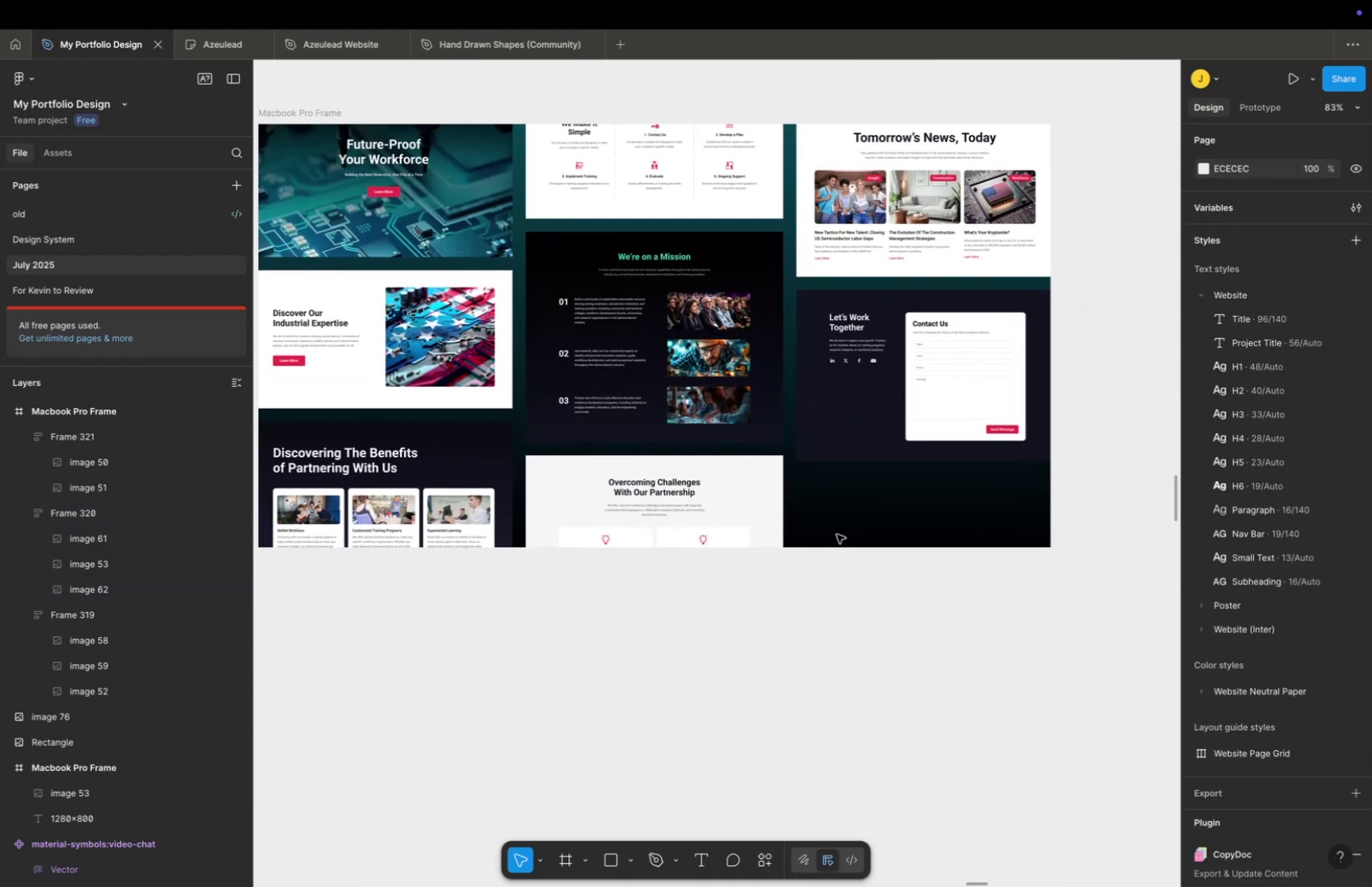 
key(Meta+CommandLeft)
 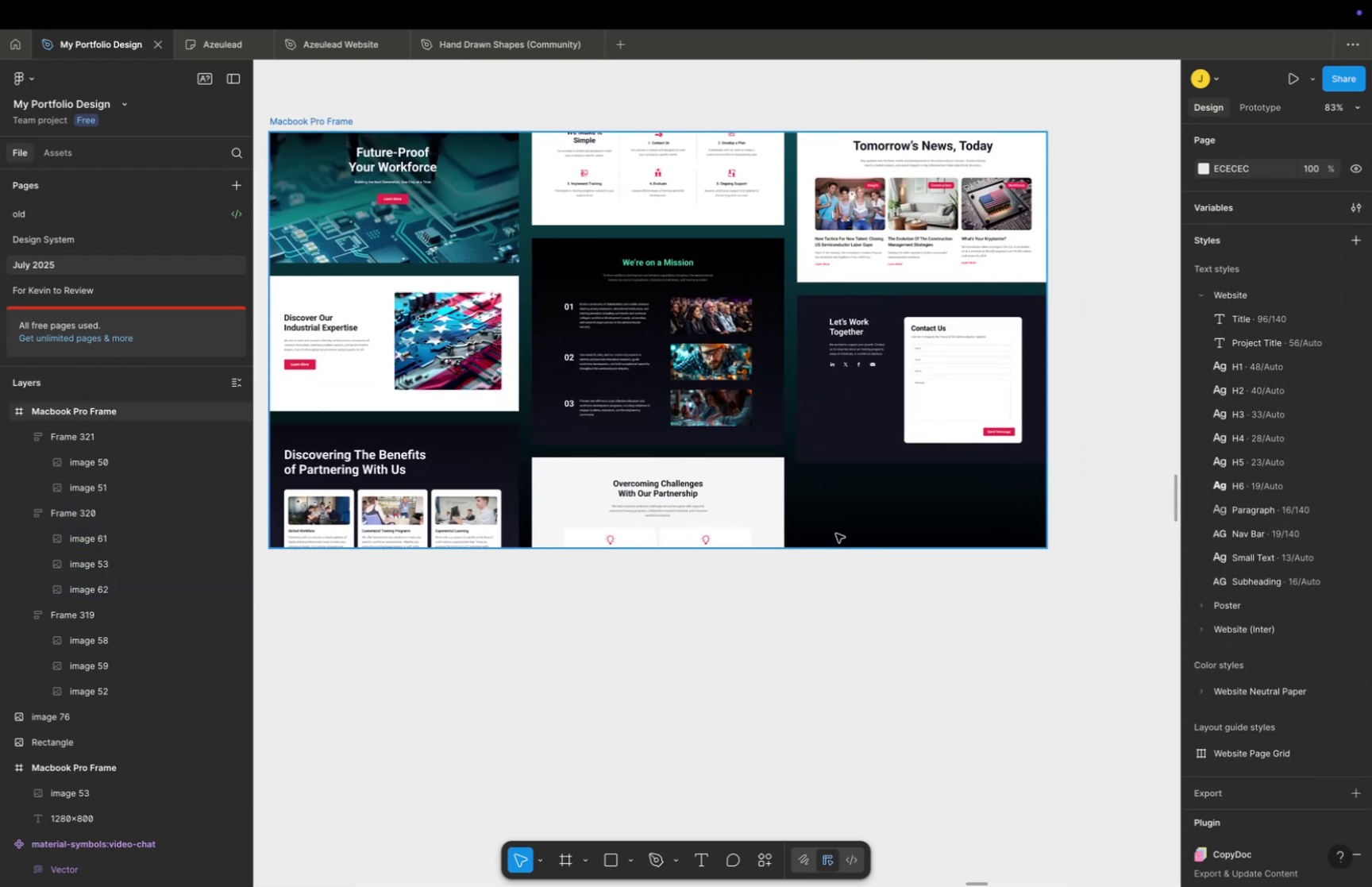 
scroll: coordinate [835, 533], scroll_direction: down, amount: 4.0
 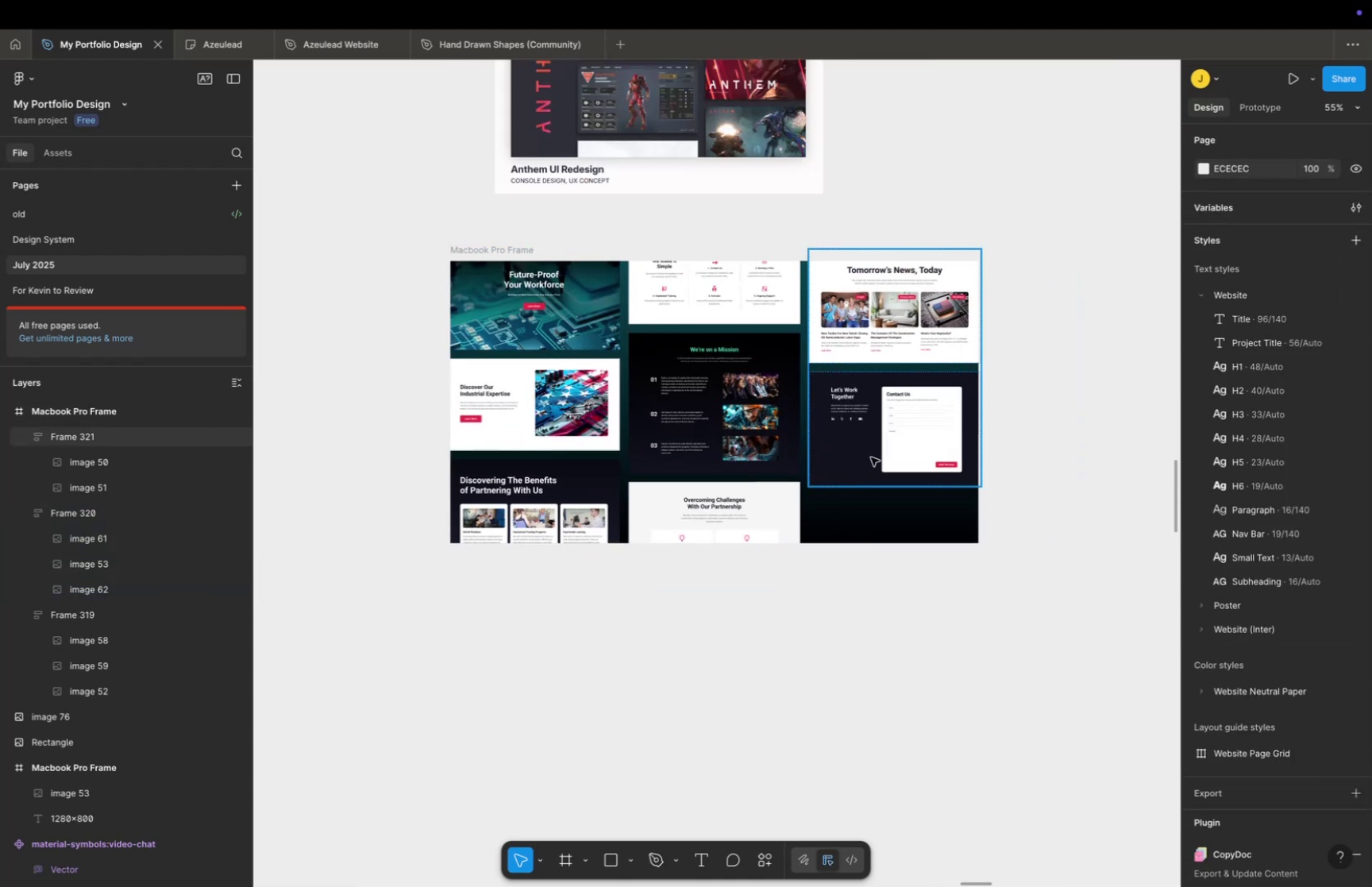 
left_click([871, 457])
 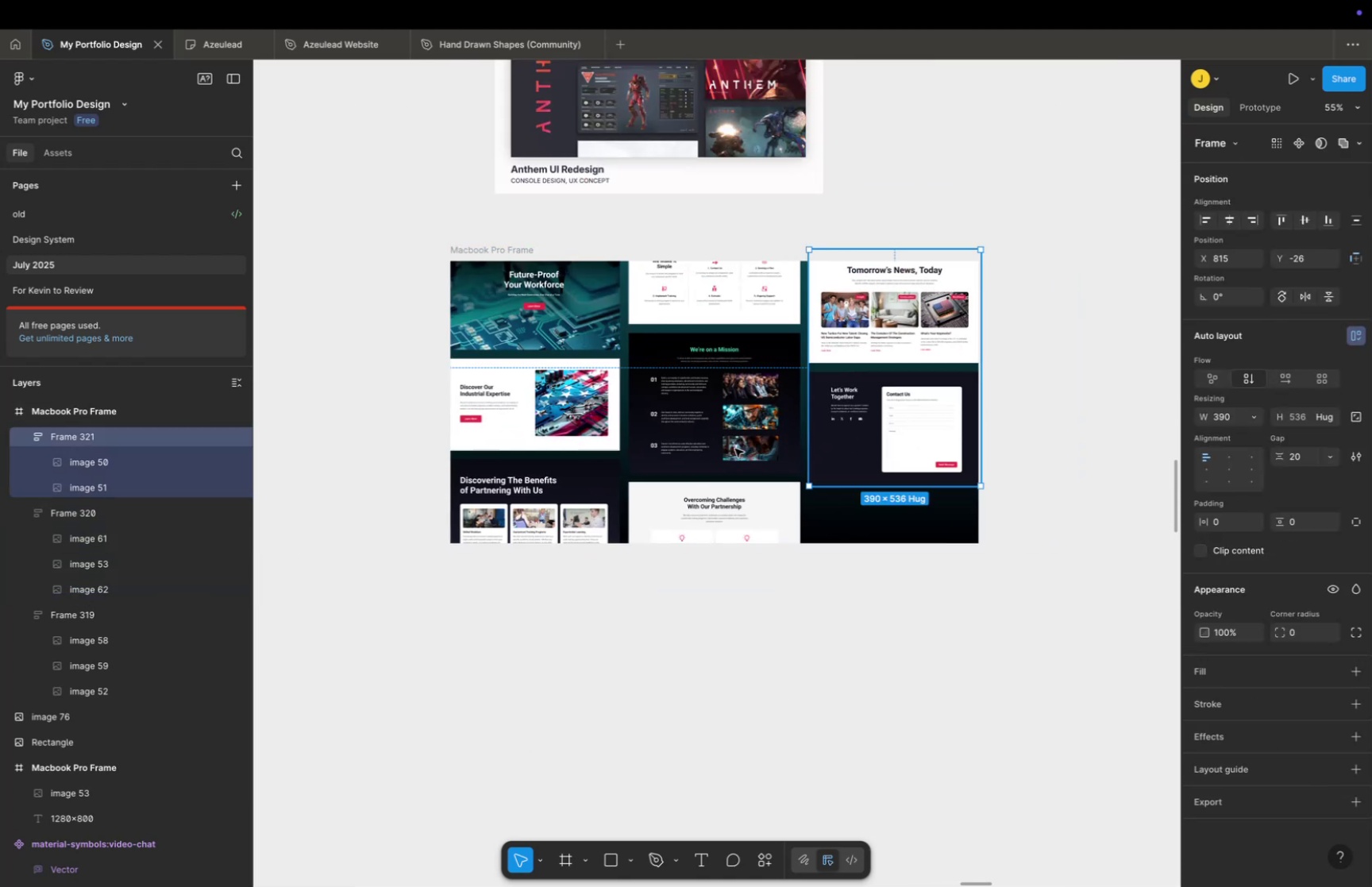 
hold_key(key=ShiftLeft, duration=0.89)
double_click([689, 436])
 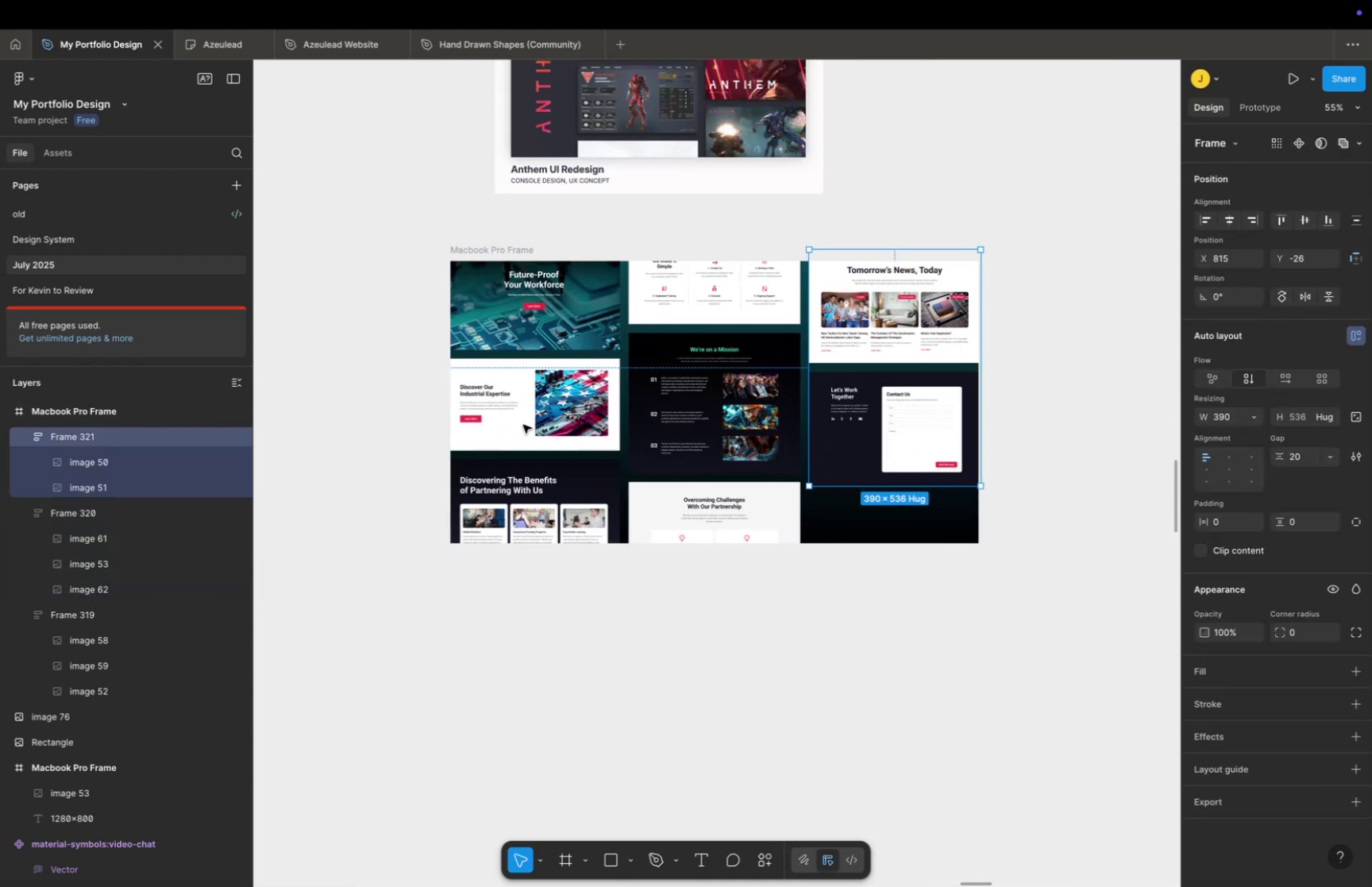 
triple_click([523, 424])
 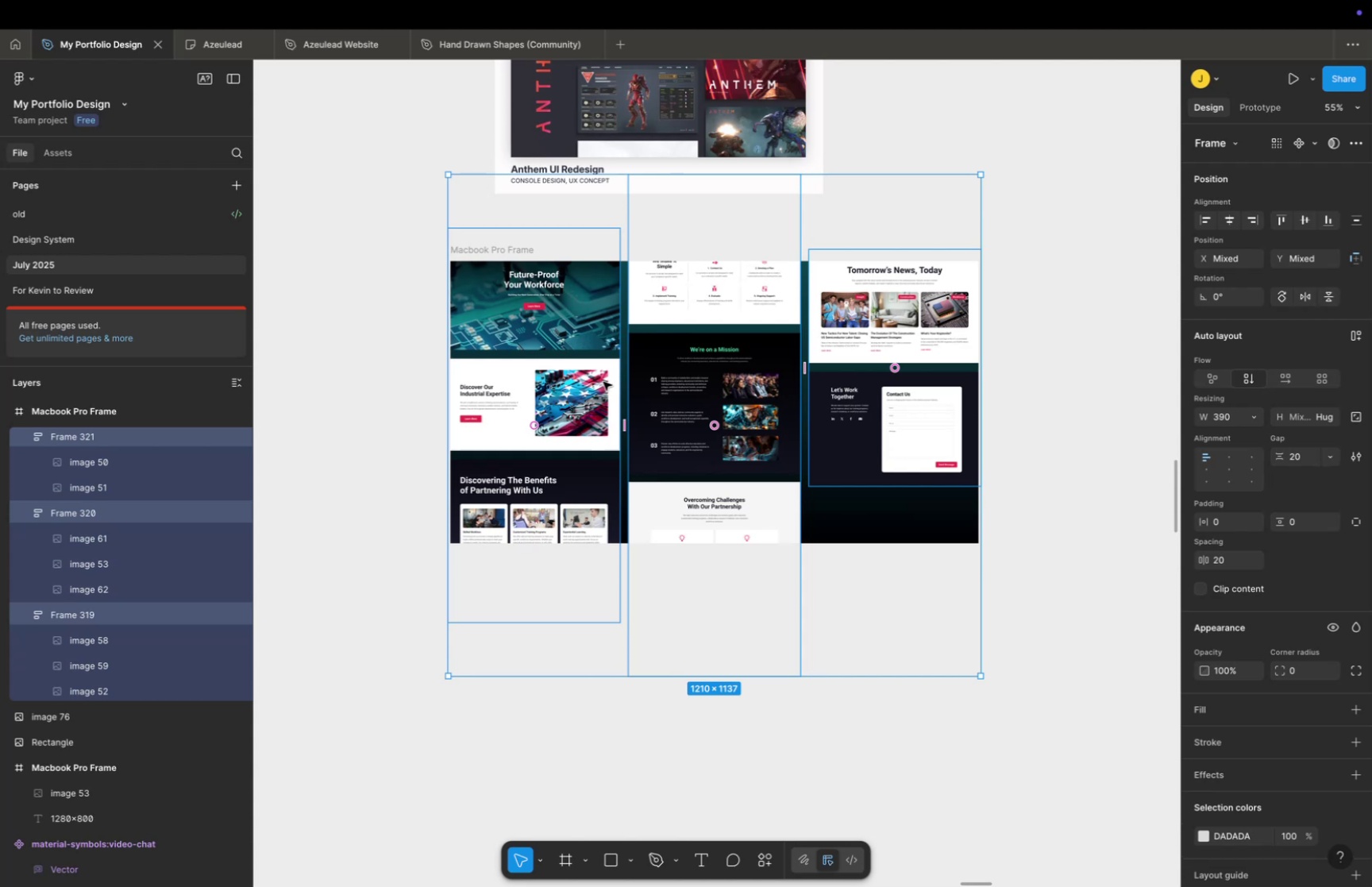 
key(Meta+Backspace)
 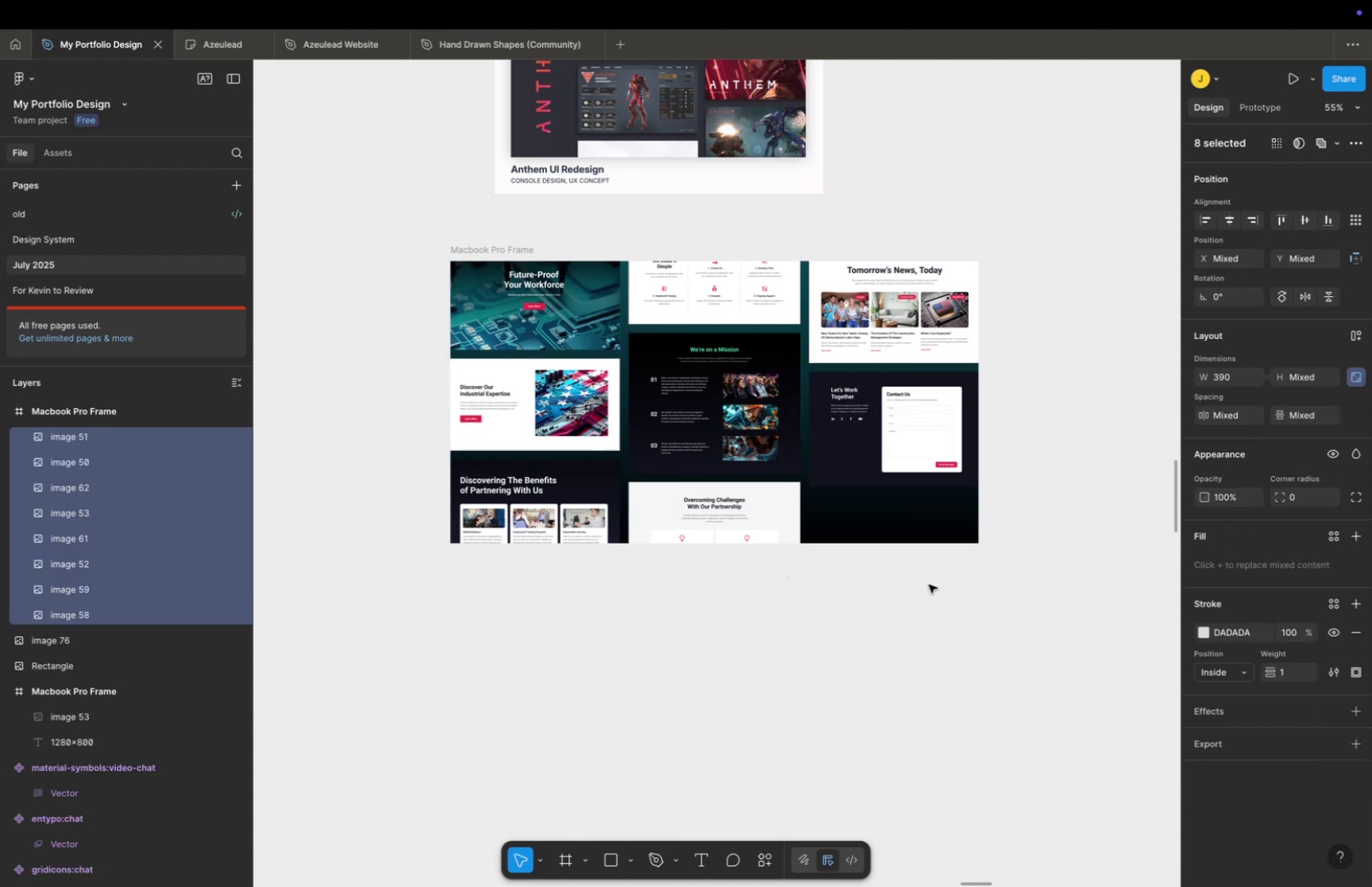 
double_click([942, 585])
 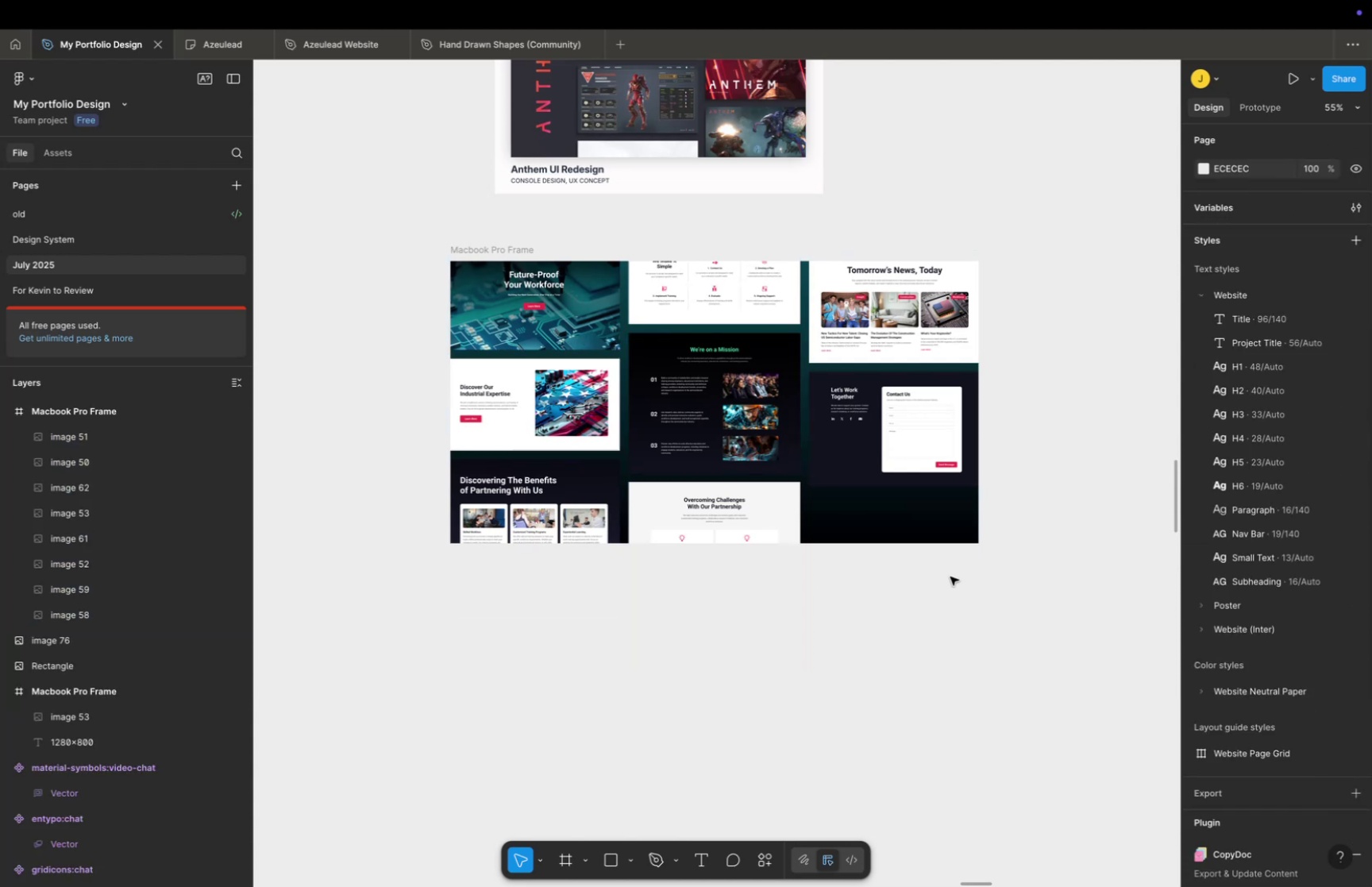 
key(Space)
 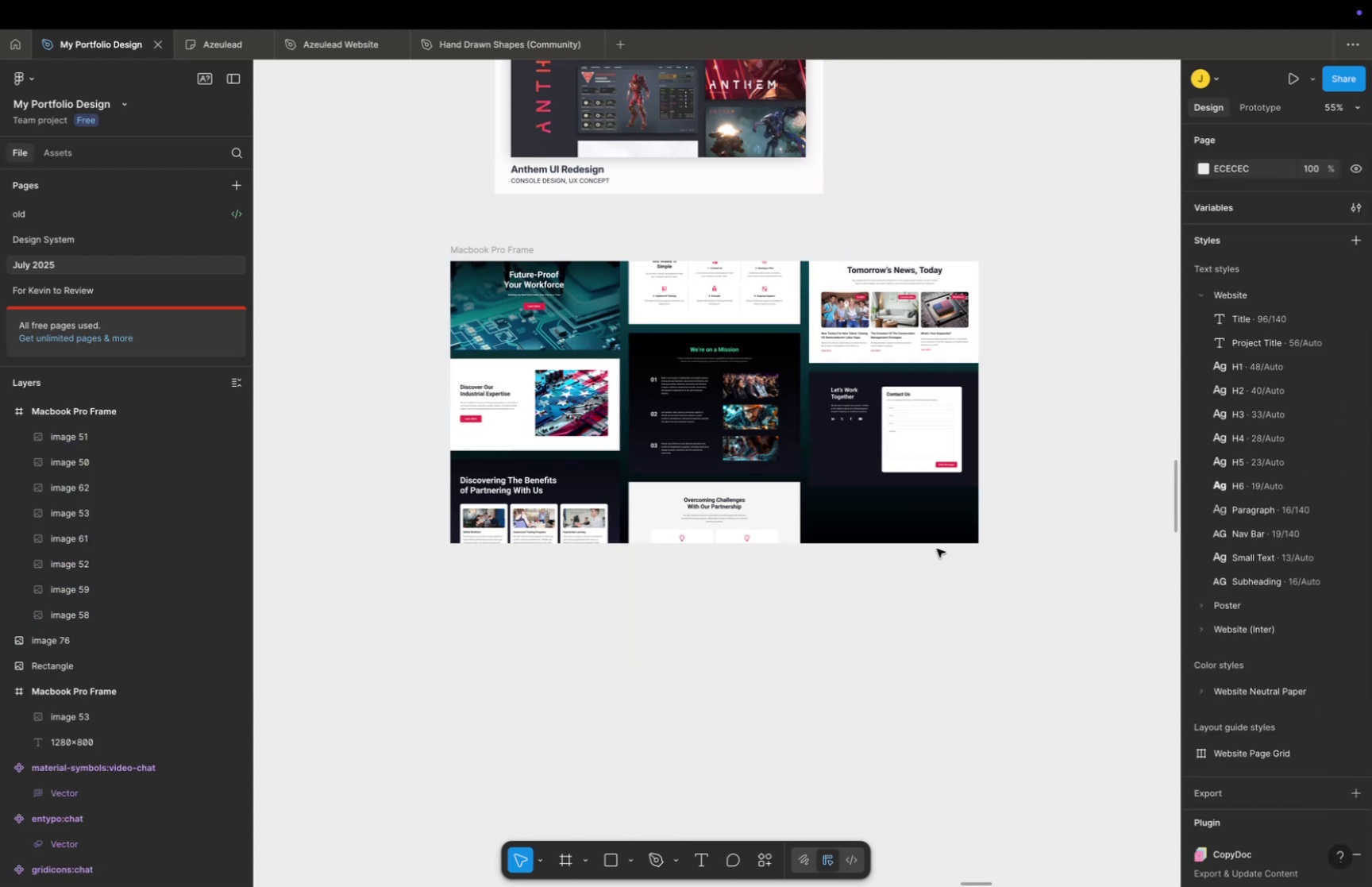 
key(Meta+CommandLeft)
 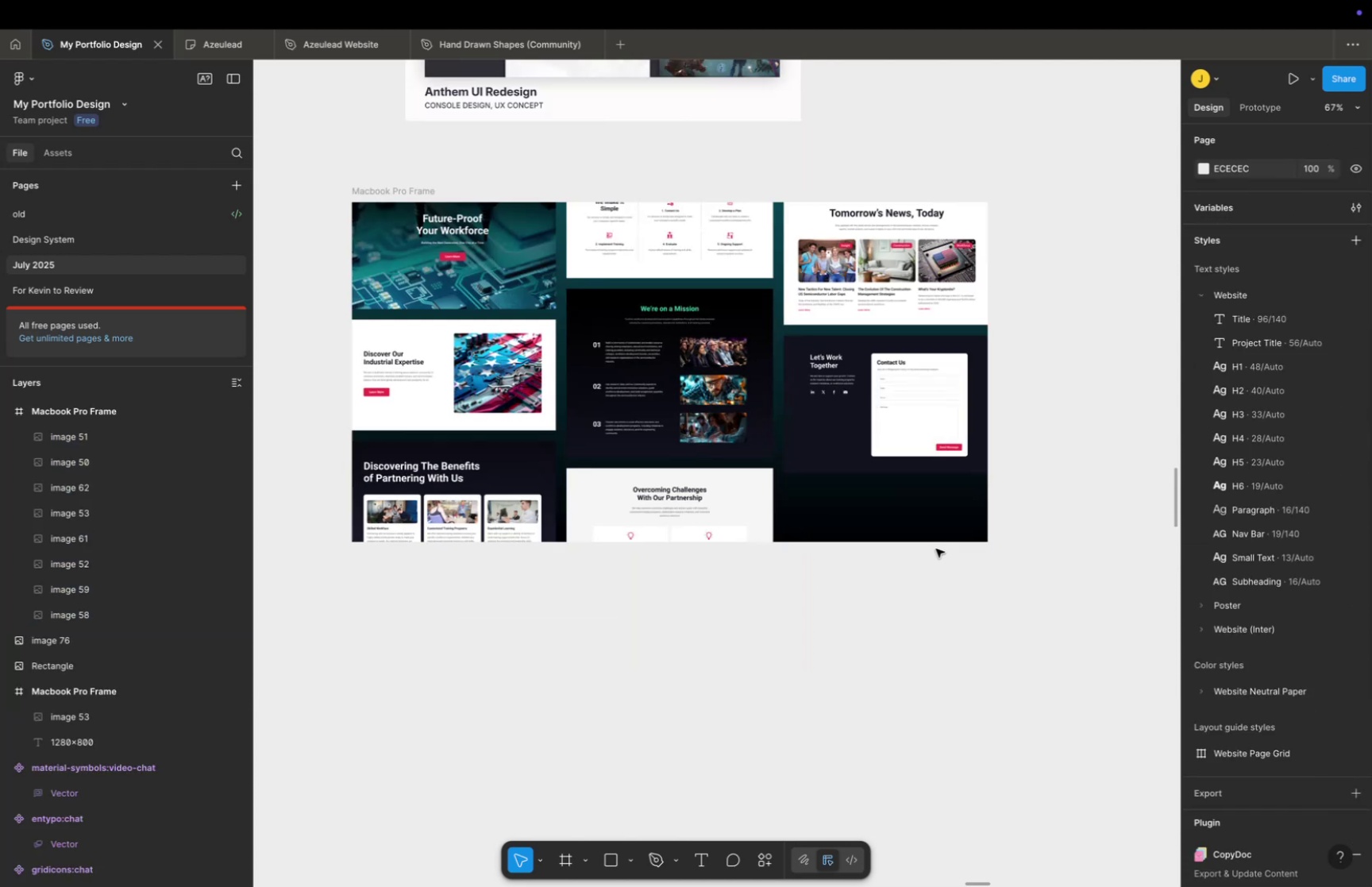 
scroll: coordinate [936, 548], scroll_direction: up, amount: 5.0
 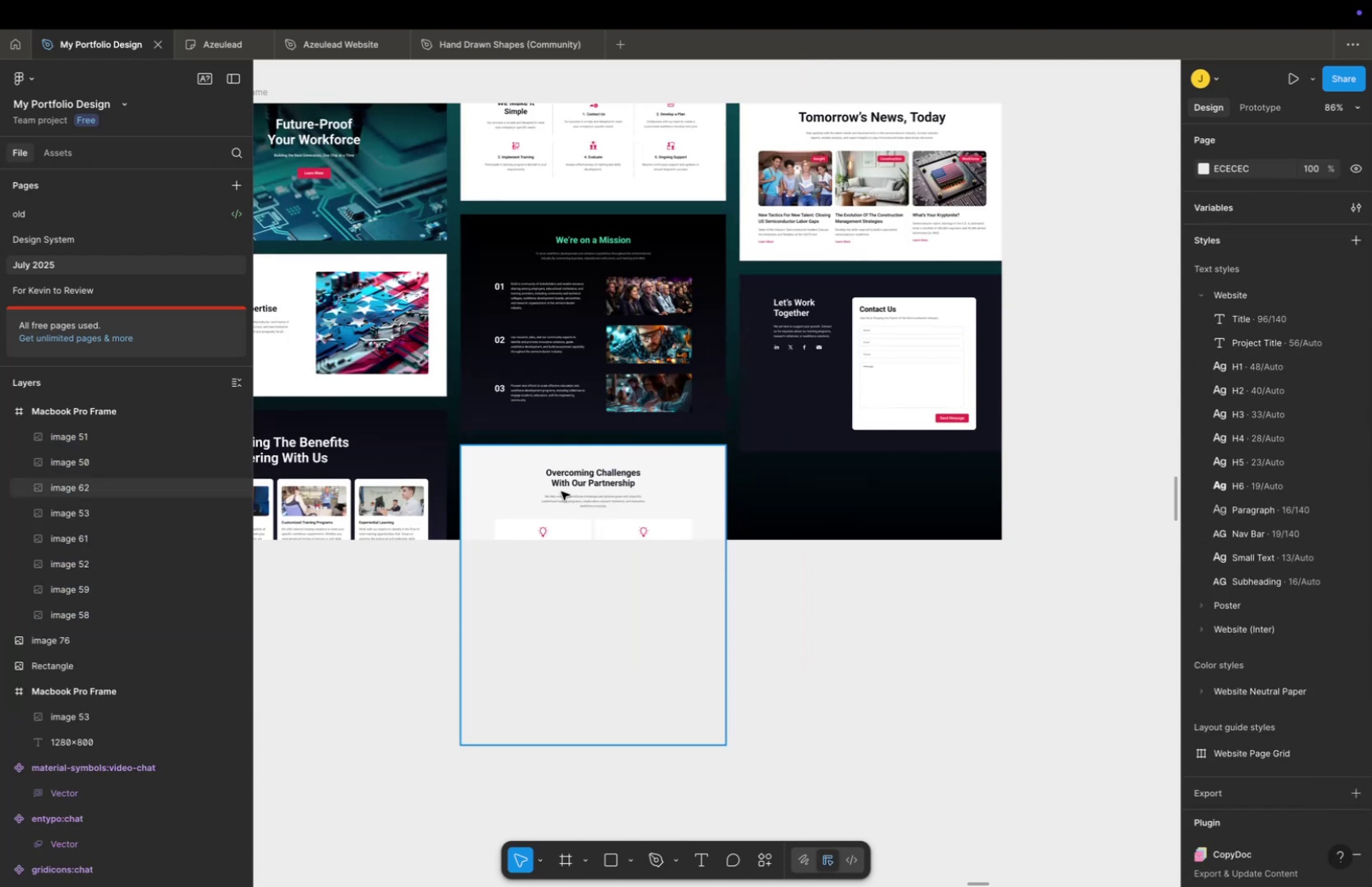 
left_click([561, 491])
 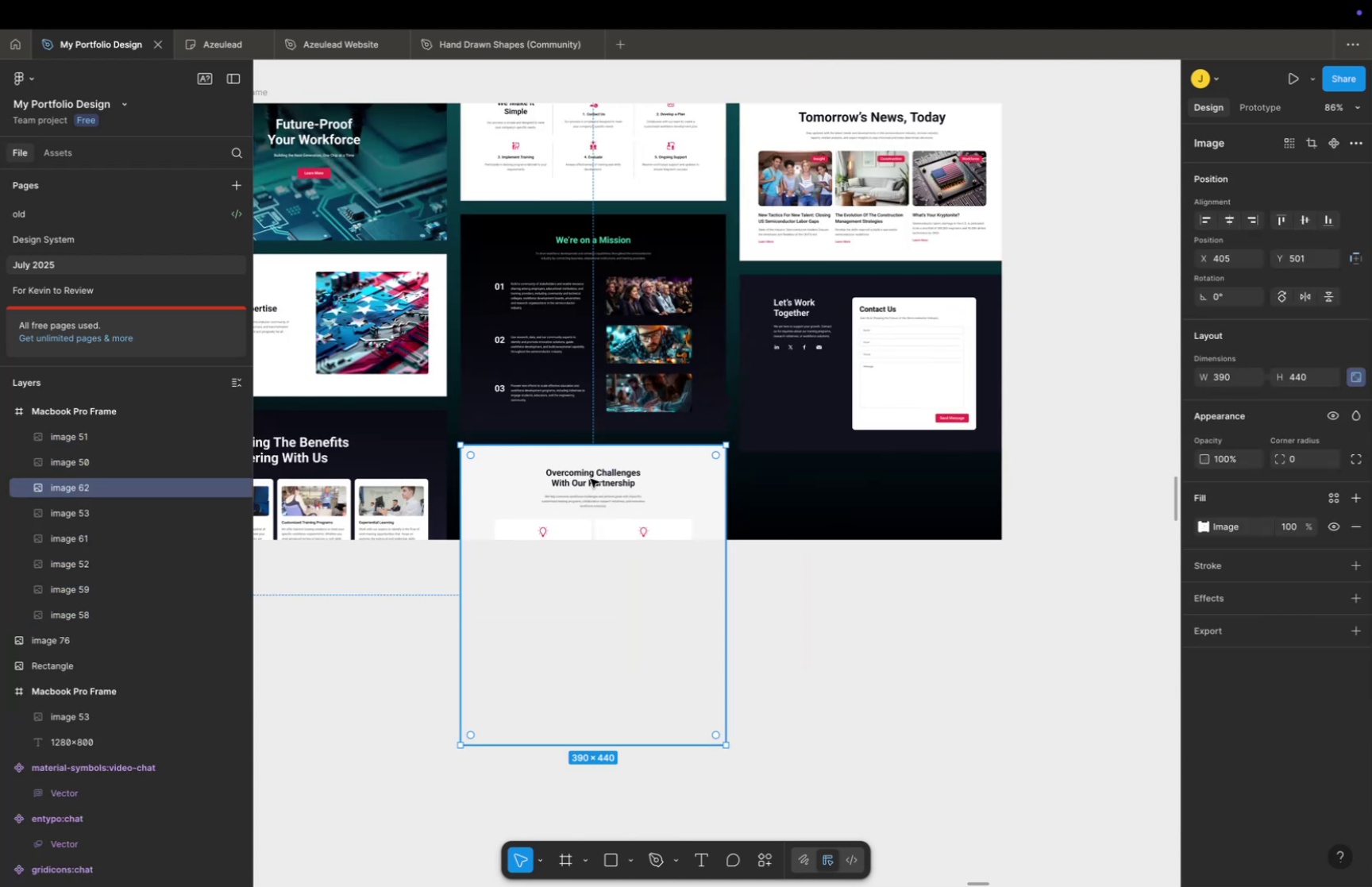 
hold_key(key=ShiftLeft, duration=1.75)
left_click_drag(start_coordinate=[591, 478], to_coordinate=[867, 486])
 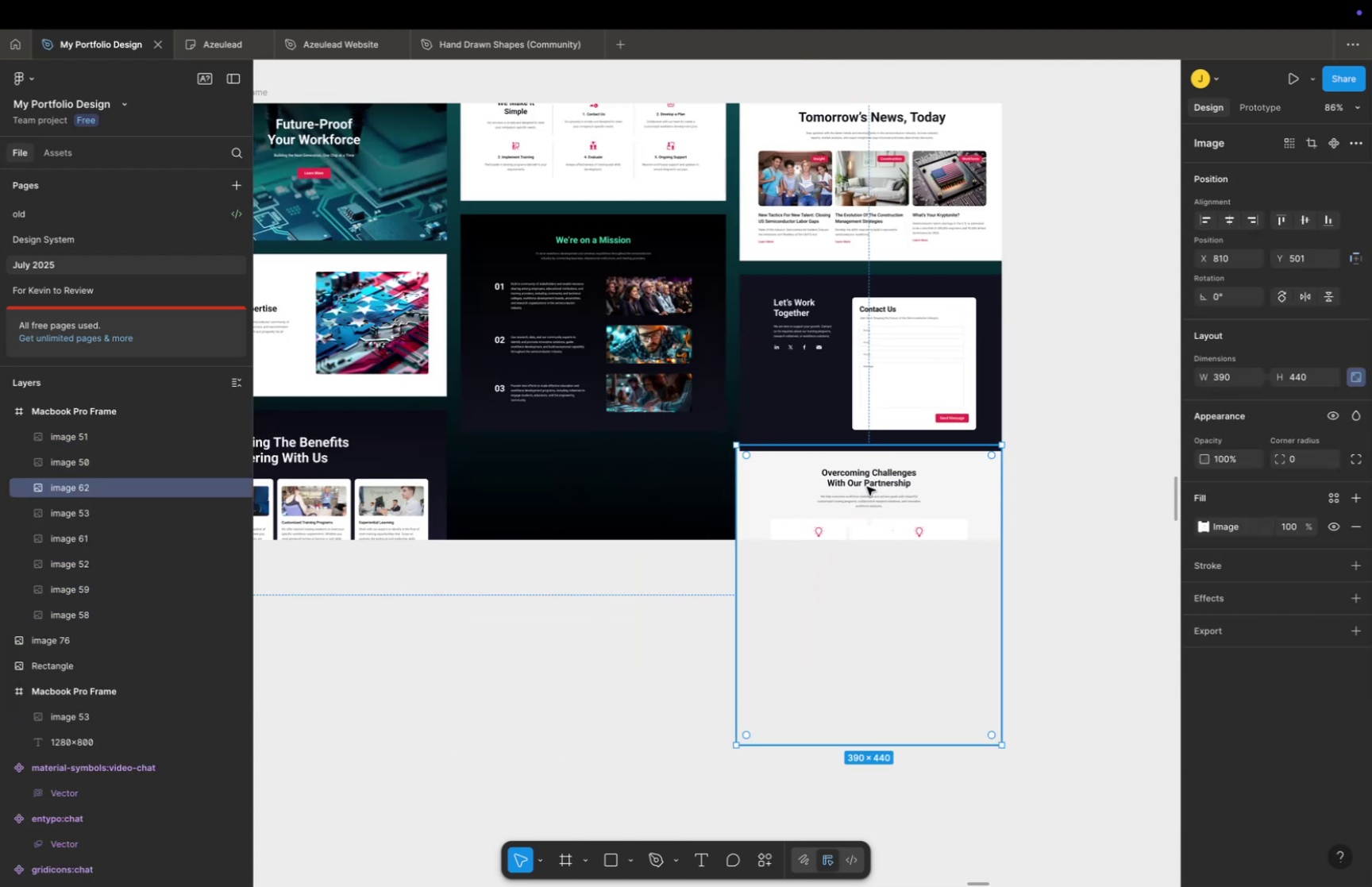 
key(Meta+Z)
 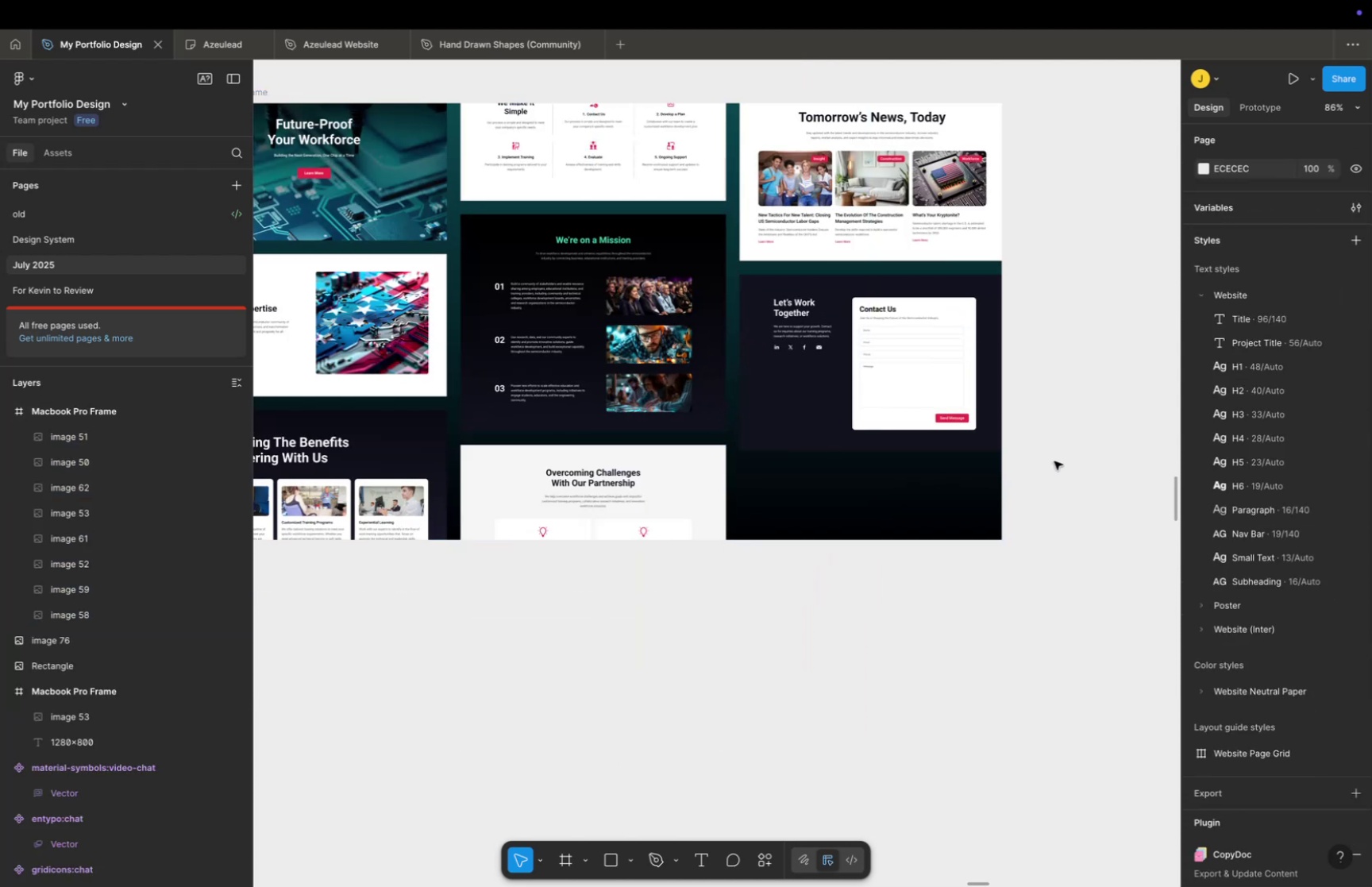 
hold_key(key=Space, duration=0.35)
 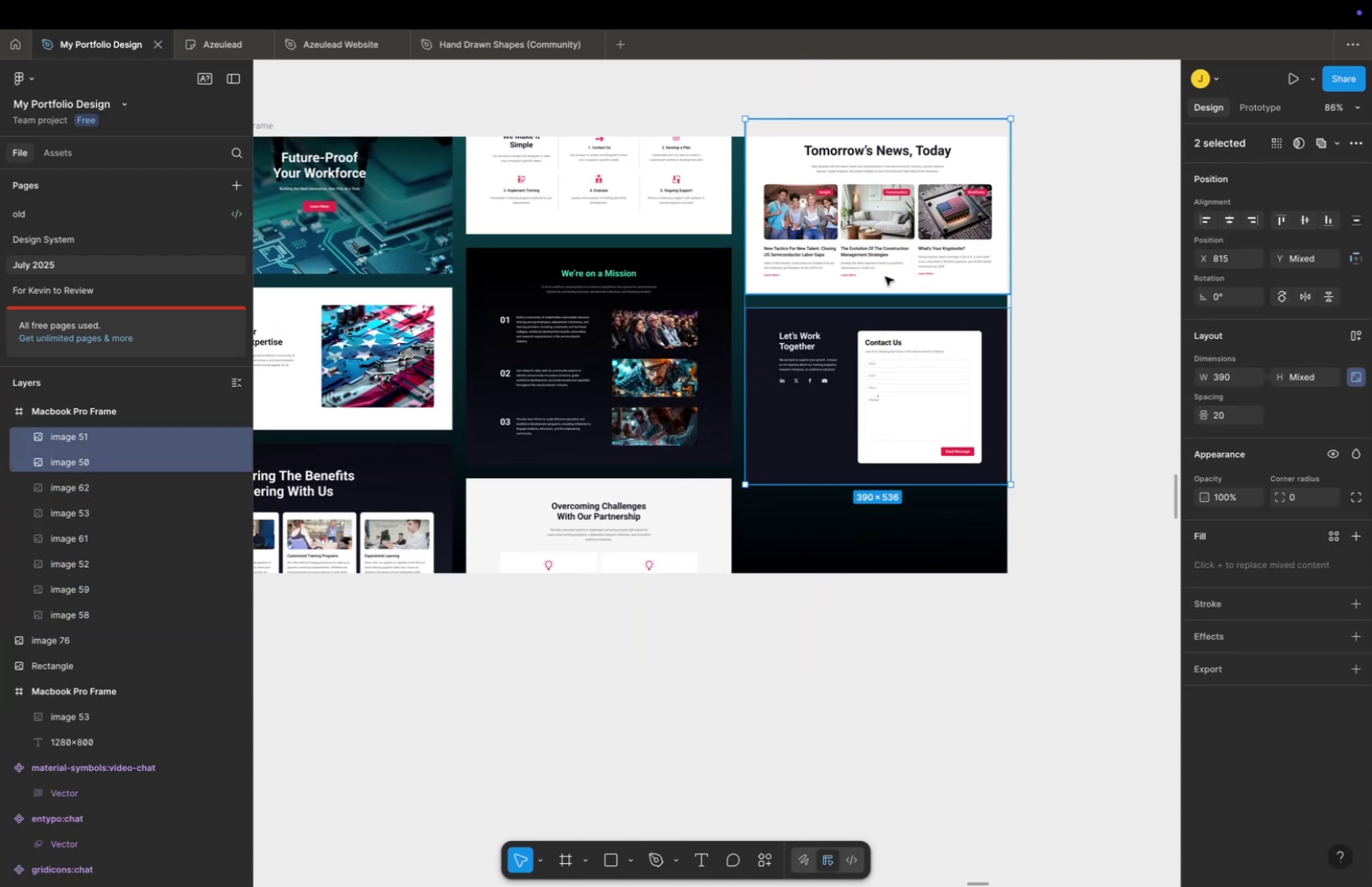 
left_click_drag(start_coordinate=[1058, 461], to_coordinate=[1063, 494])
 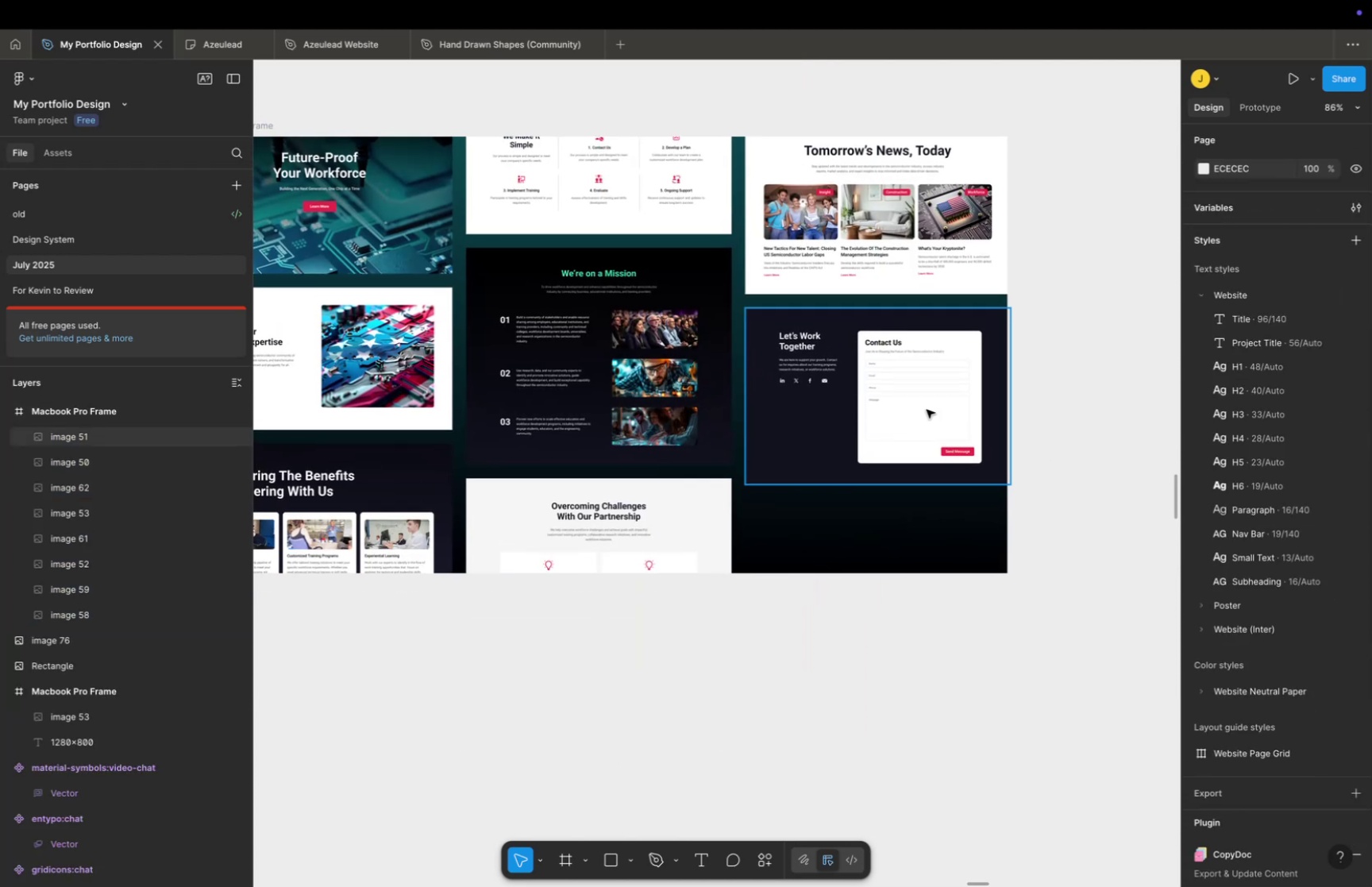 
double_click([927, 409])
 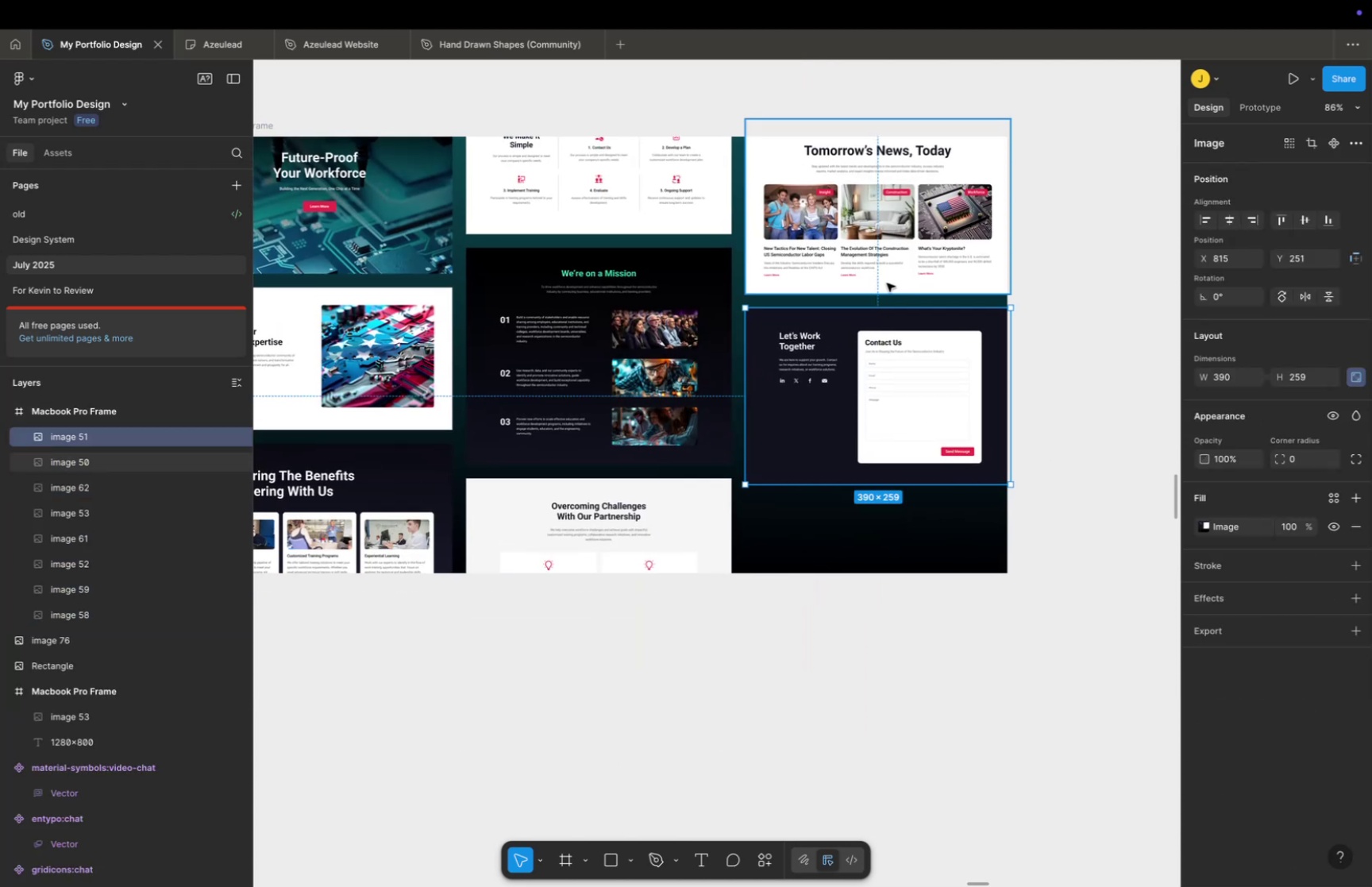 
hold_key(key=ShiftLeft, duration=4.58)
triple_click([885, 276])
 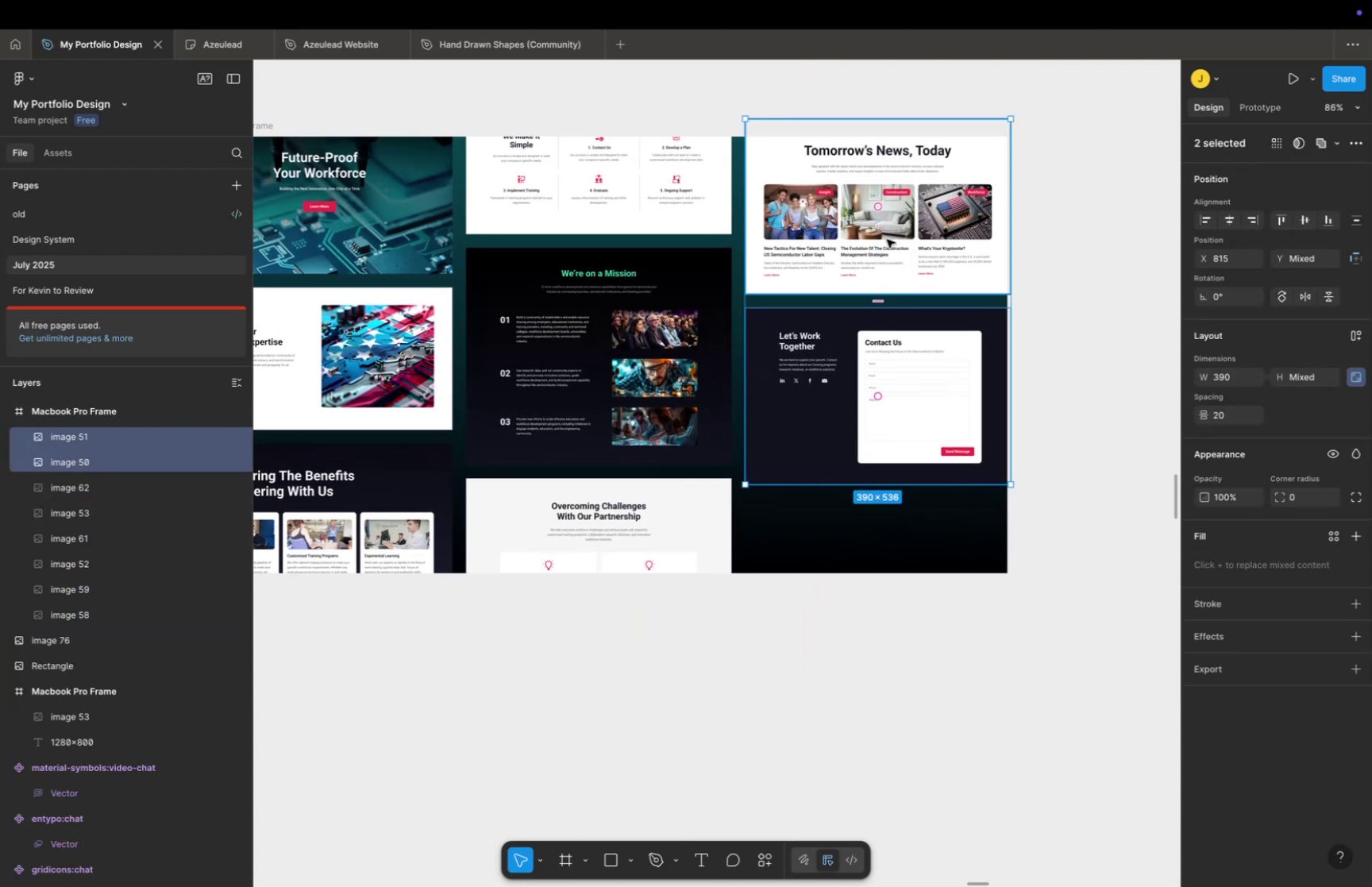 
left_click_drag(start_coordinate=[887, 239], to_coordinate=[893, 354])
 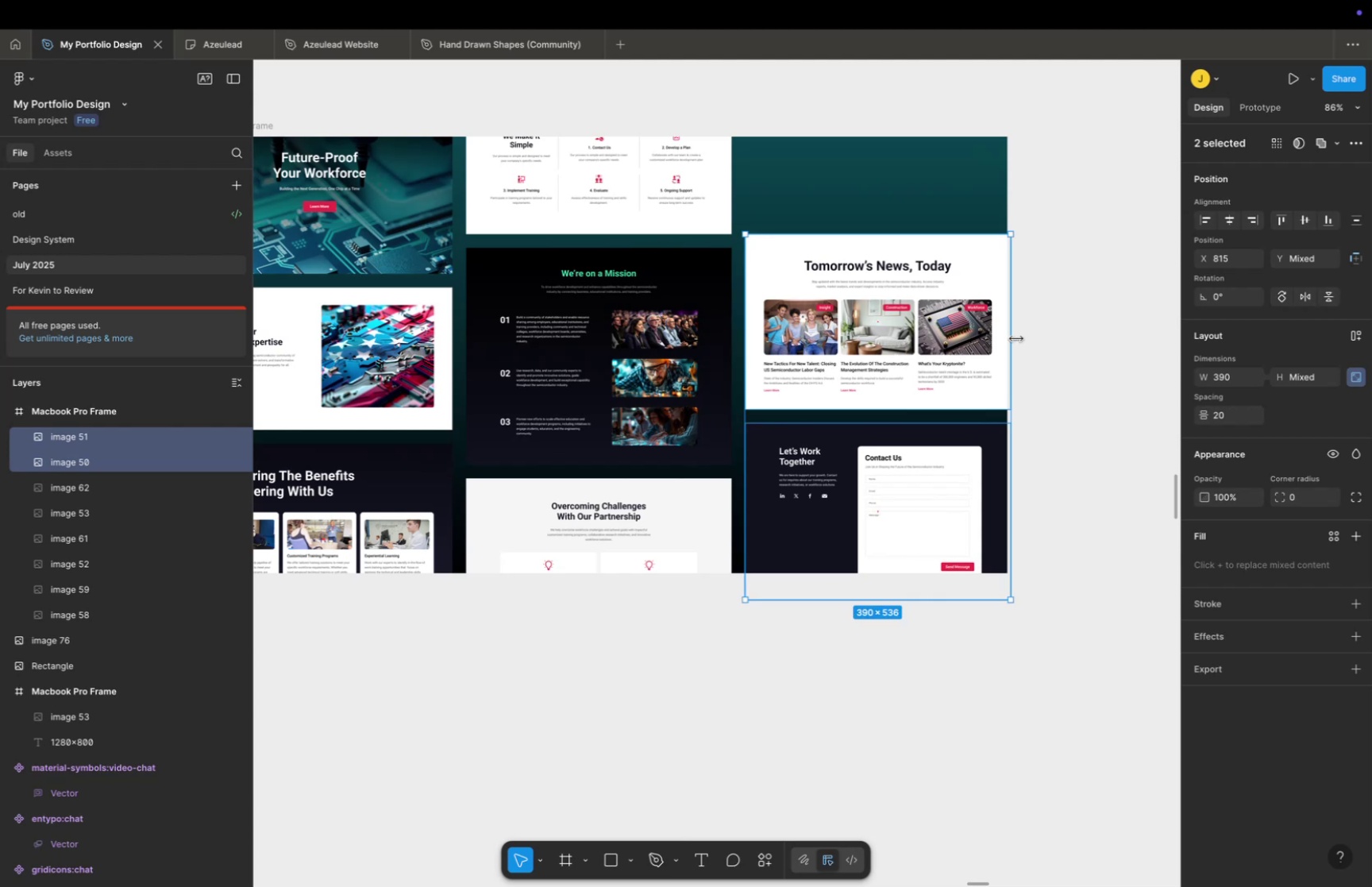 
left_click([1016, 338])
 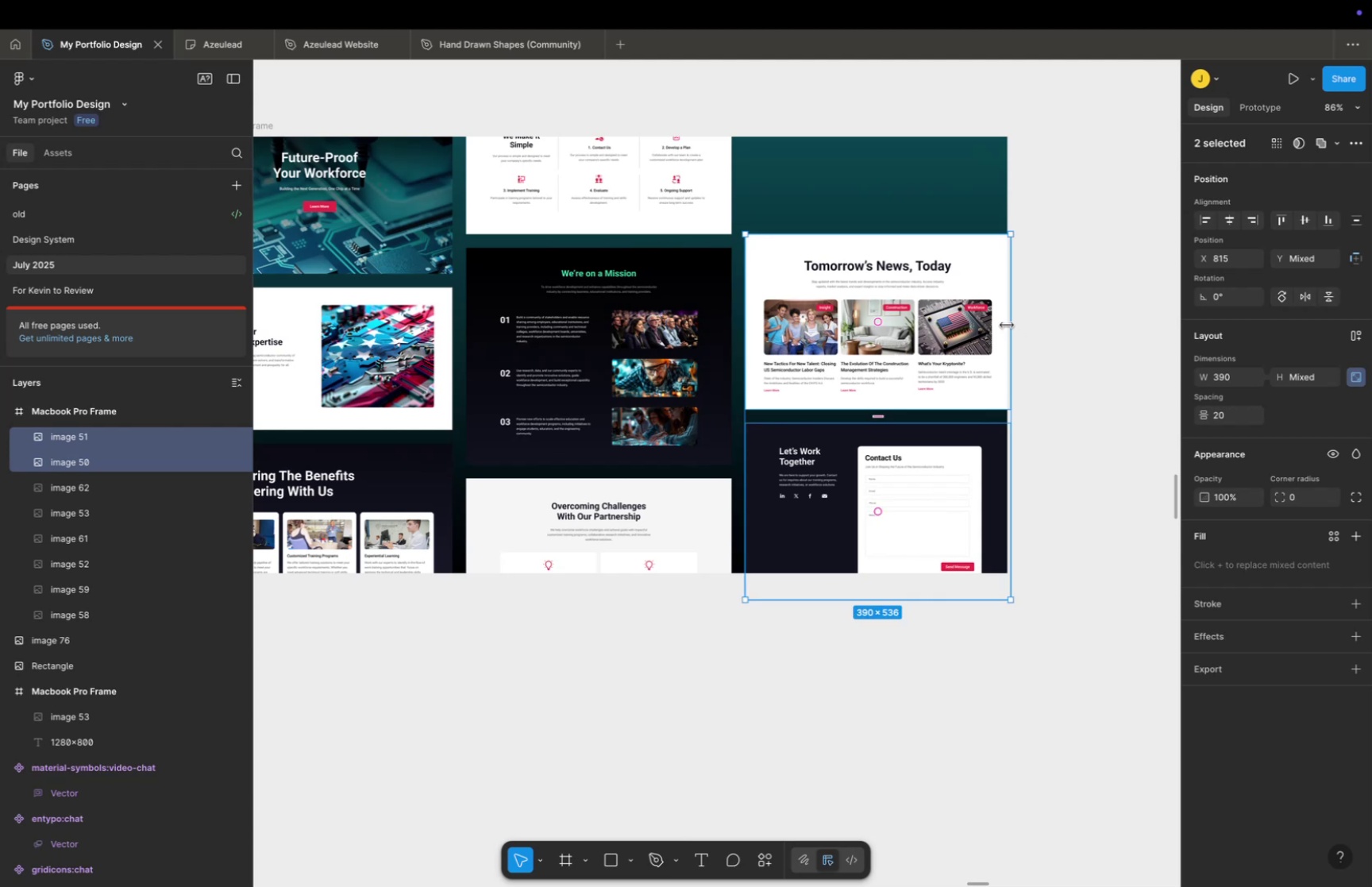 
hold_key(key=Space, duration=1.34)
 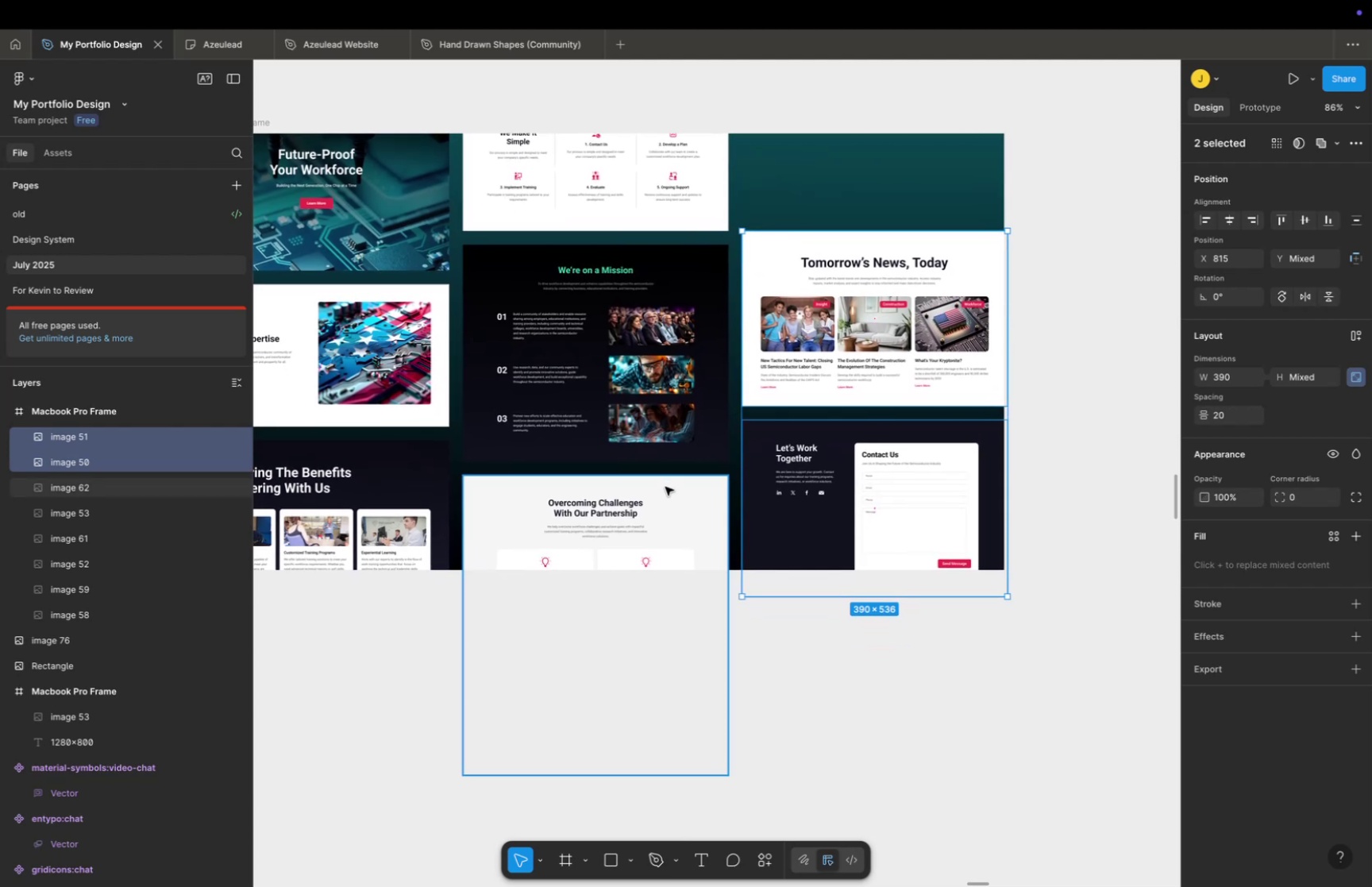 
hold_key(key=ShiftLeft, duration=1.48)
double_click([656, 405])
 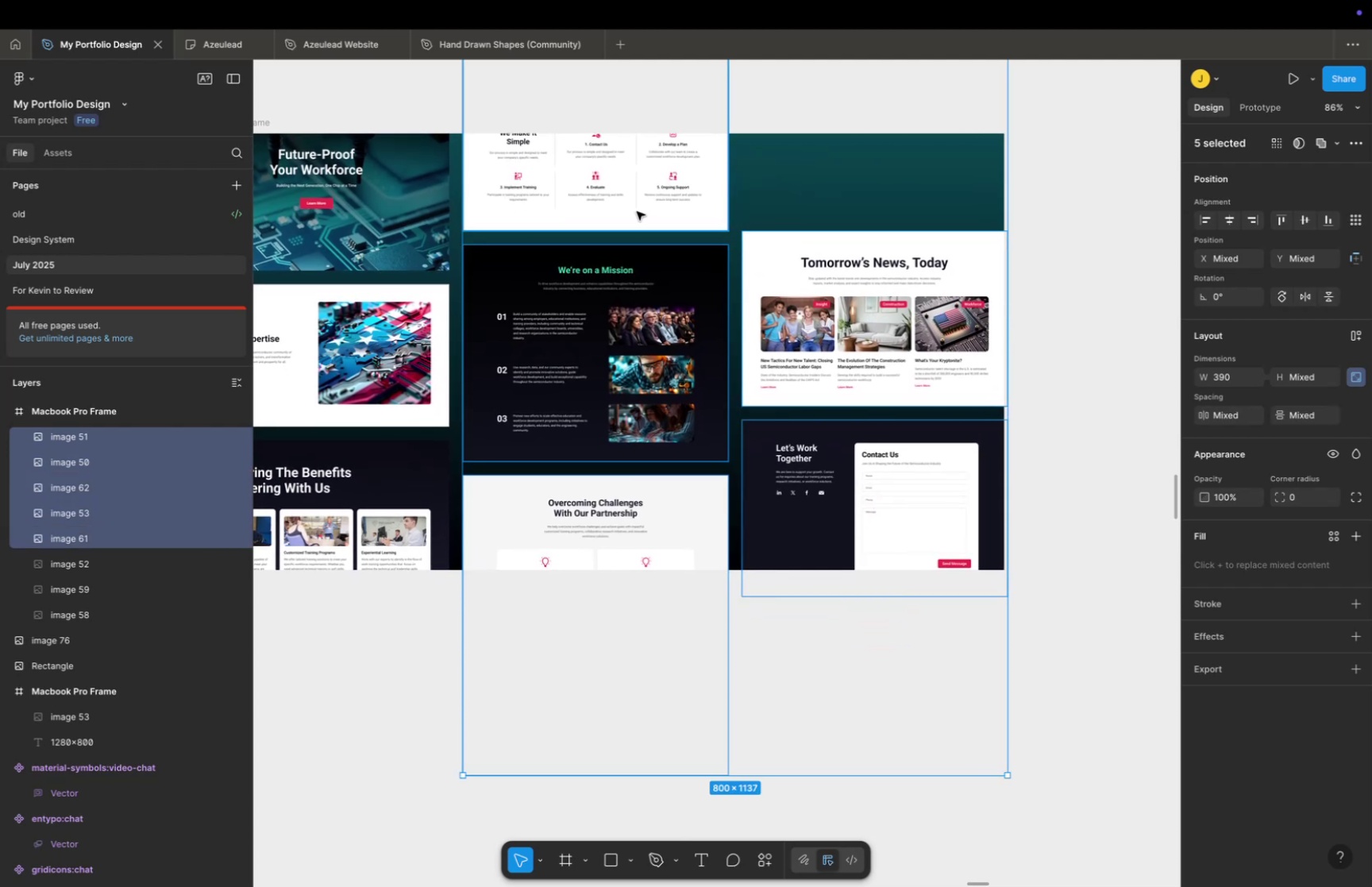 
left_click([637, 211])
 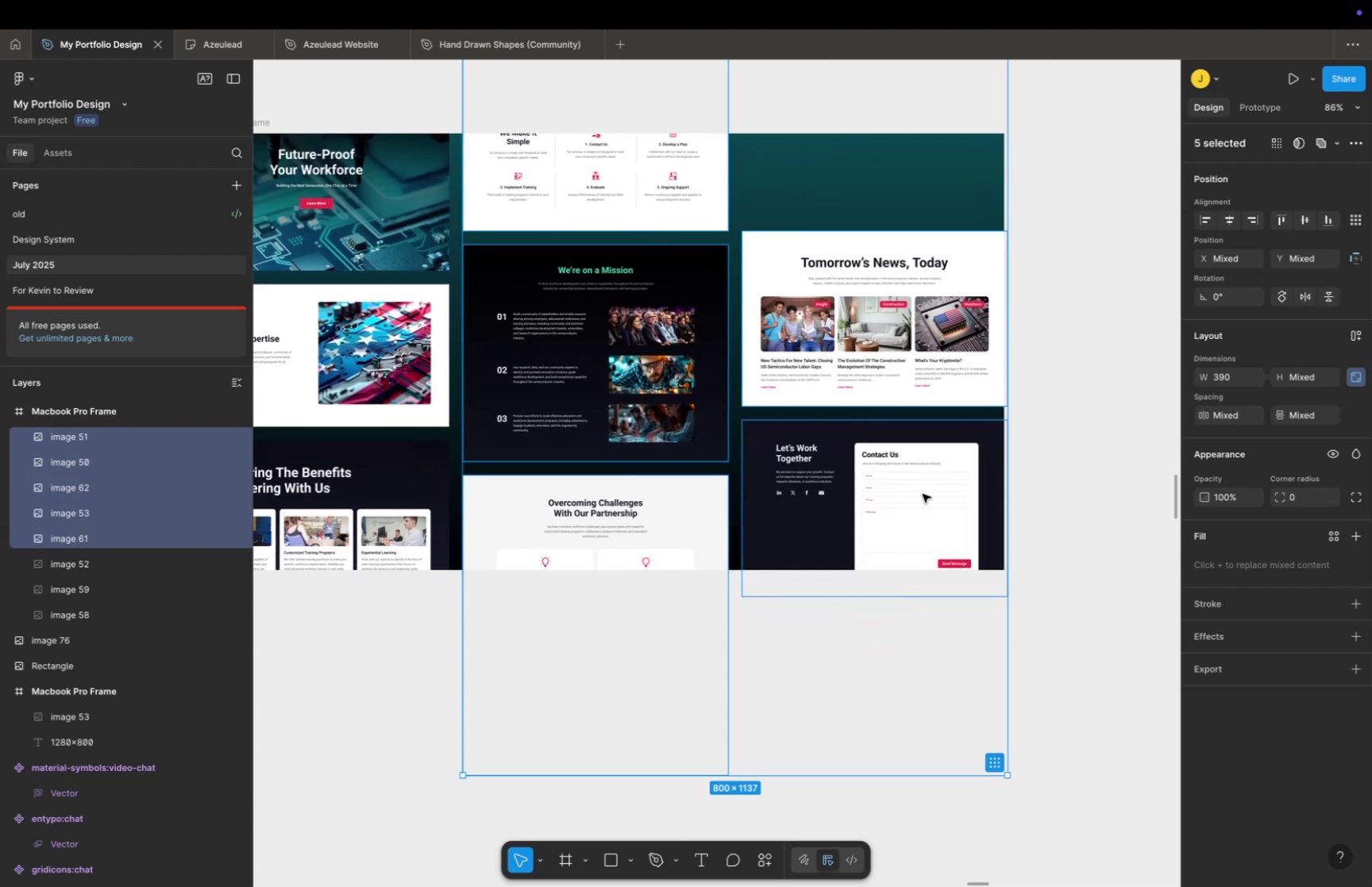 
key(Space)
 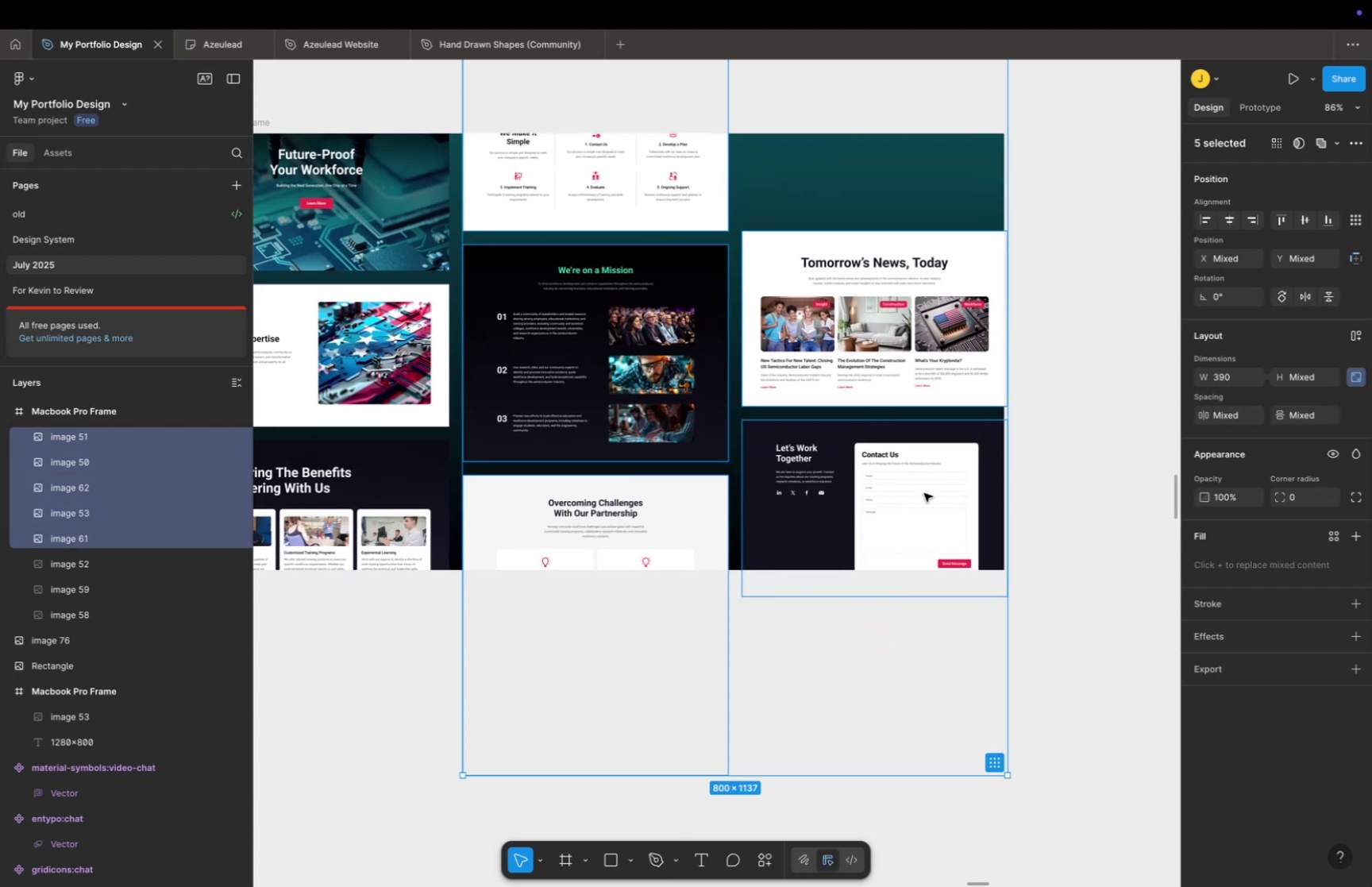 
scroll: coordinate [924, 493], scroll_direction: down, amount: 15.0
 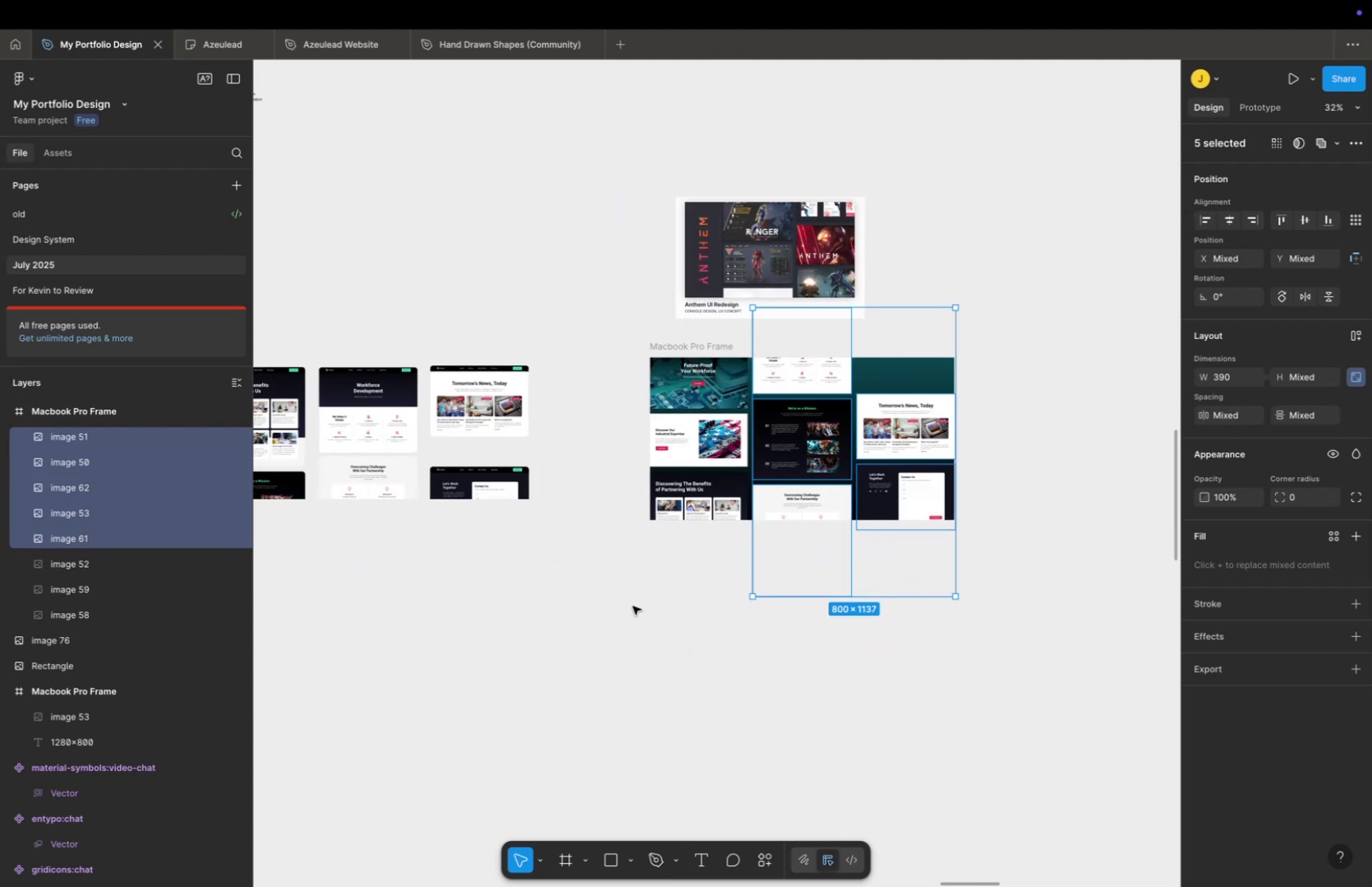 
hold_key(key=CommandLeft, duration=0.35)
 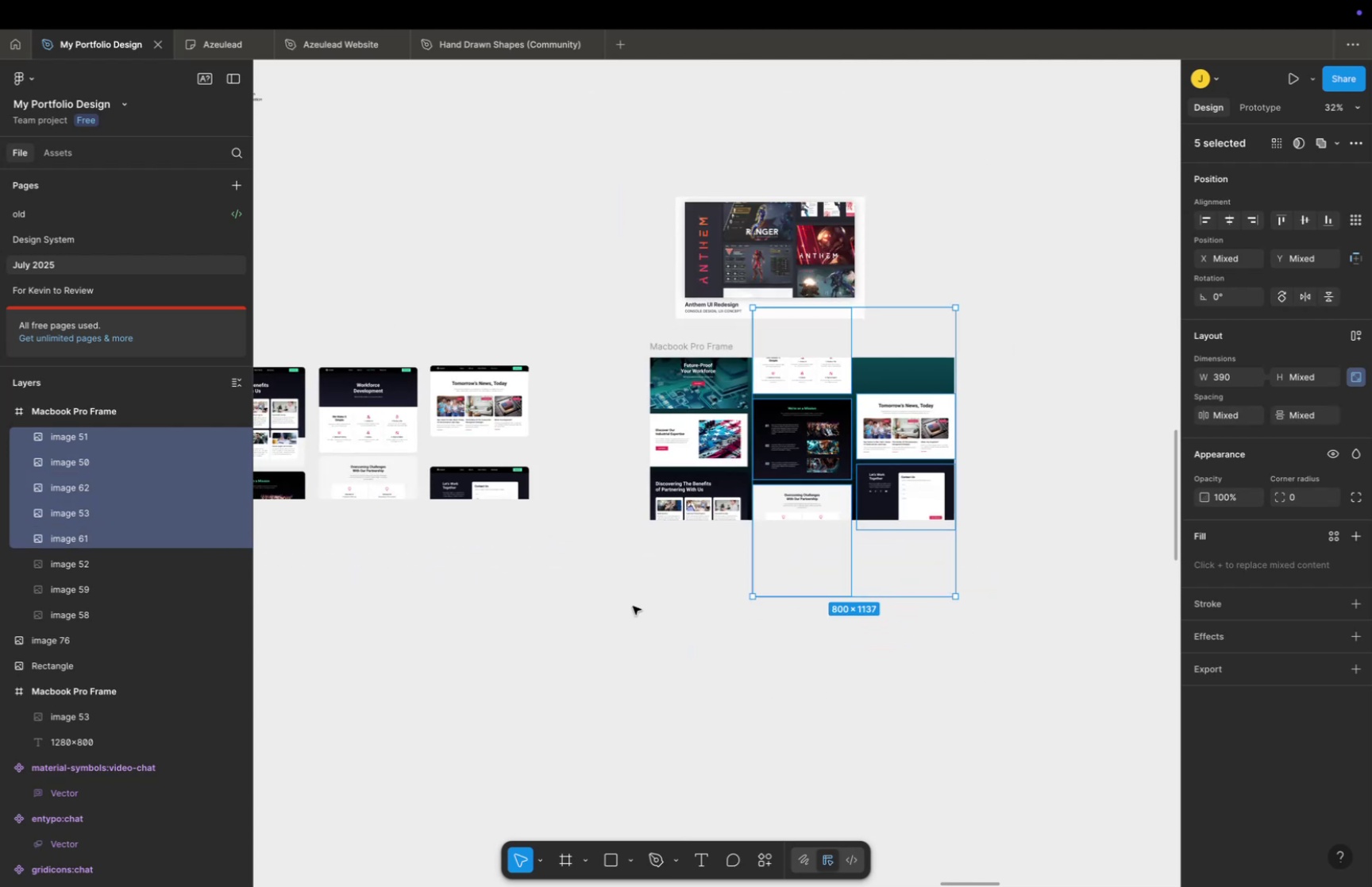 
left_click([633, 605])
 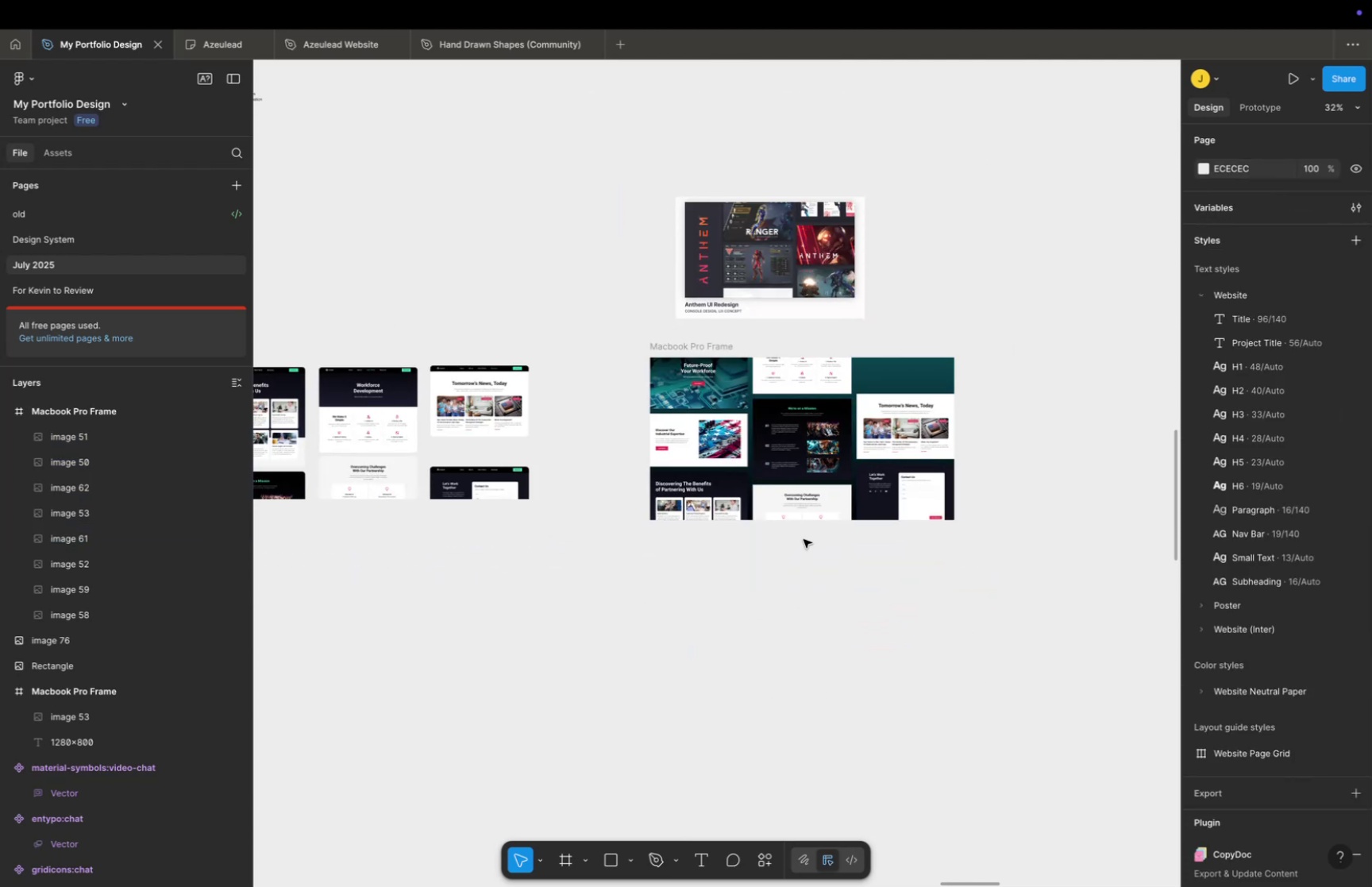 
key(Space)
 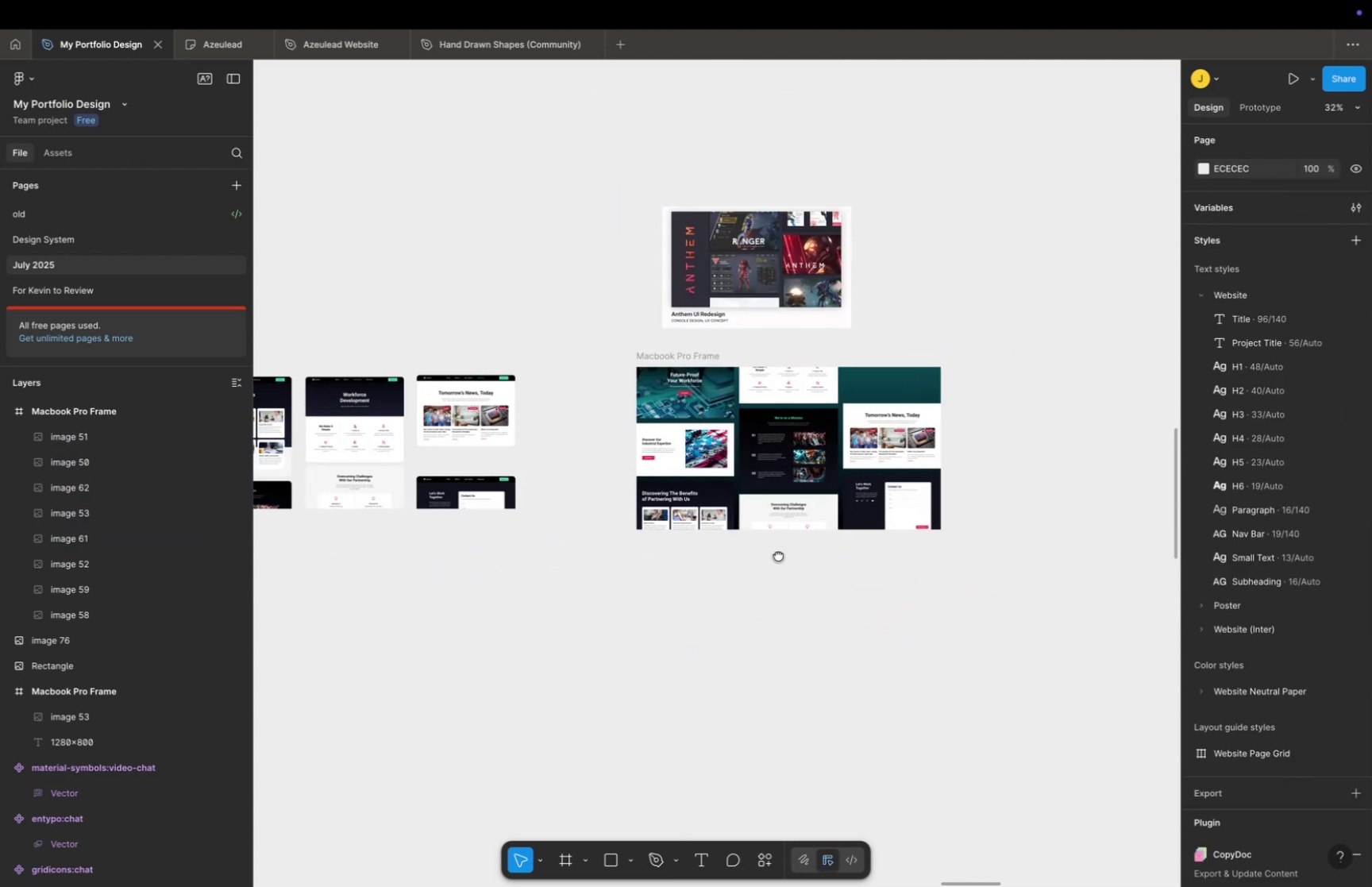 
left_click_drag(start_coordinate=[806, 538], to_coordinate=[672, 606])
 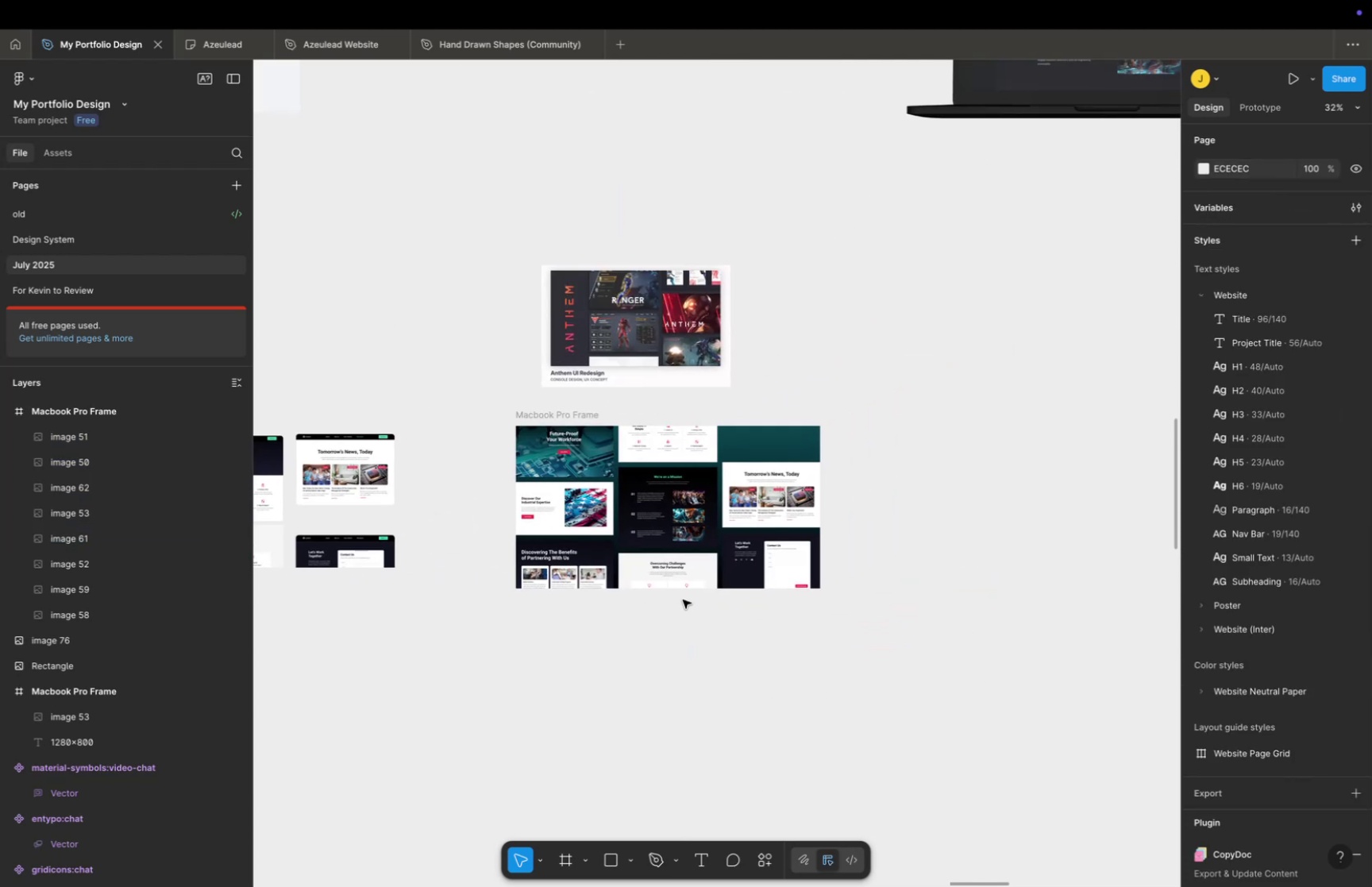 
key(Meta+CommandLeft)
 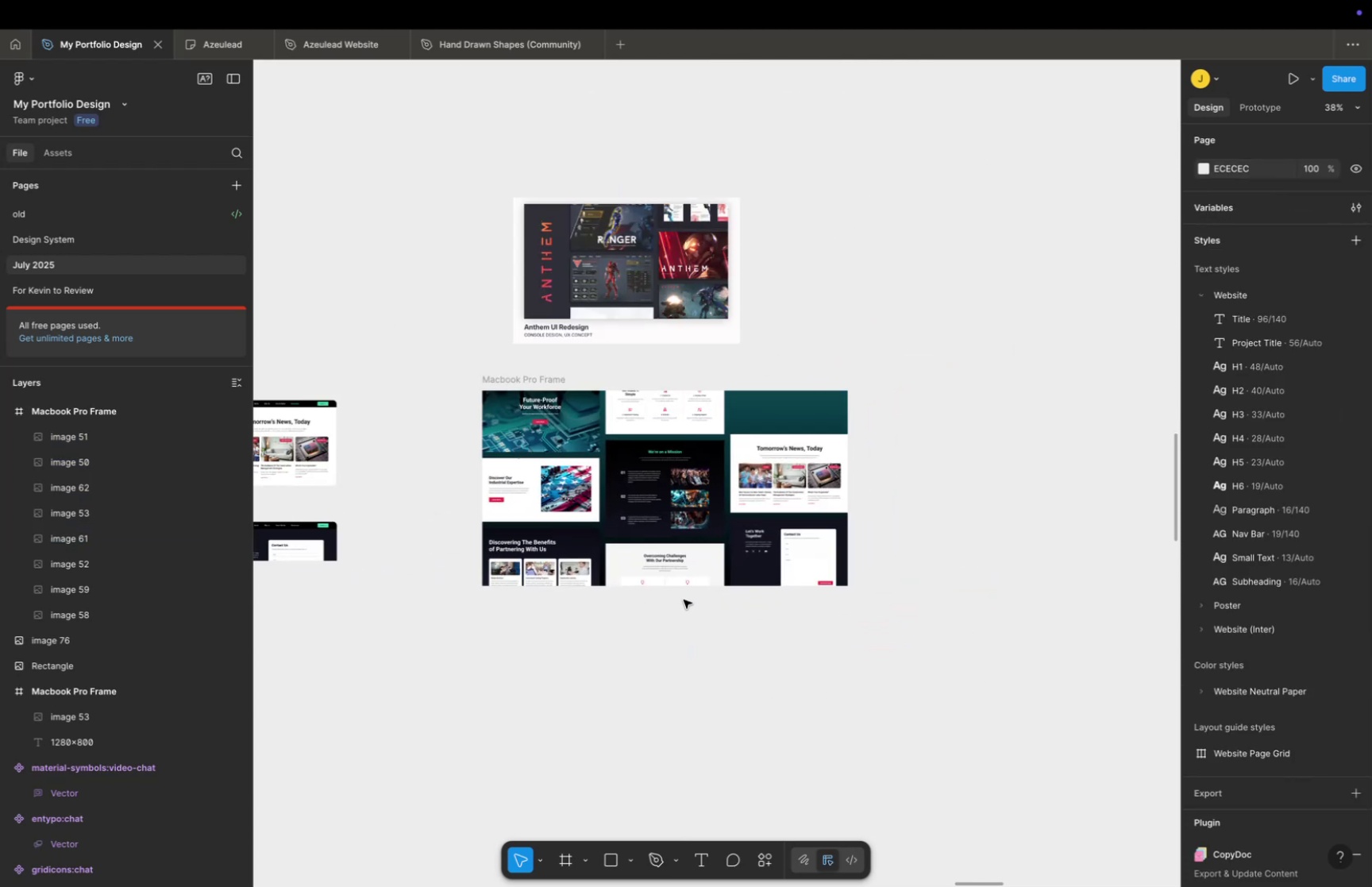 
scroll: coordinate [684, 599], scroll_direction: up, amount: 5.0
 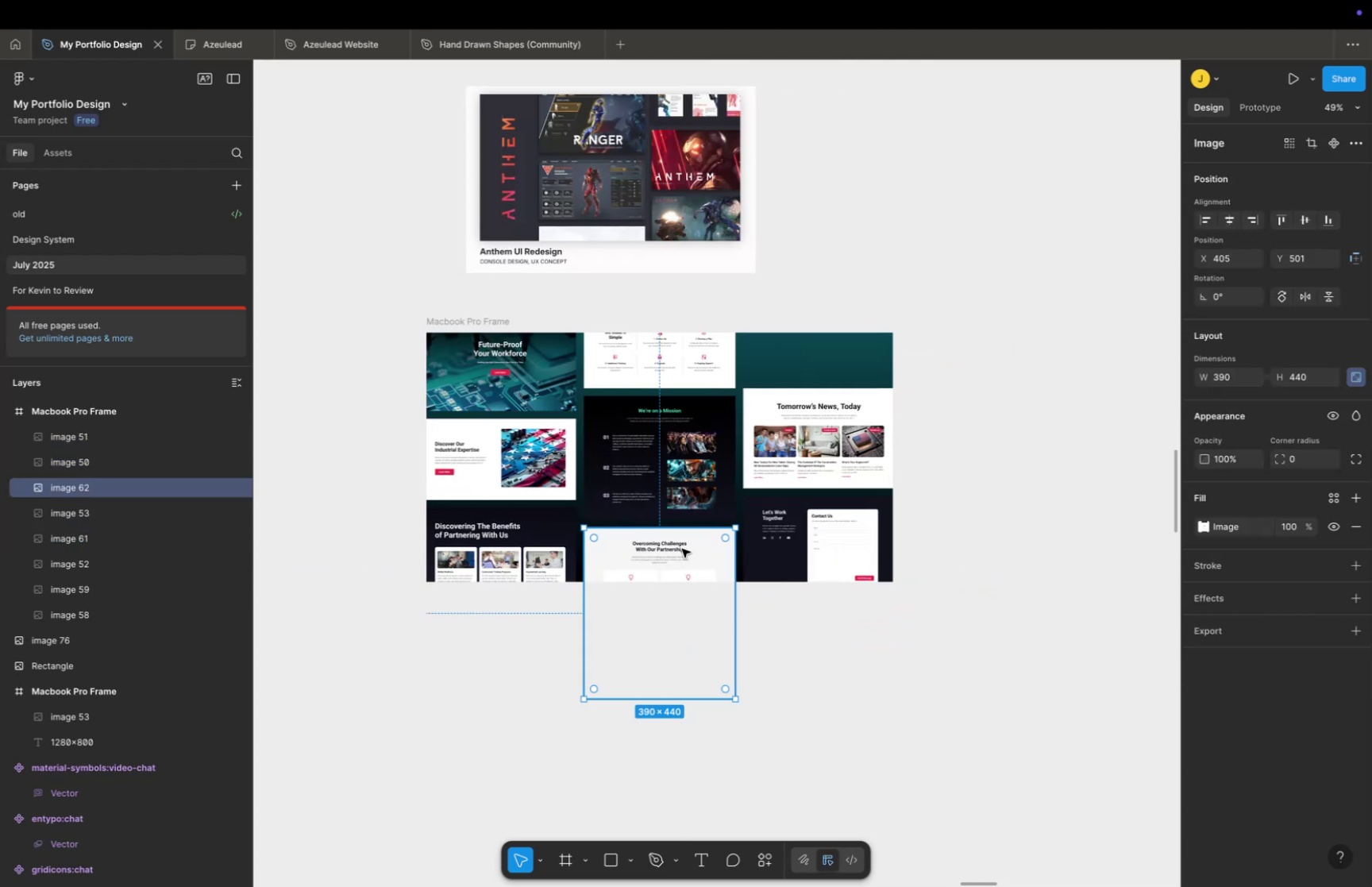 
hold_key(key=ShiftLeft, duration=12.34)
double_click([674, 494])
 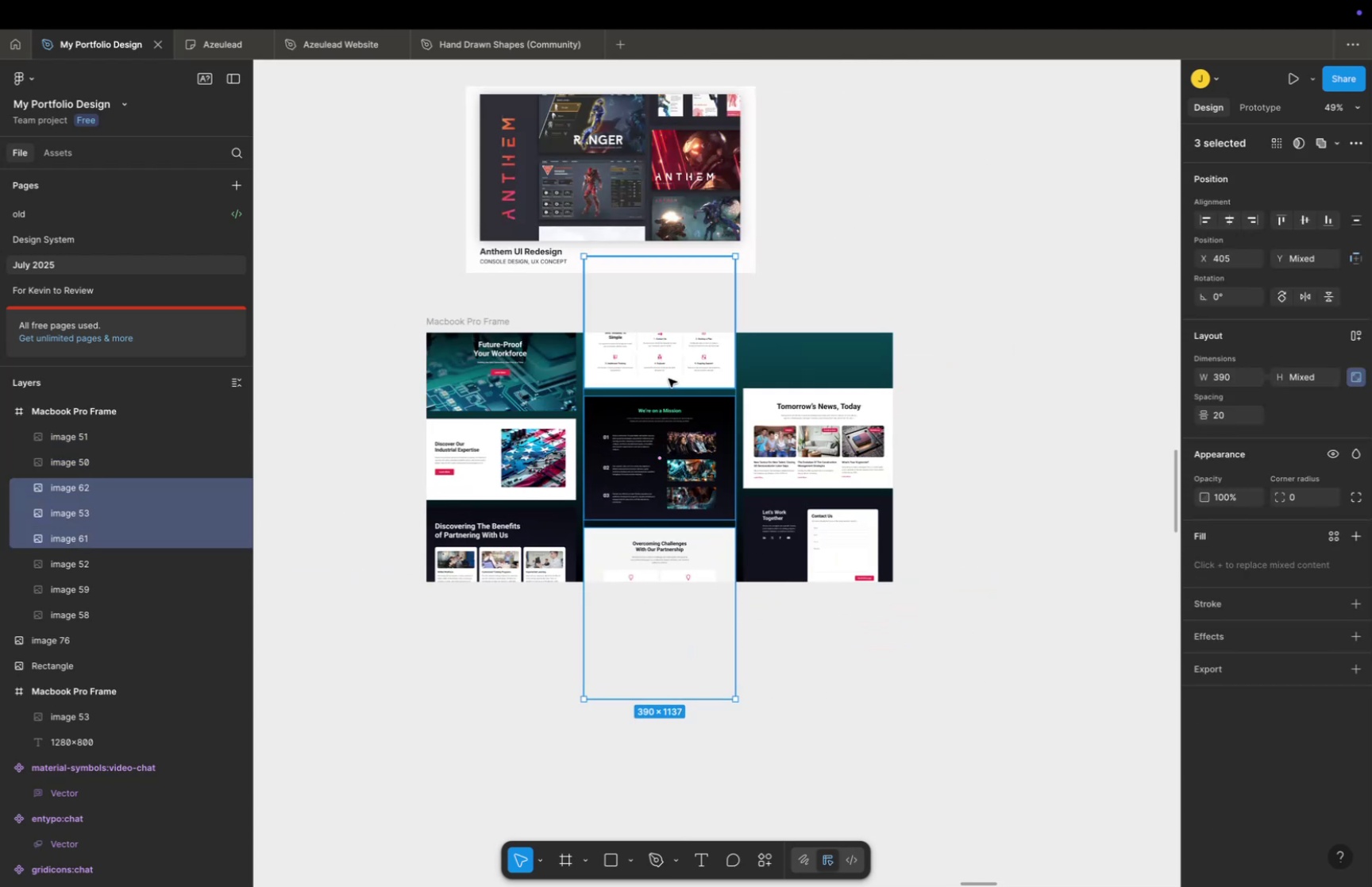 
triple_click([669, 378])
 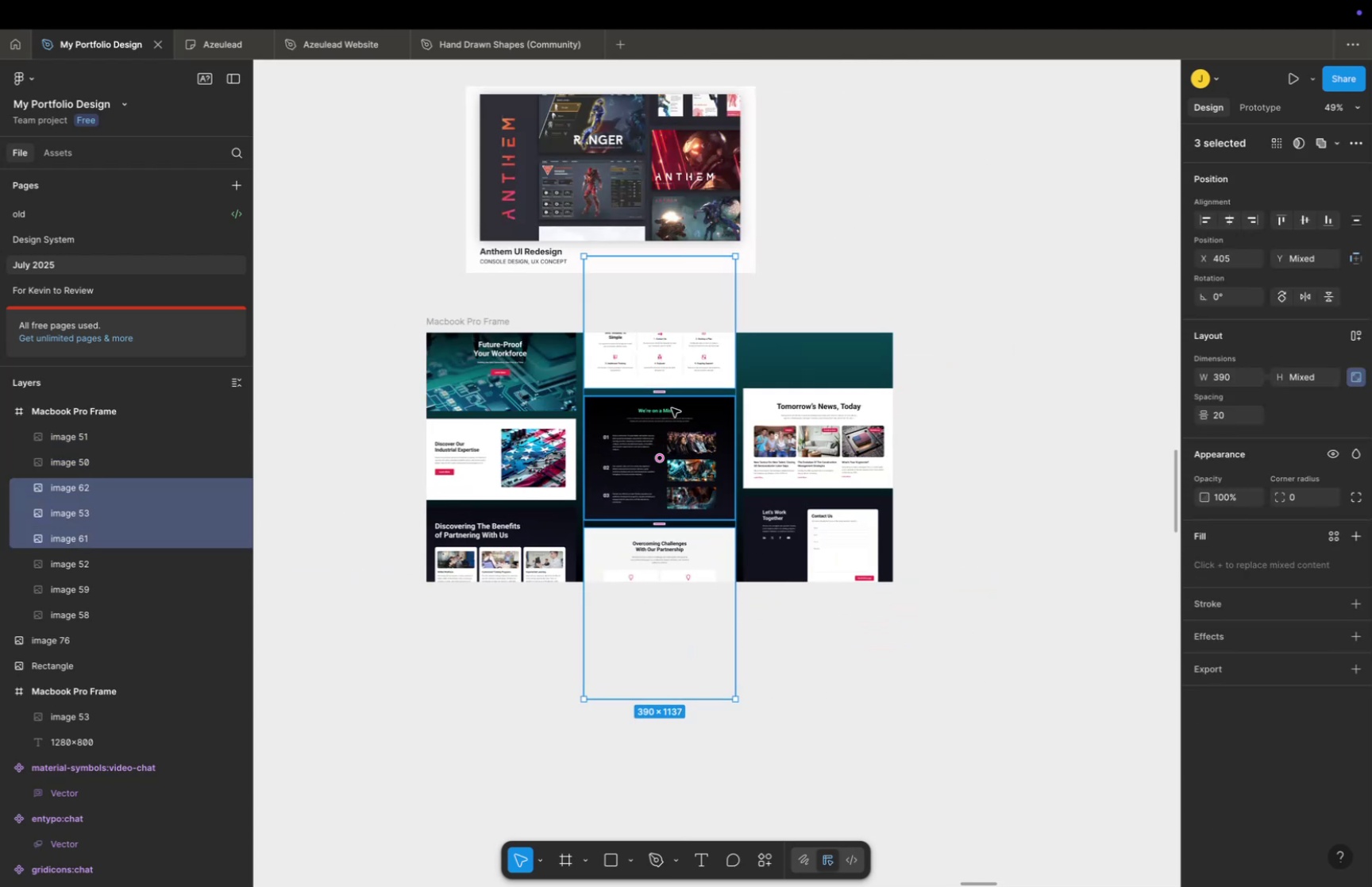 
left_click_drag(start_coordinate=[672, 407], to_coordinate=[679, 435])
 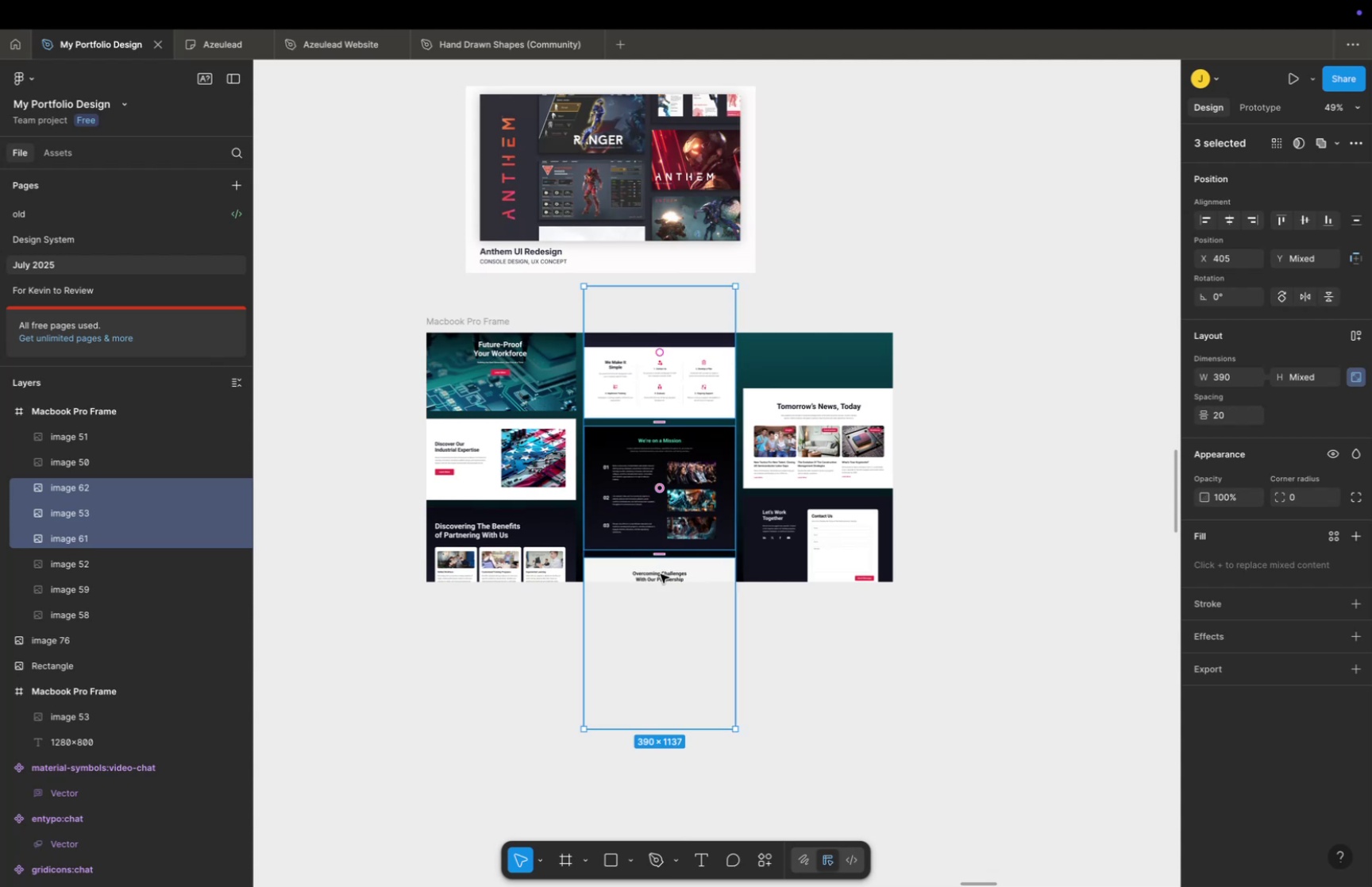 
left_click([659, 575])
 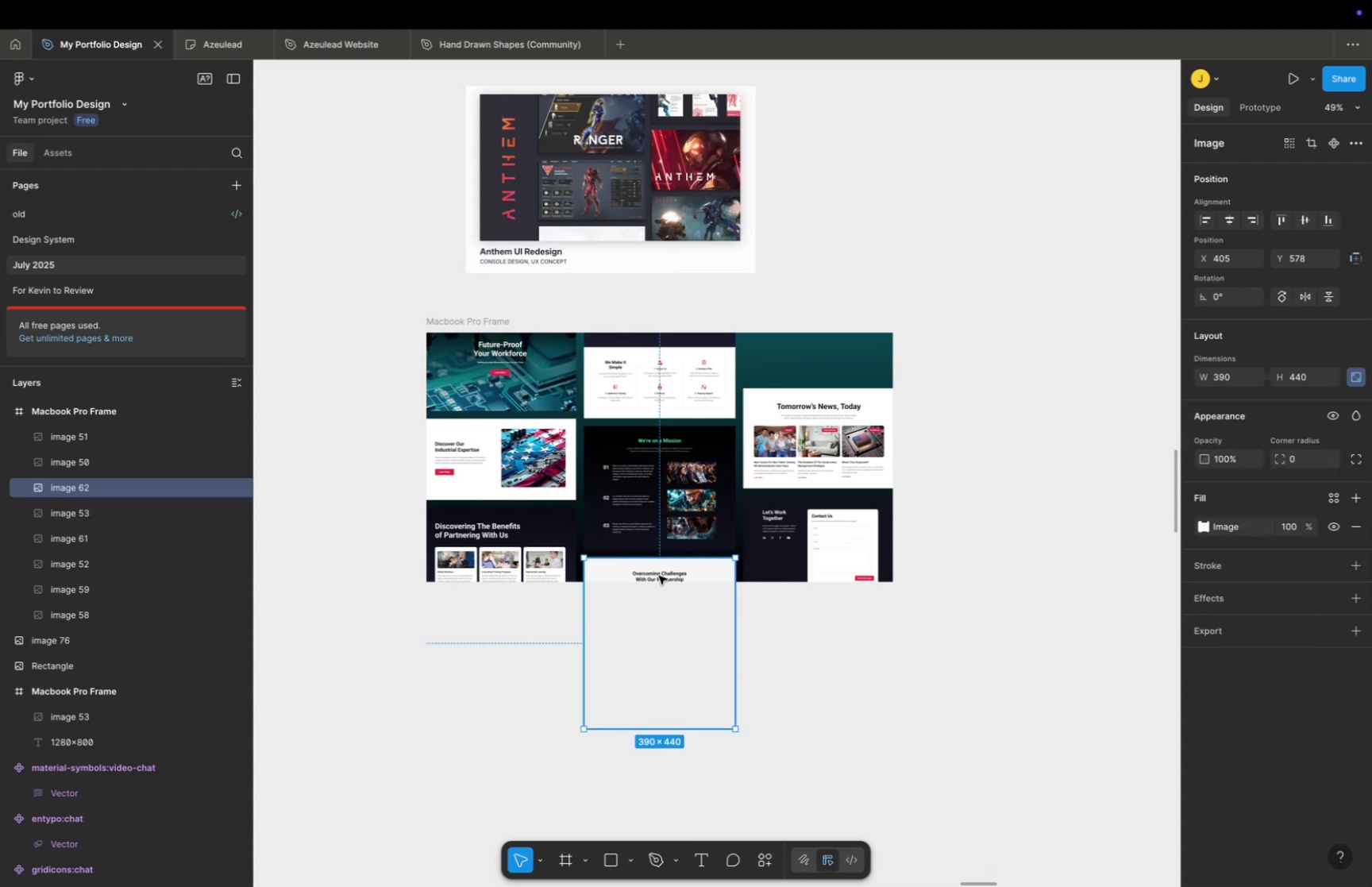 
key(Meta+C)
 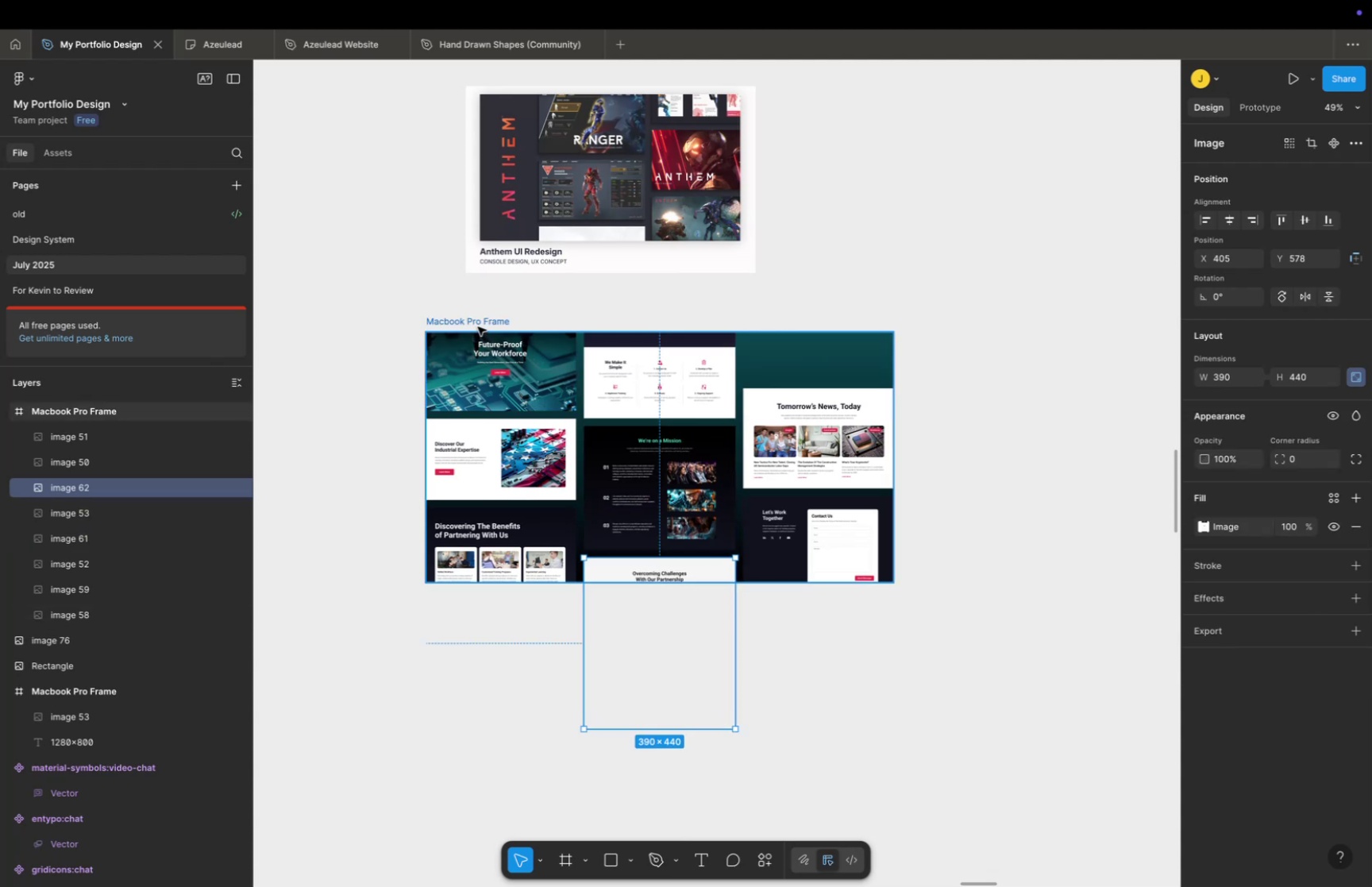 
left_click([479, 326])
 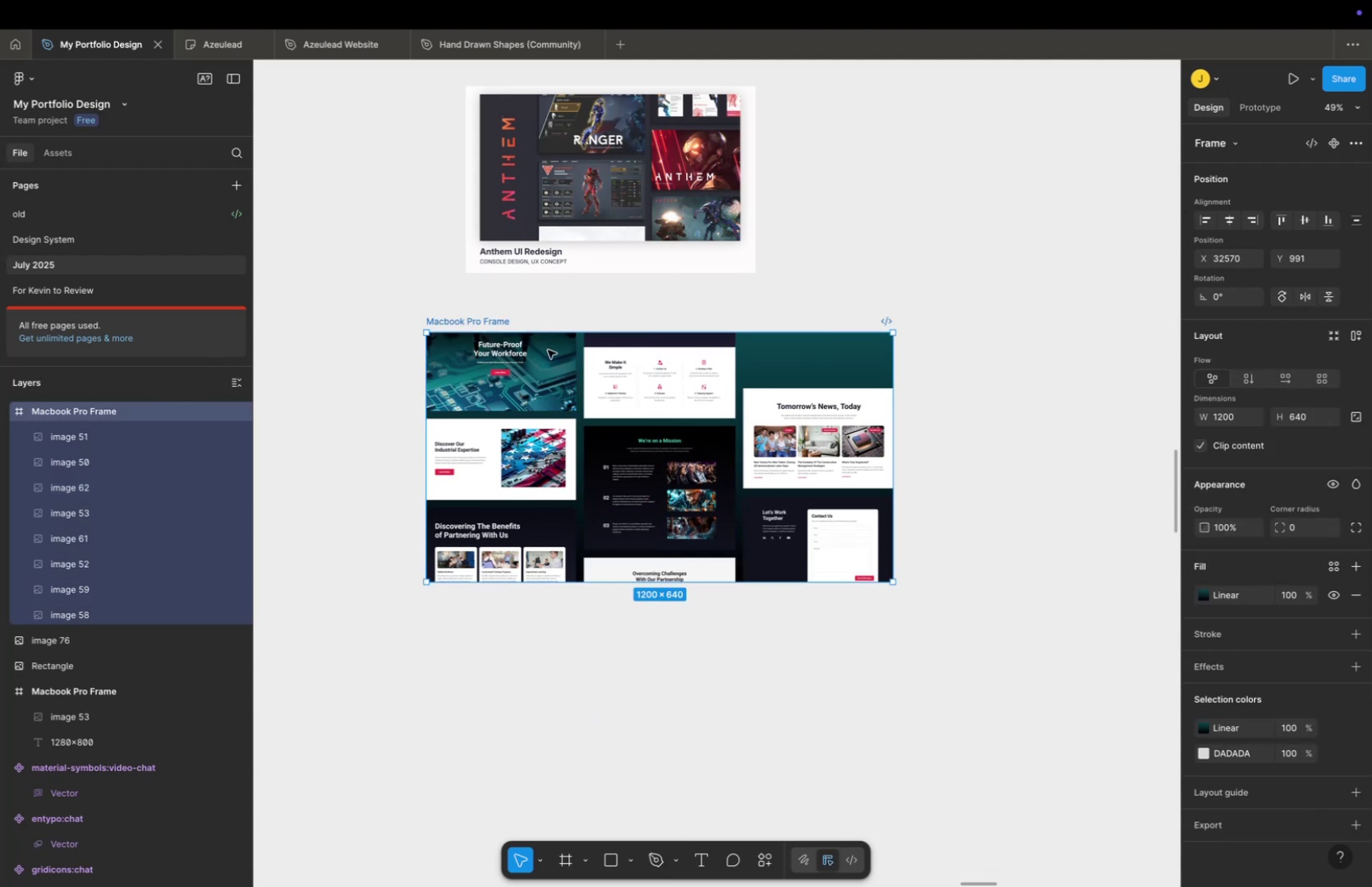 
key(Meta+V)
 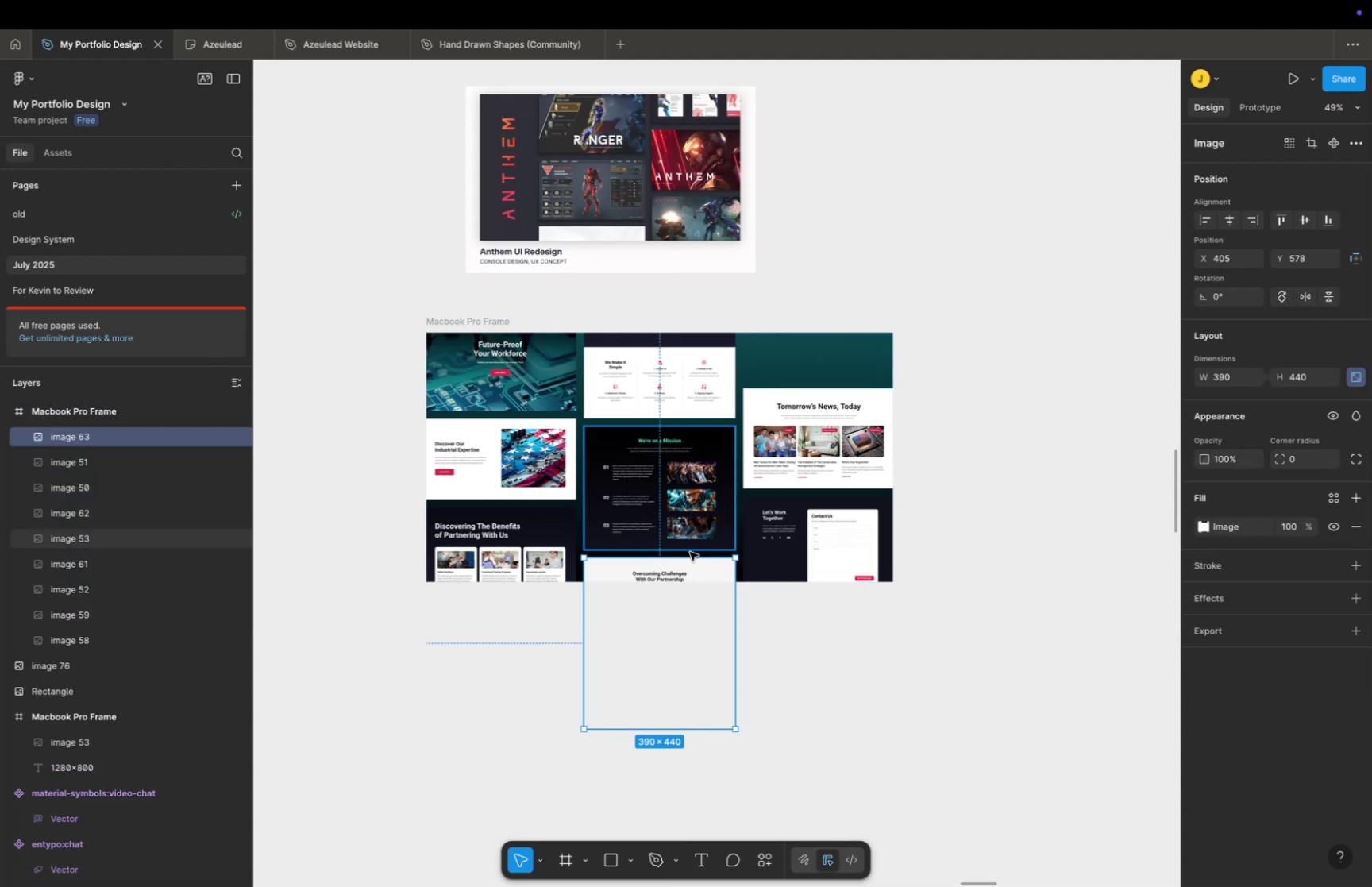 
hold_key(key=ShiftLeft, duration=2.26)
left_click_drag(start_coordinate=[653, 571], to_coordinate=[812, 573])
 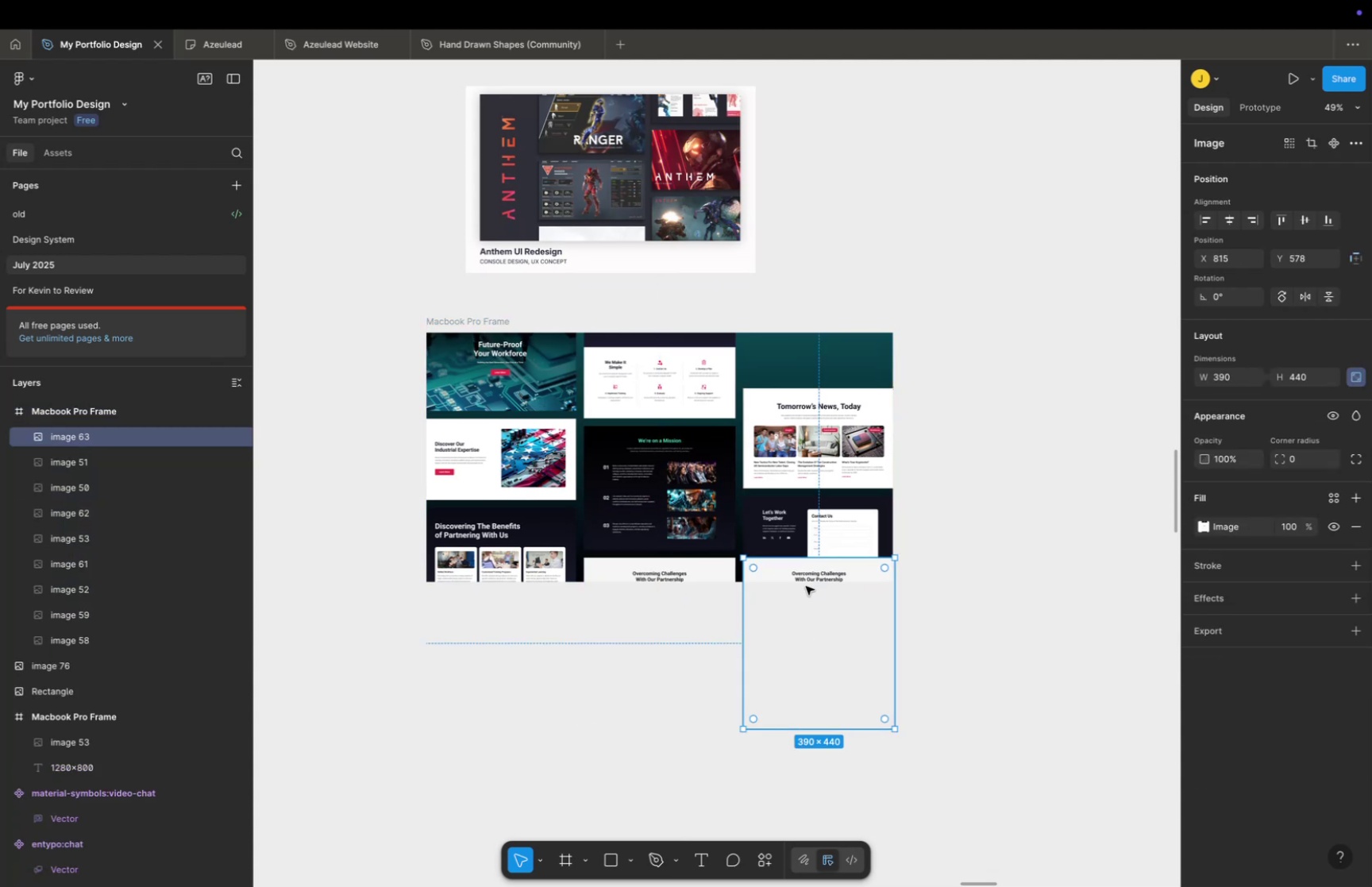 
hold_key(key=ShiftLeft, duration=1.09)
left_click_drag(start_coordinate=[806, 562], to_coordinate=[796, 491])
 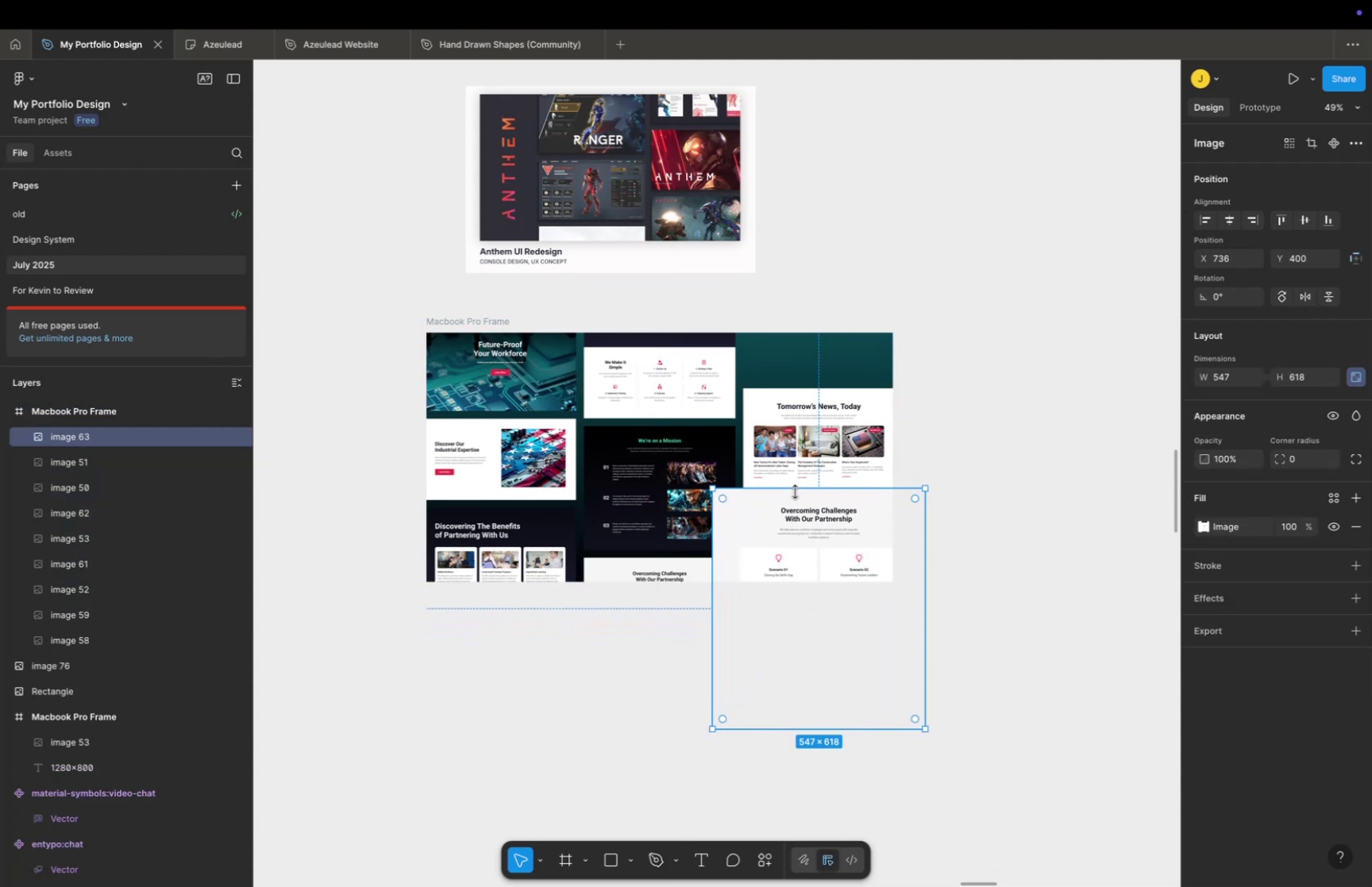 
key(Meta+CommandLeft)
 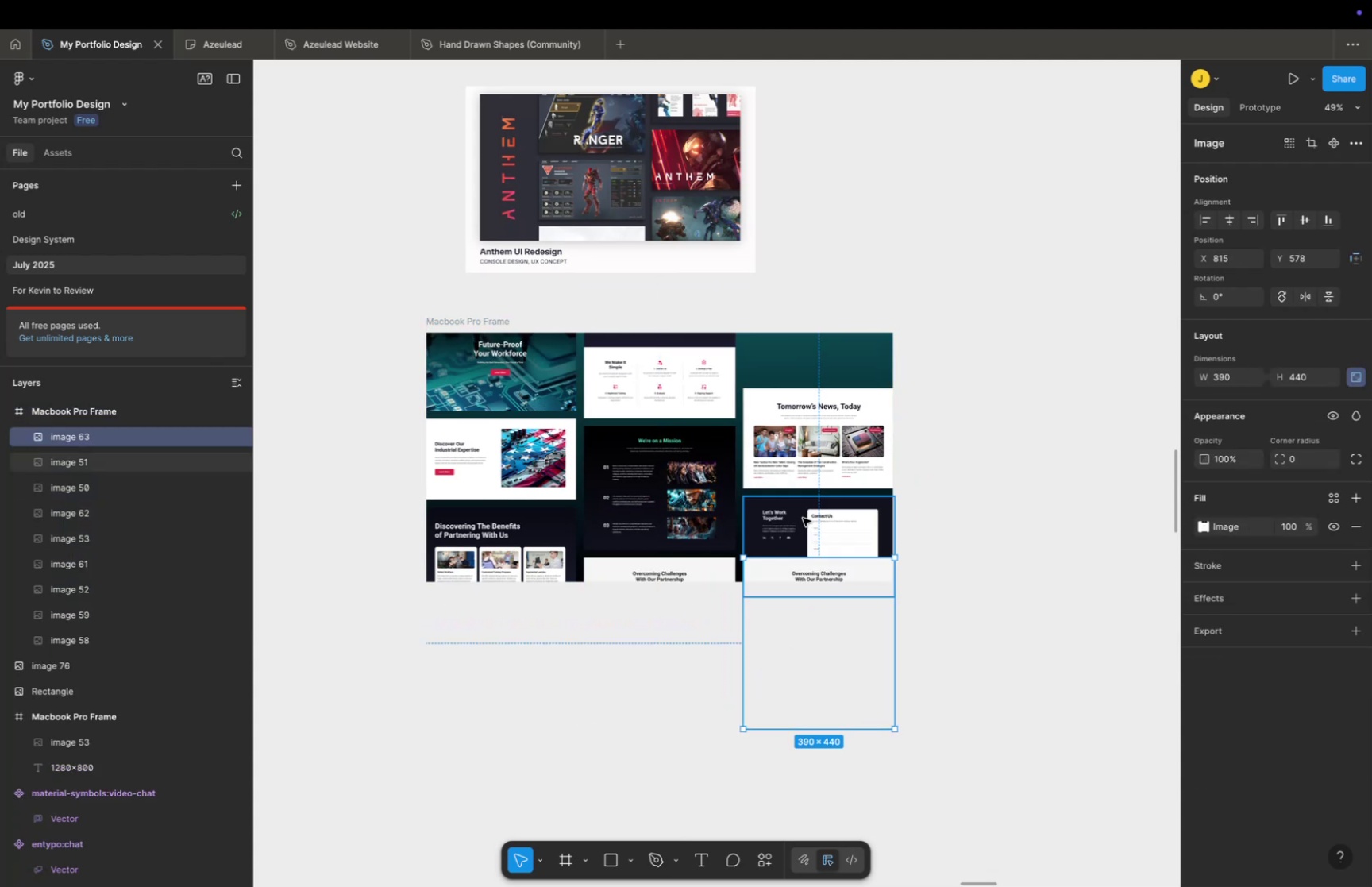 
key(Meta+Z)
 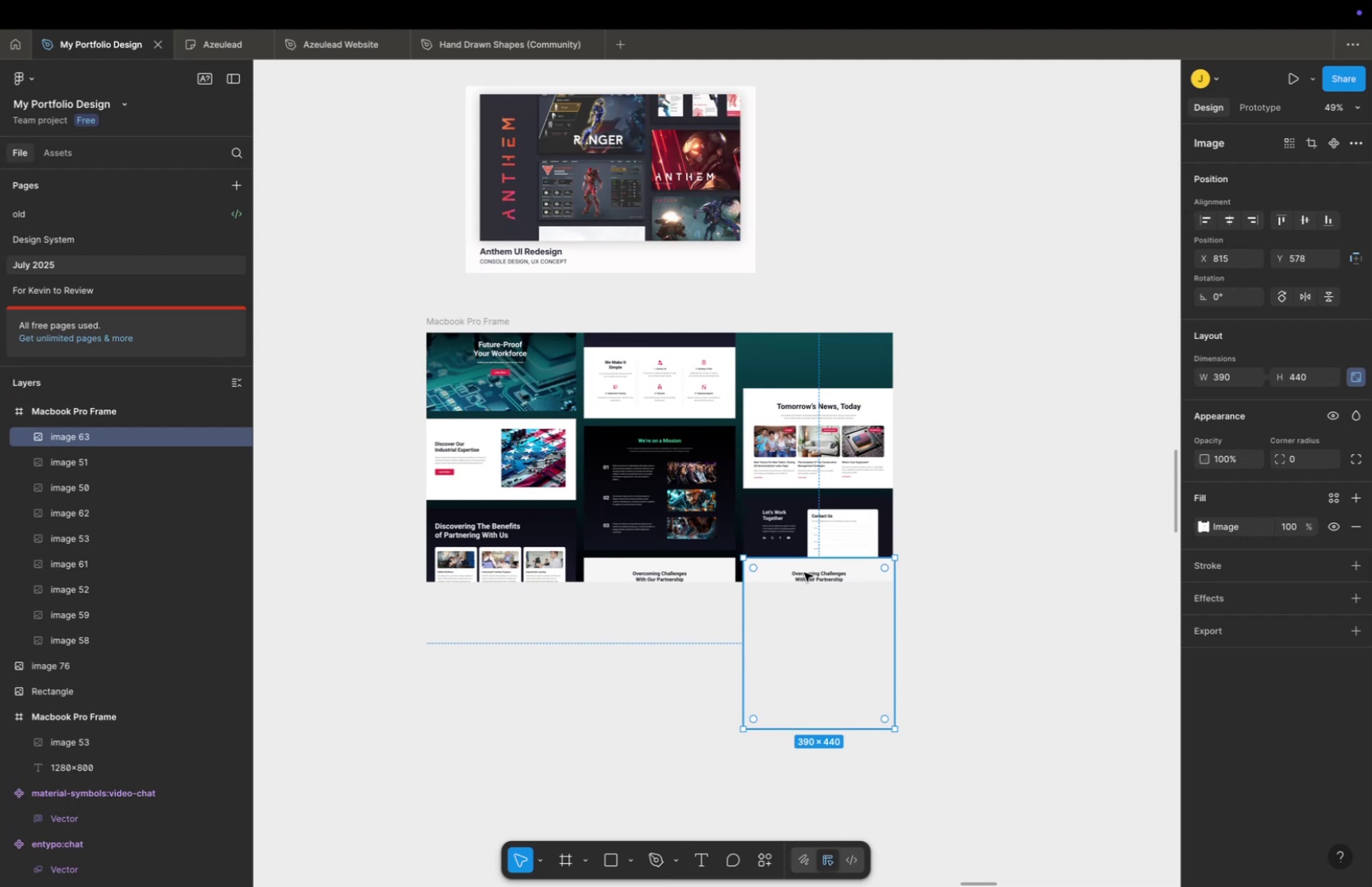 
hold_key(key=ShiftLeft, duration=3.32)
left_click_drag(start_coordinate=[805, 578], to_coordinate=[793, 318])
 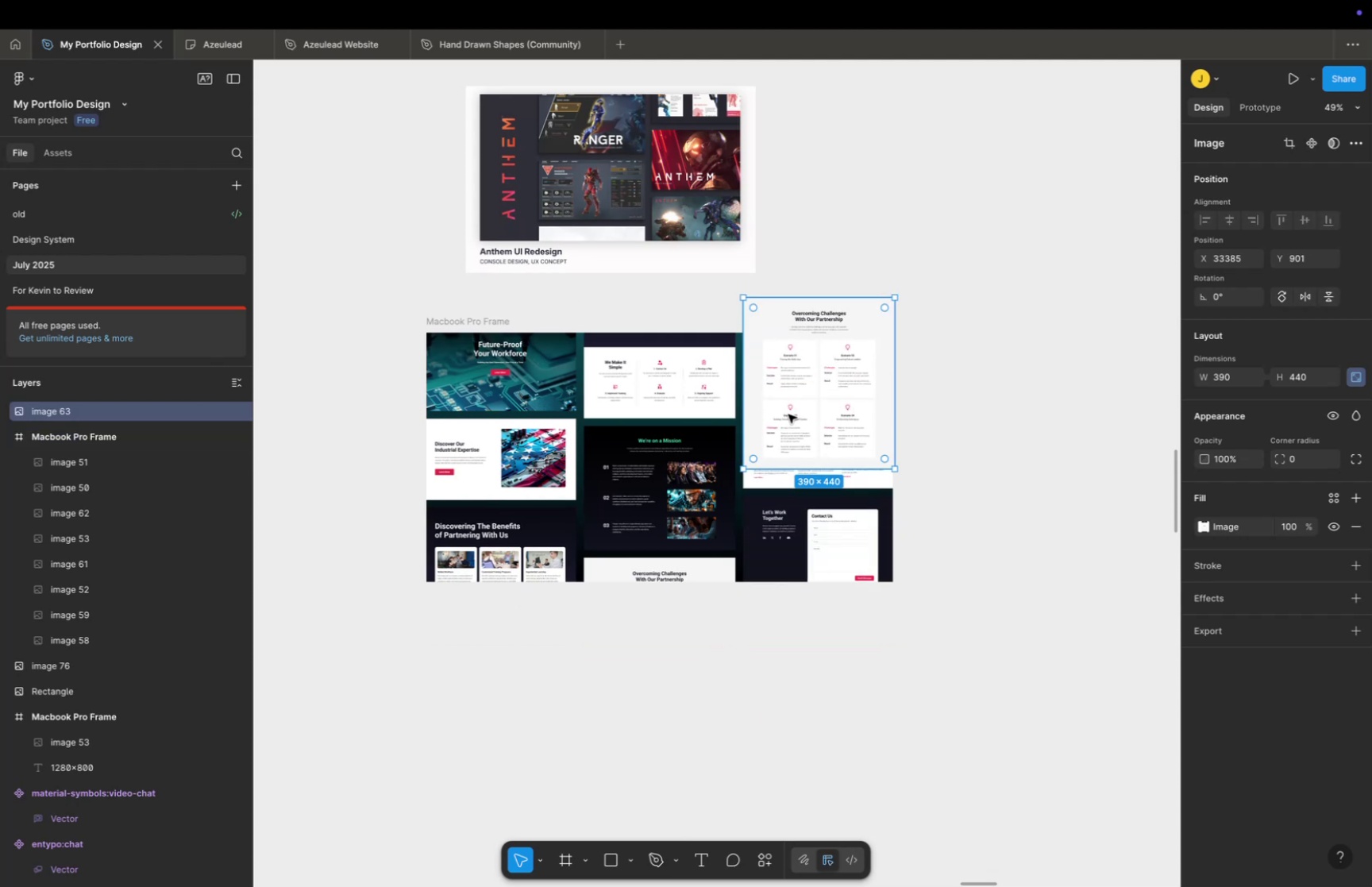 
left_click_drag(start_coordinate=[788, 414], to_coordinate=[782, 322])
 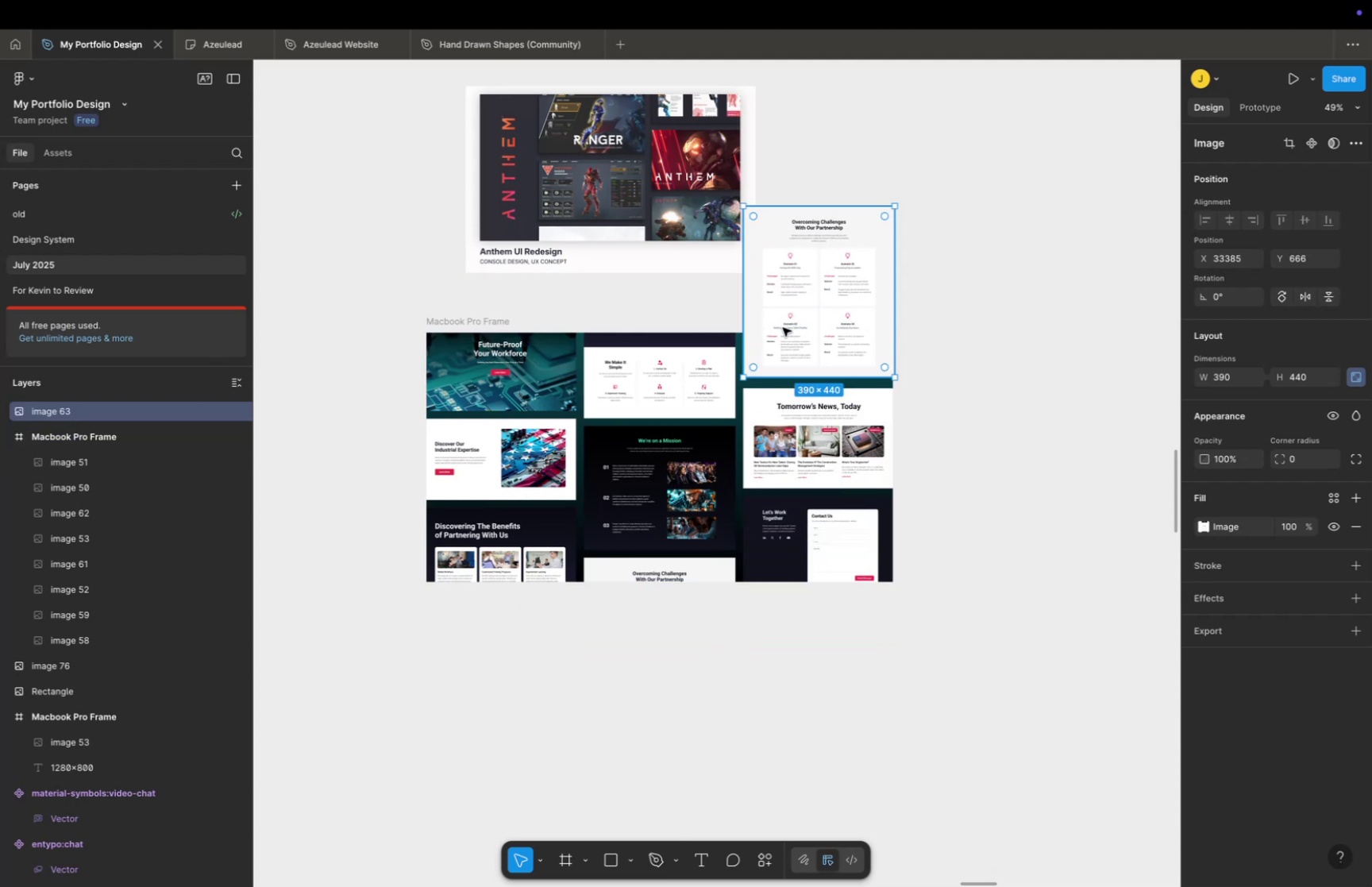 
key(Meta+X)
 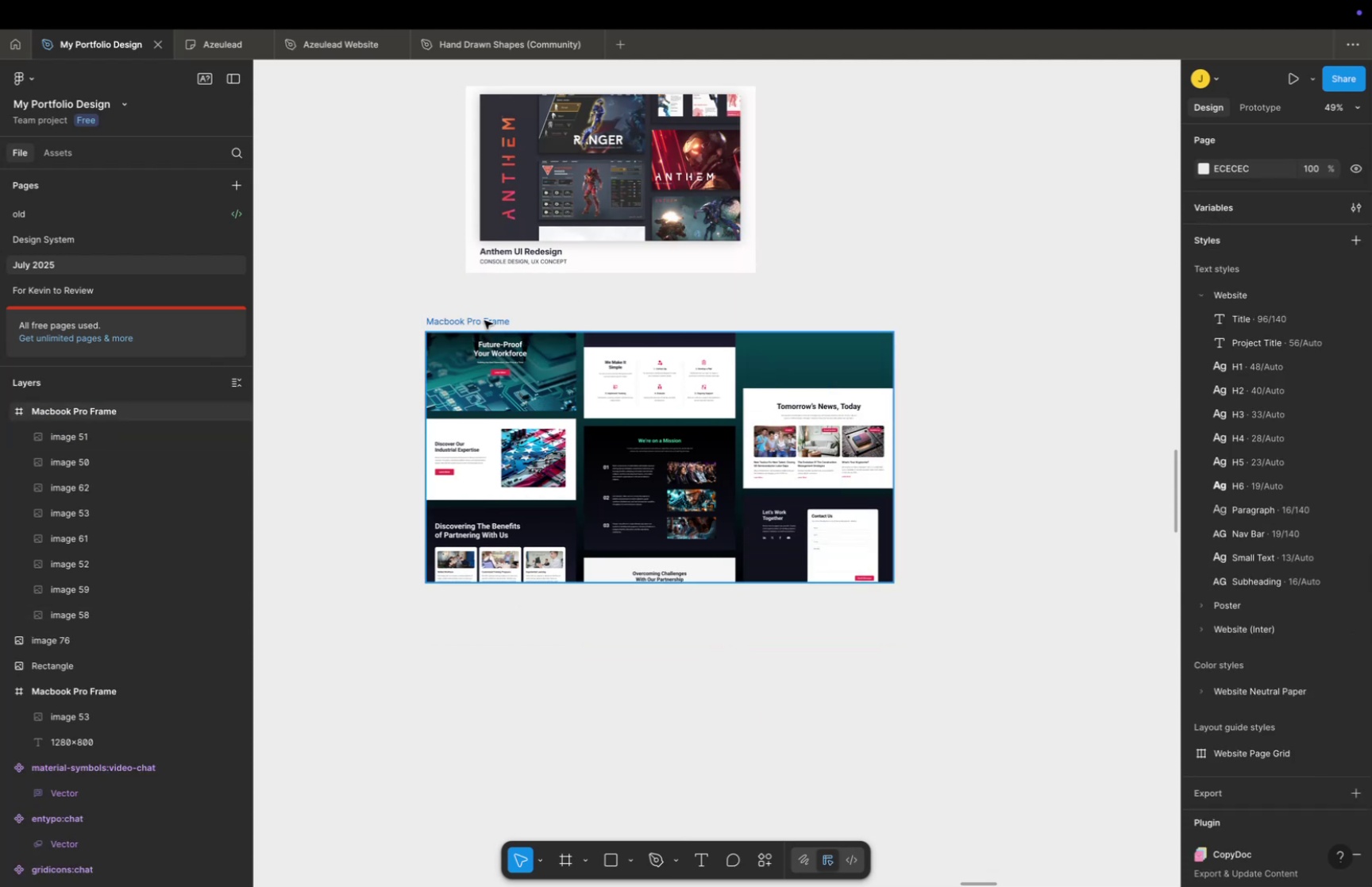 
left_click([484, 319])
 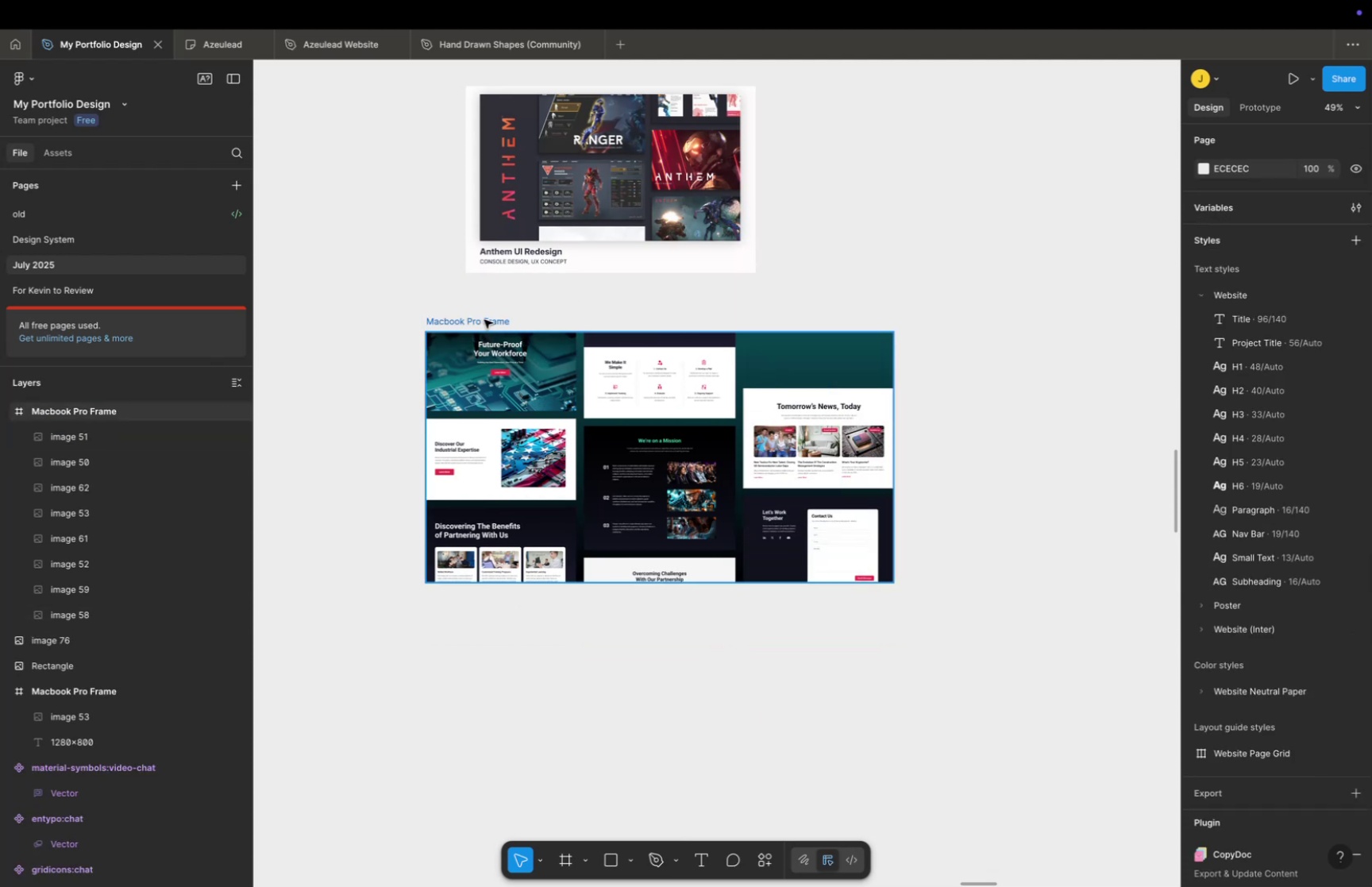 
key(Meta+V)
 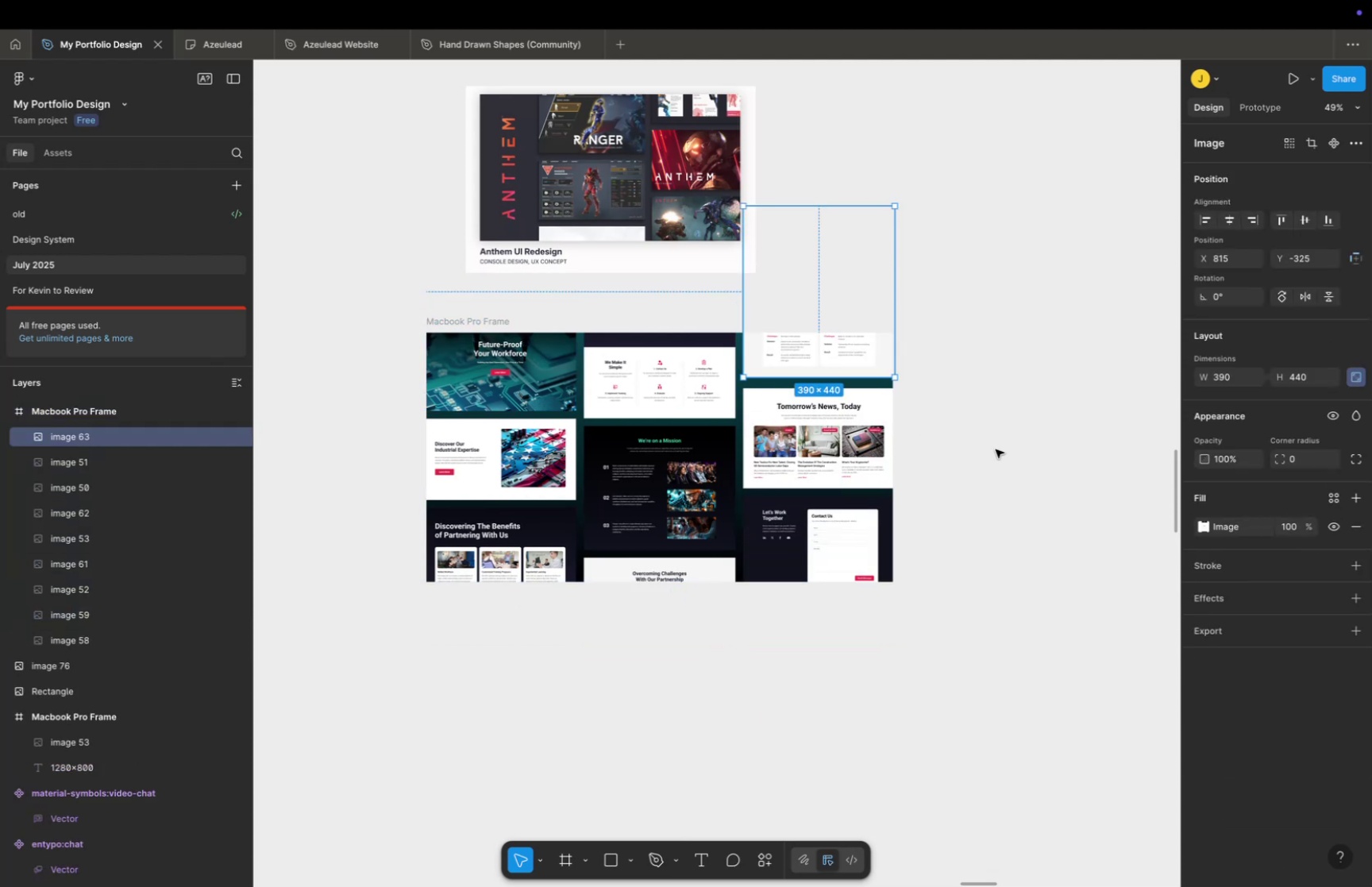 
left_click([996, 449])
 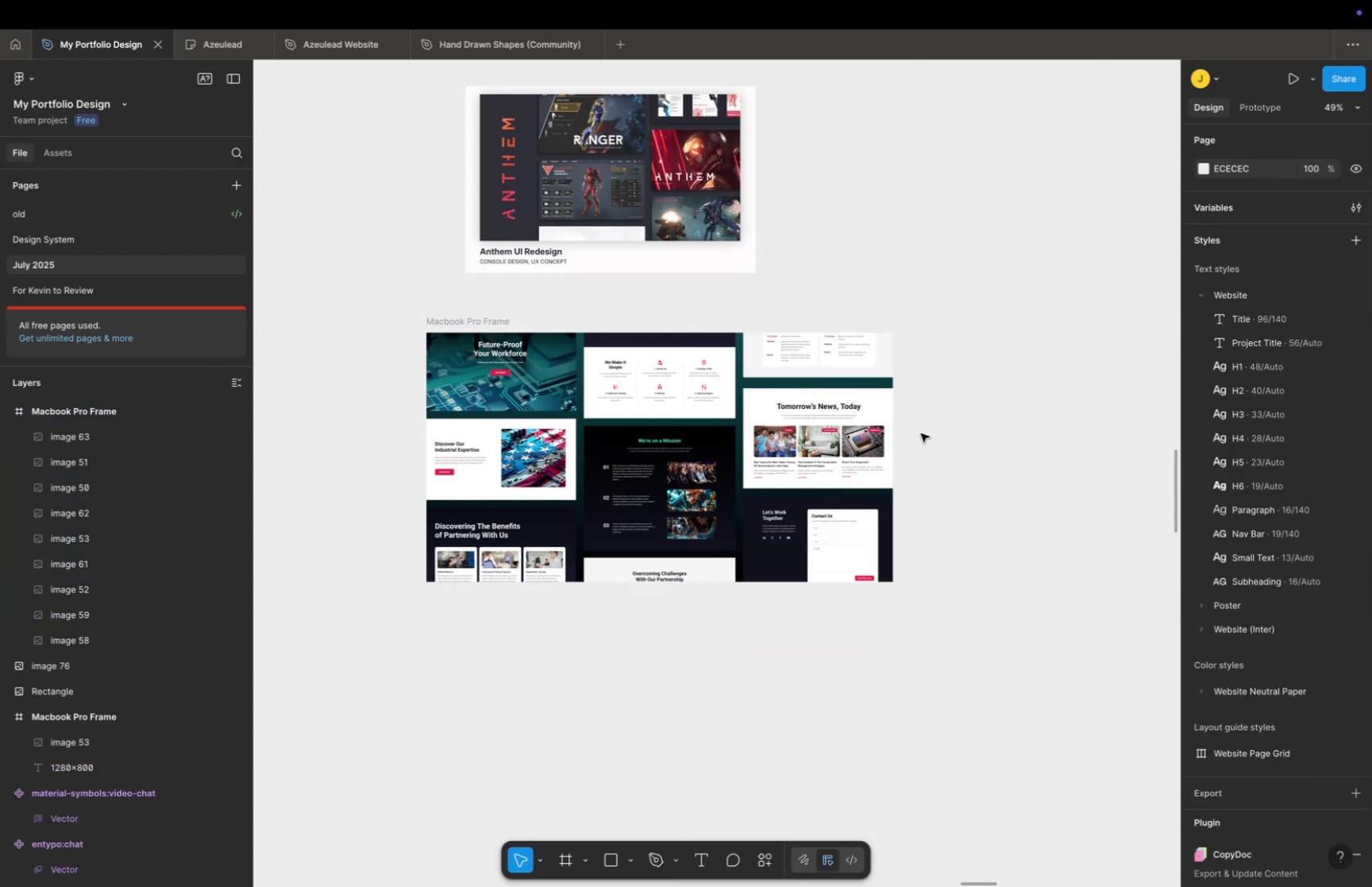 
hold_key(key=CommandLeft, duration=0.4)
scroll: coordinate [915, 431], scroll_direction: up, amount: 8.0
 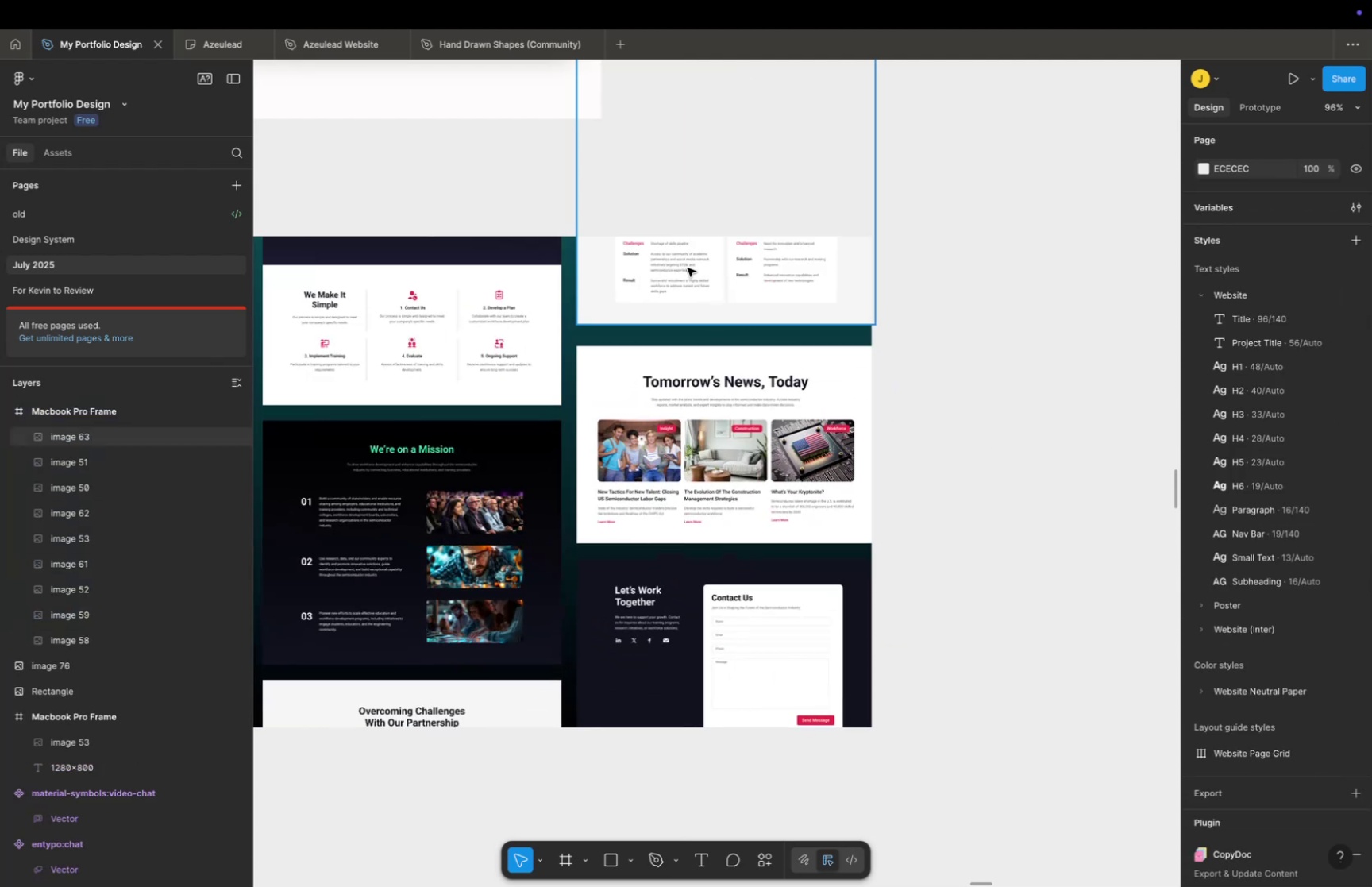 
left_click([688, 268])
 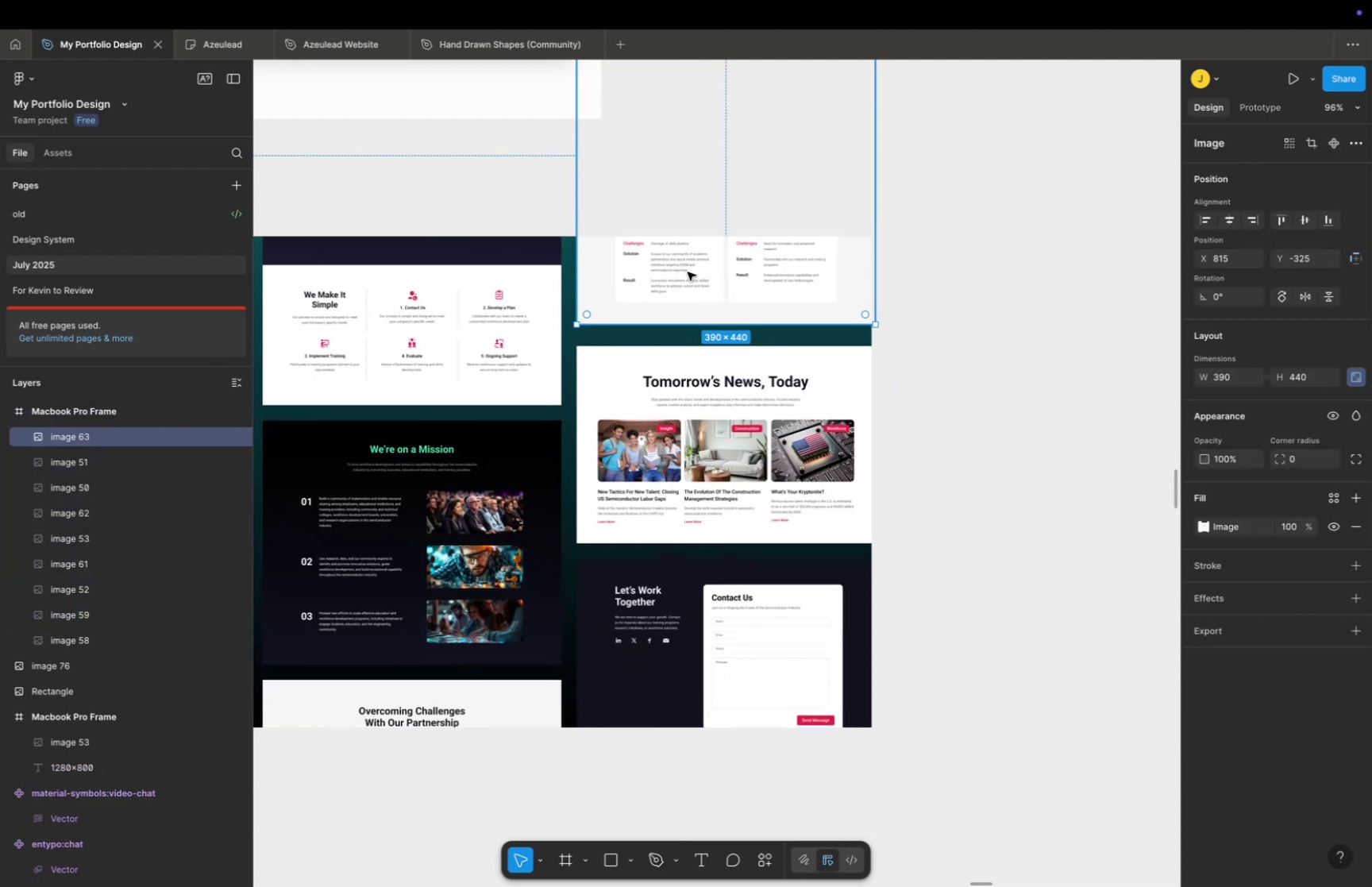 
hold_key(key=ShiftLeft, duration=0.83)
left_click_drag(start_coordinate=[688, 272], to_coordinate=[688, 279])
 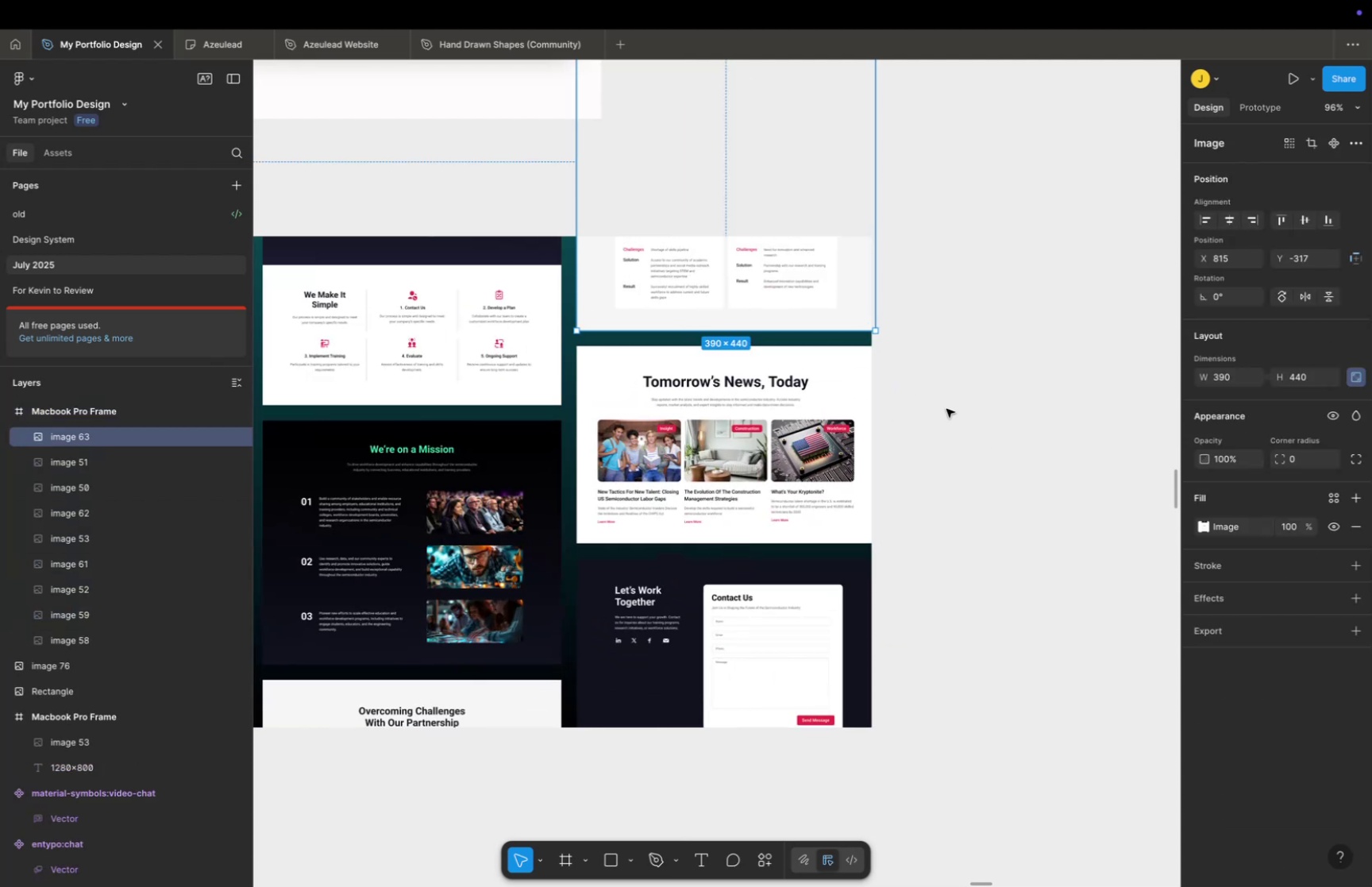 
left_click([946, 408])
 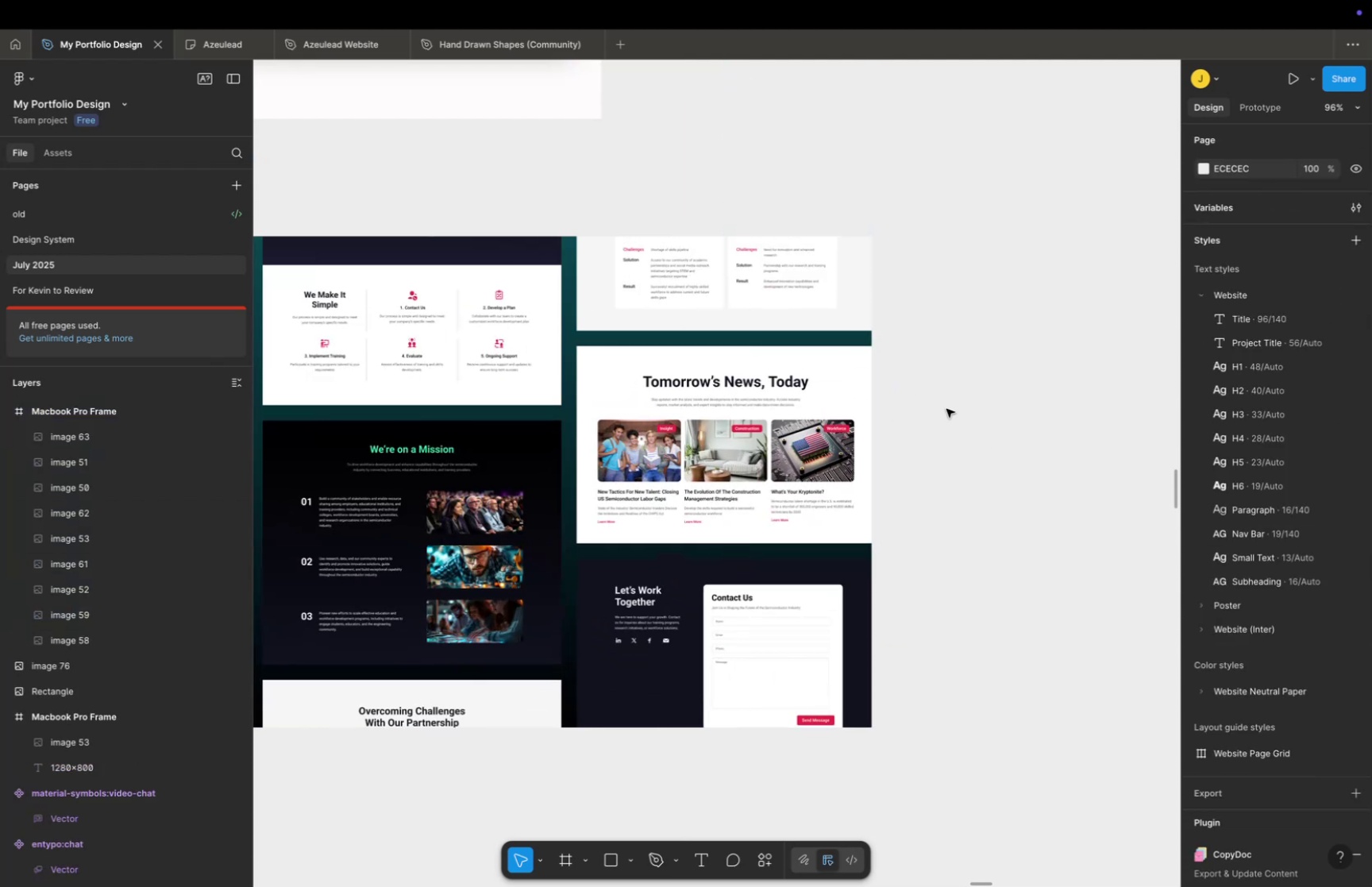 
hold_key(key=CommandLeft, duration=1.64)
scroll: coordinate [946, 408], scroll_direction: down, amount: 7.0
 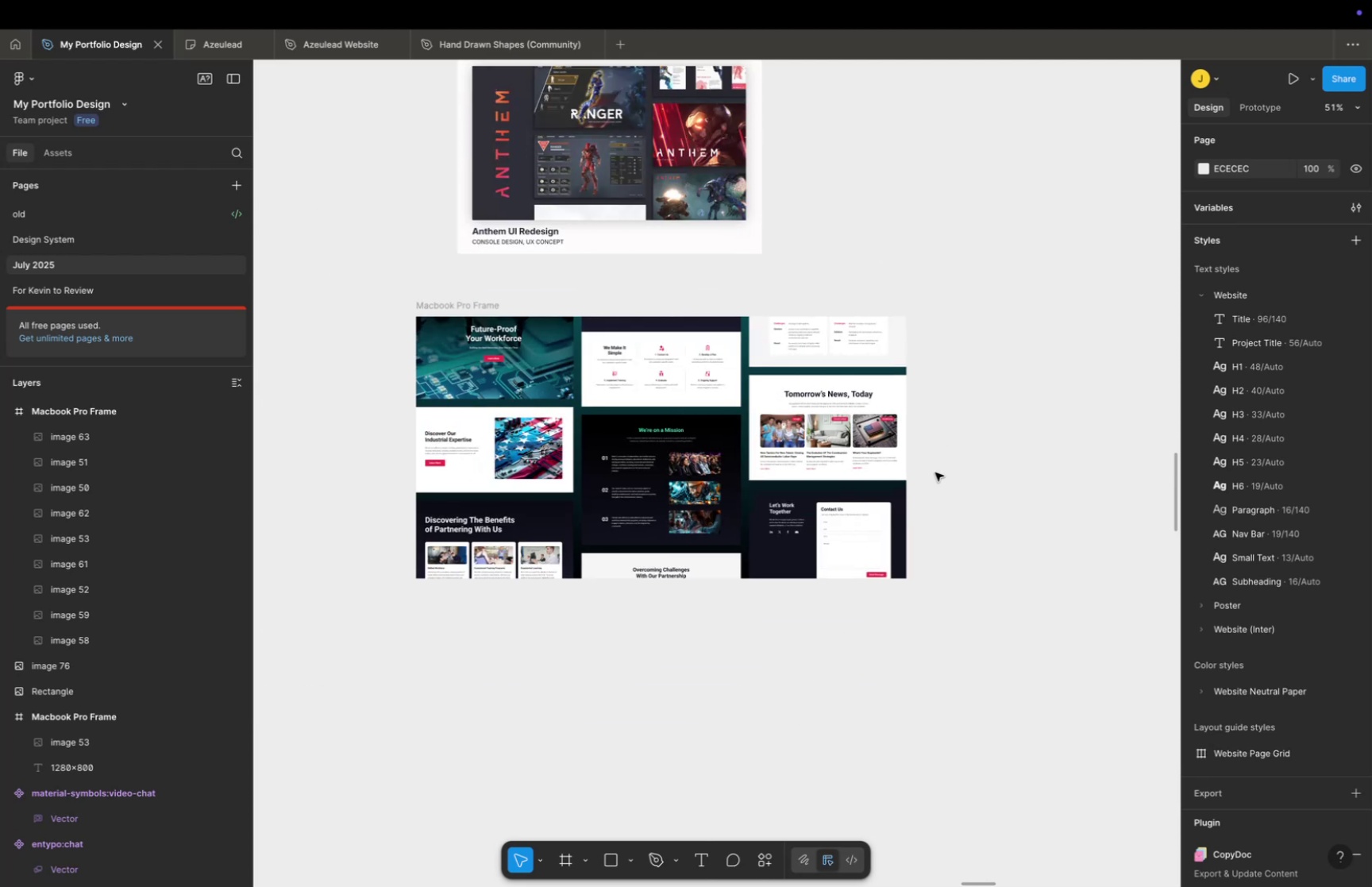 
scroll: coordinate [936, 475], scroll_direction: up, amount: 4.0
 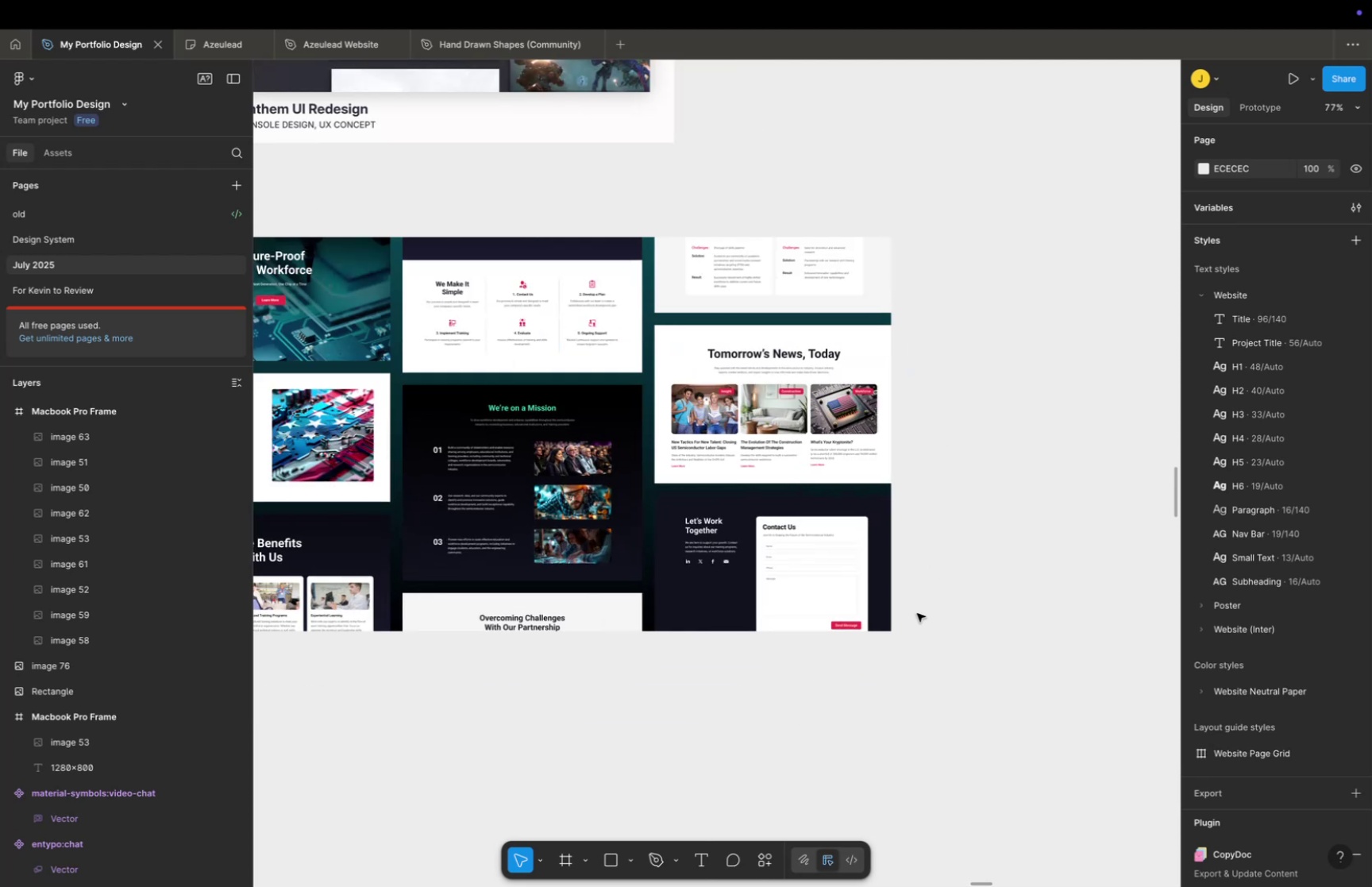 
left_click_drag(start_coordinate=[905, 708], to_coordinate=[777, 288])
 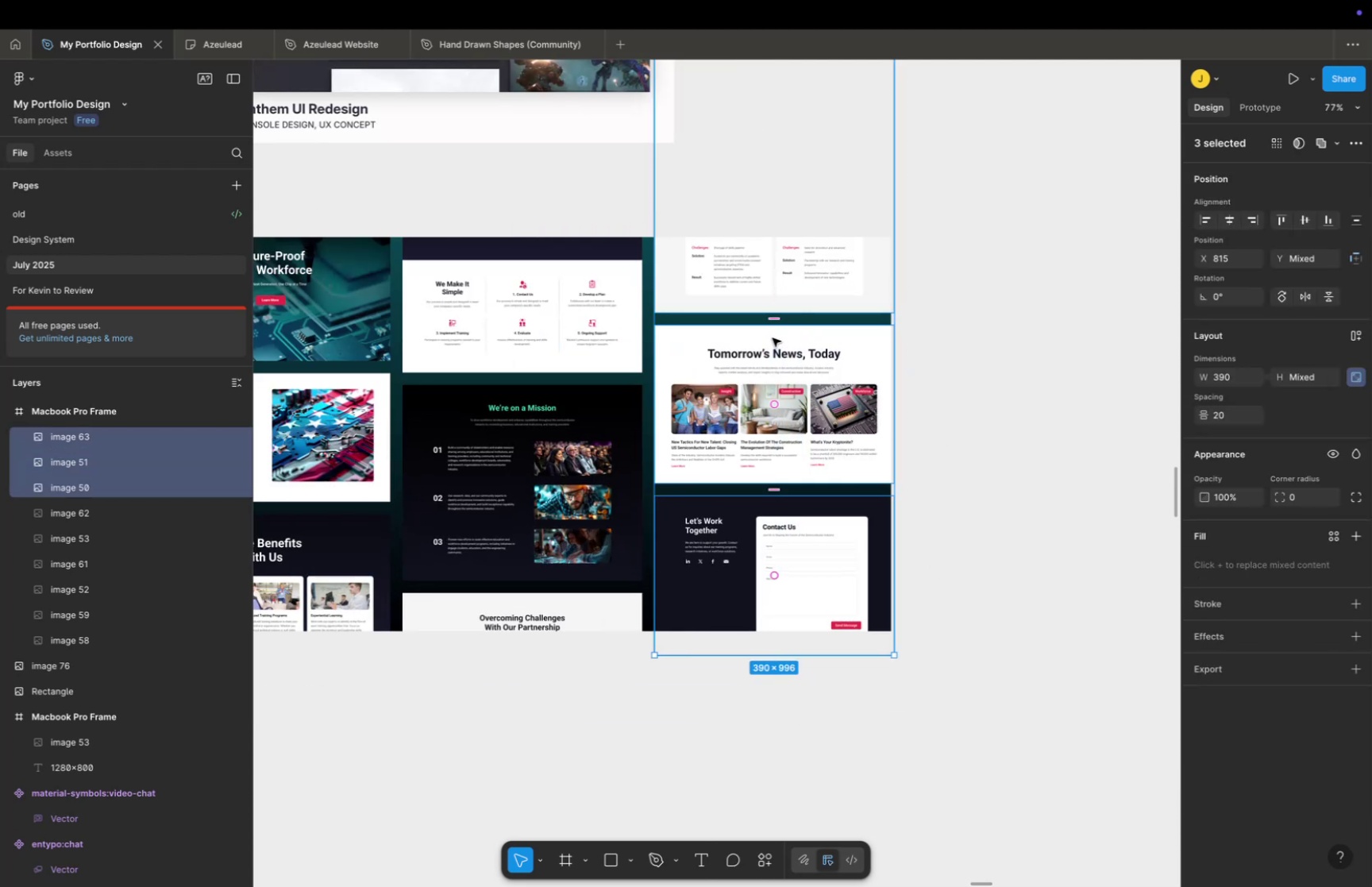 
key(Shift+A)
 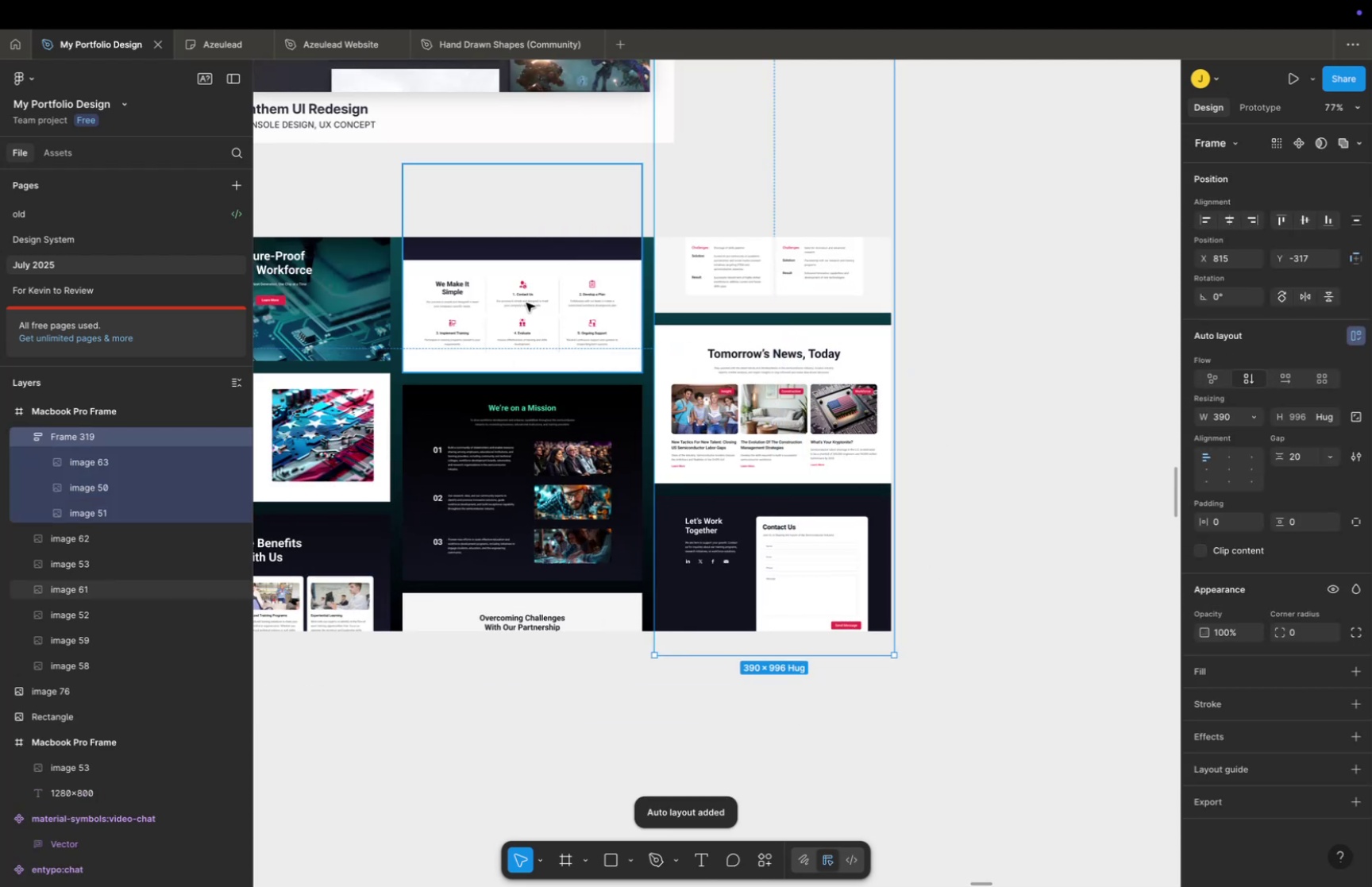 
left_click([526, 303])
 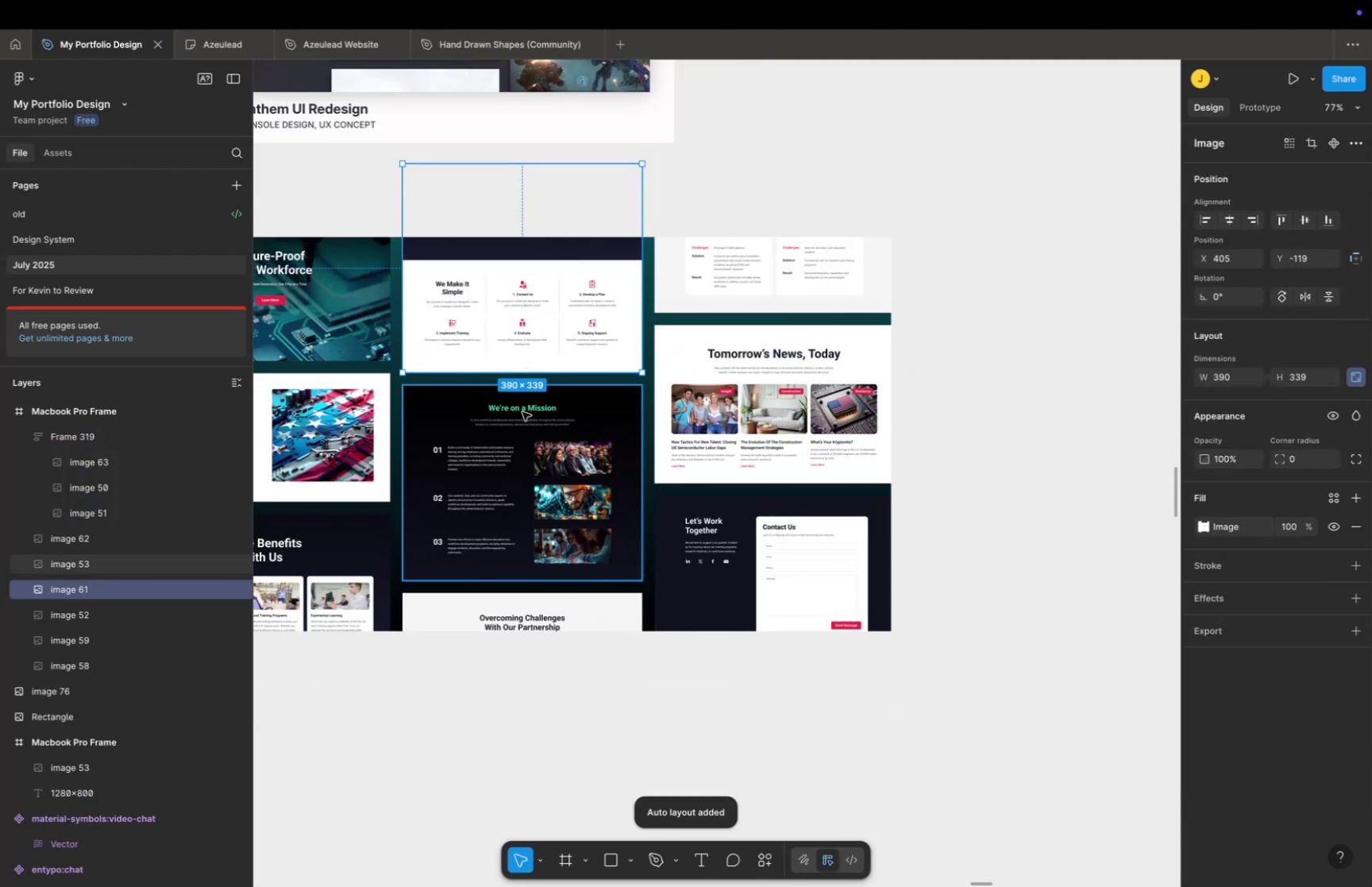 
double_click([522, 430])
 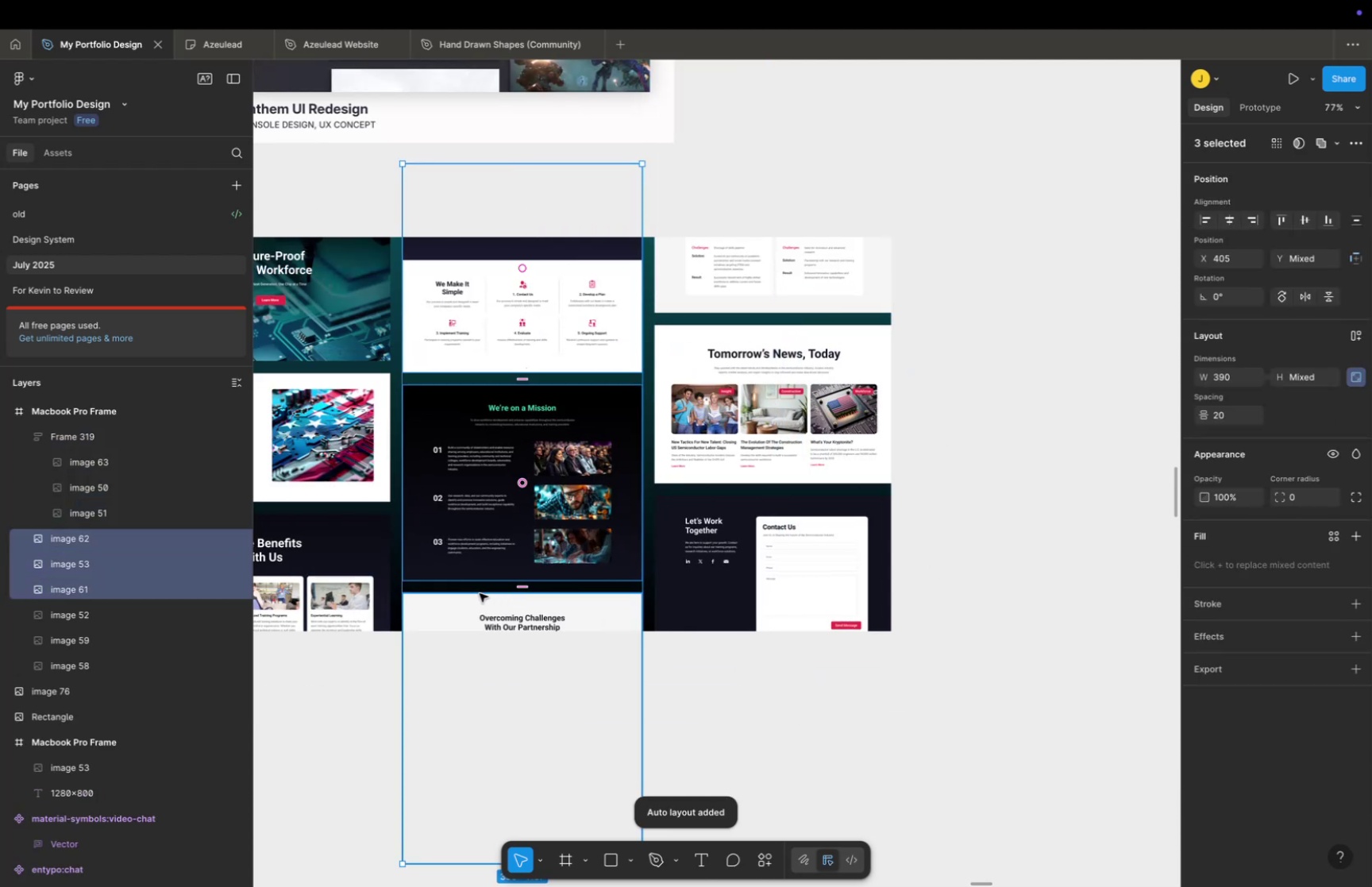 
key(Shift+A)
 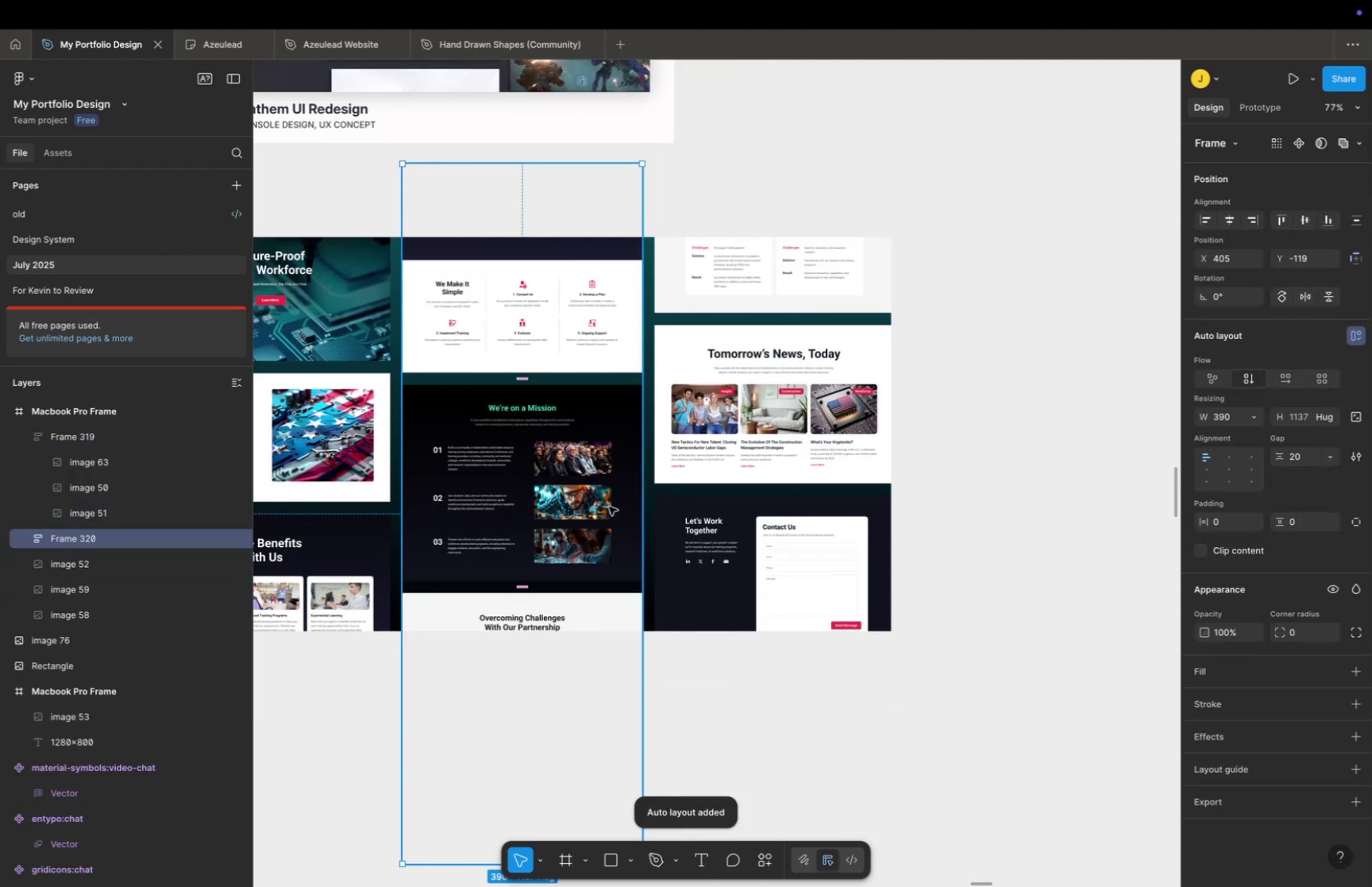 
key(Meta+CommandLeft)
 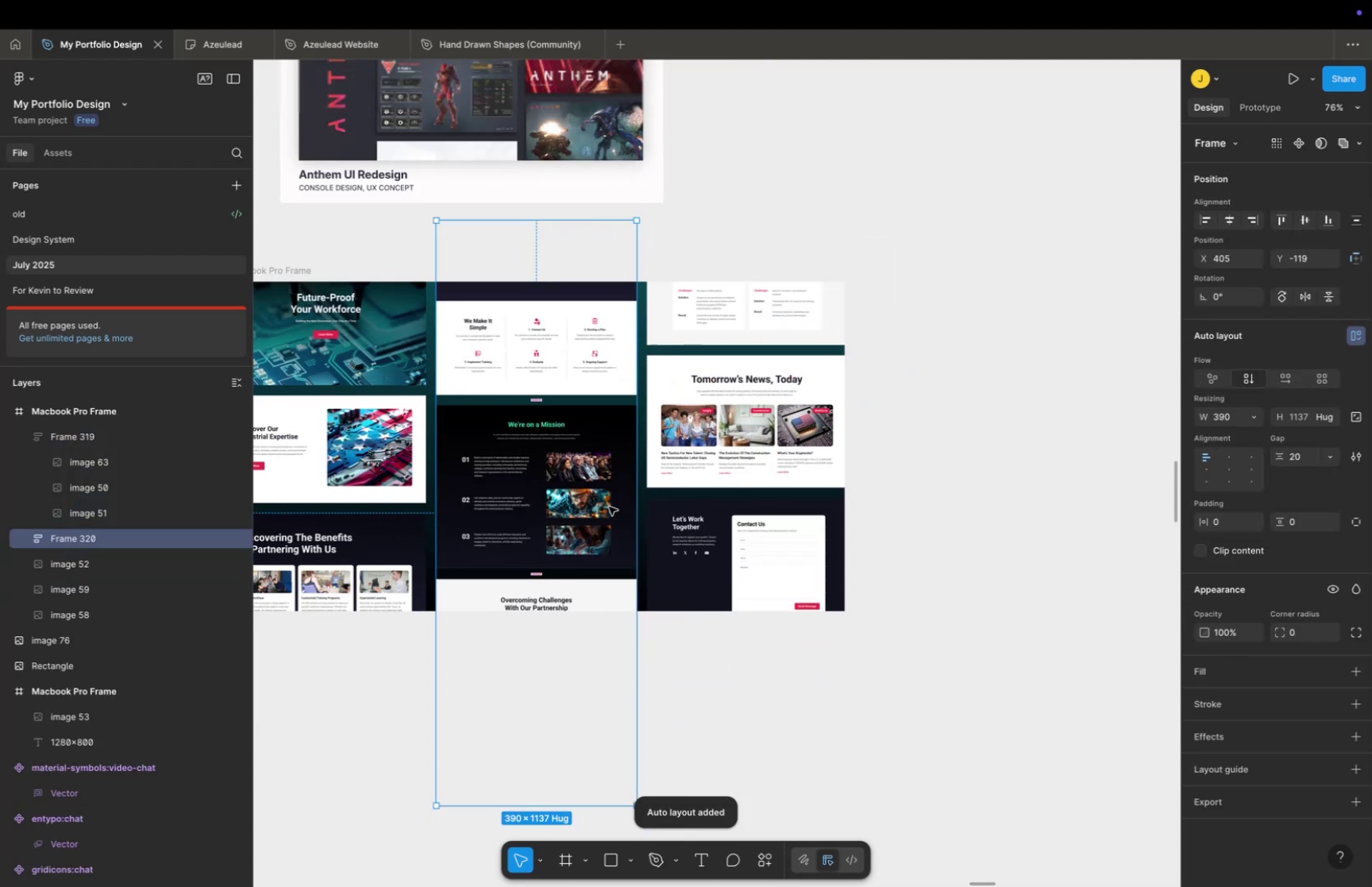 
scroll: coordinate [609, 506], scroll_direction: down, amount: 9.0
 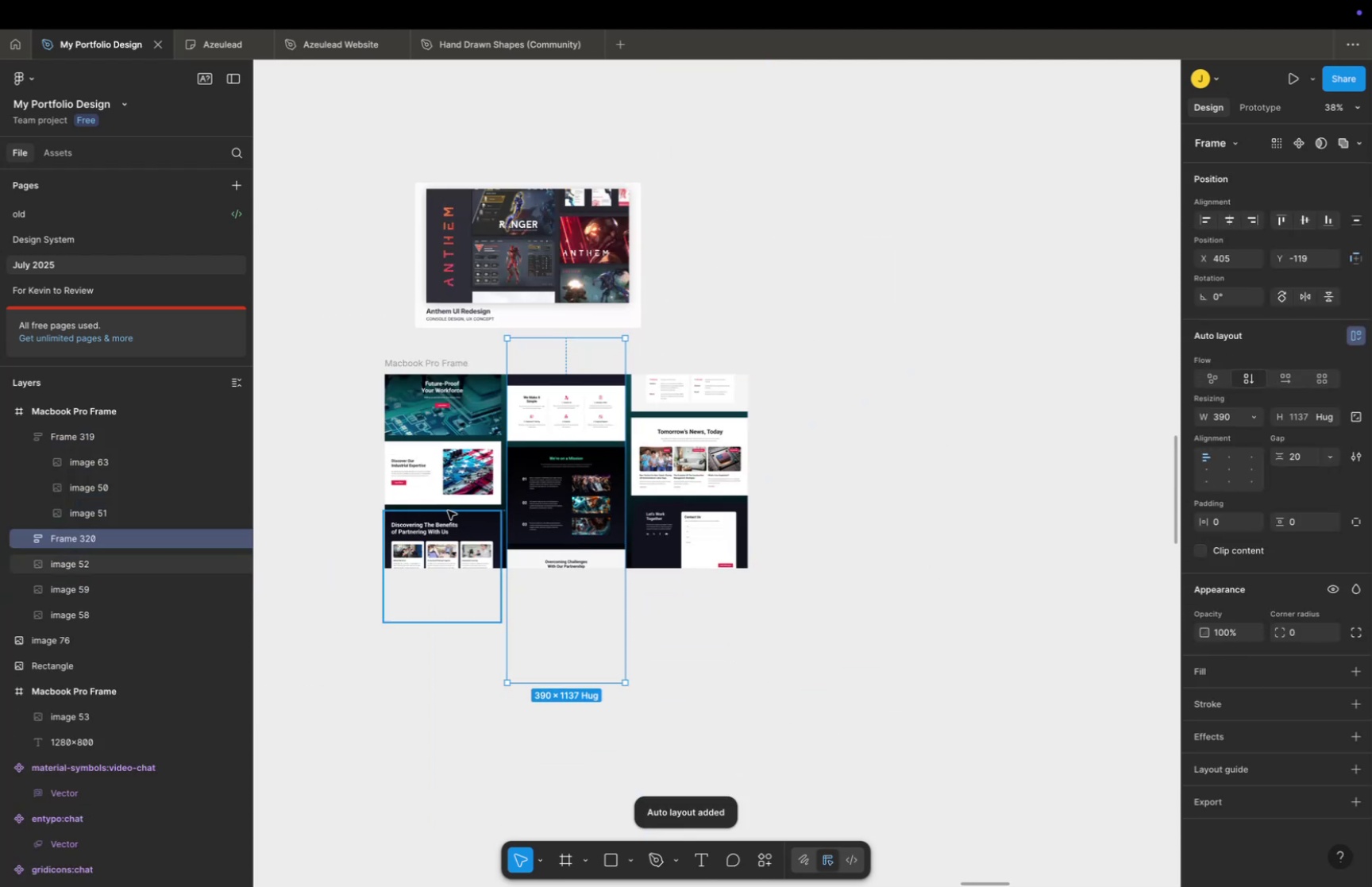 
double_click([441, 453])
 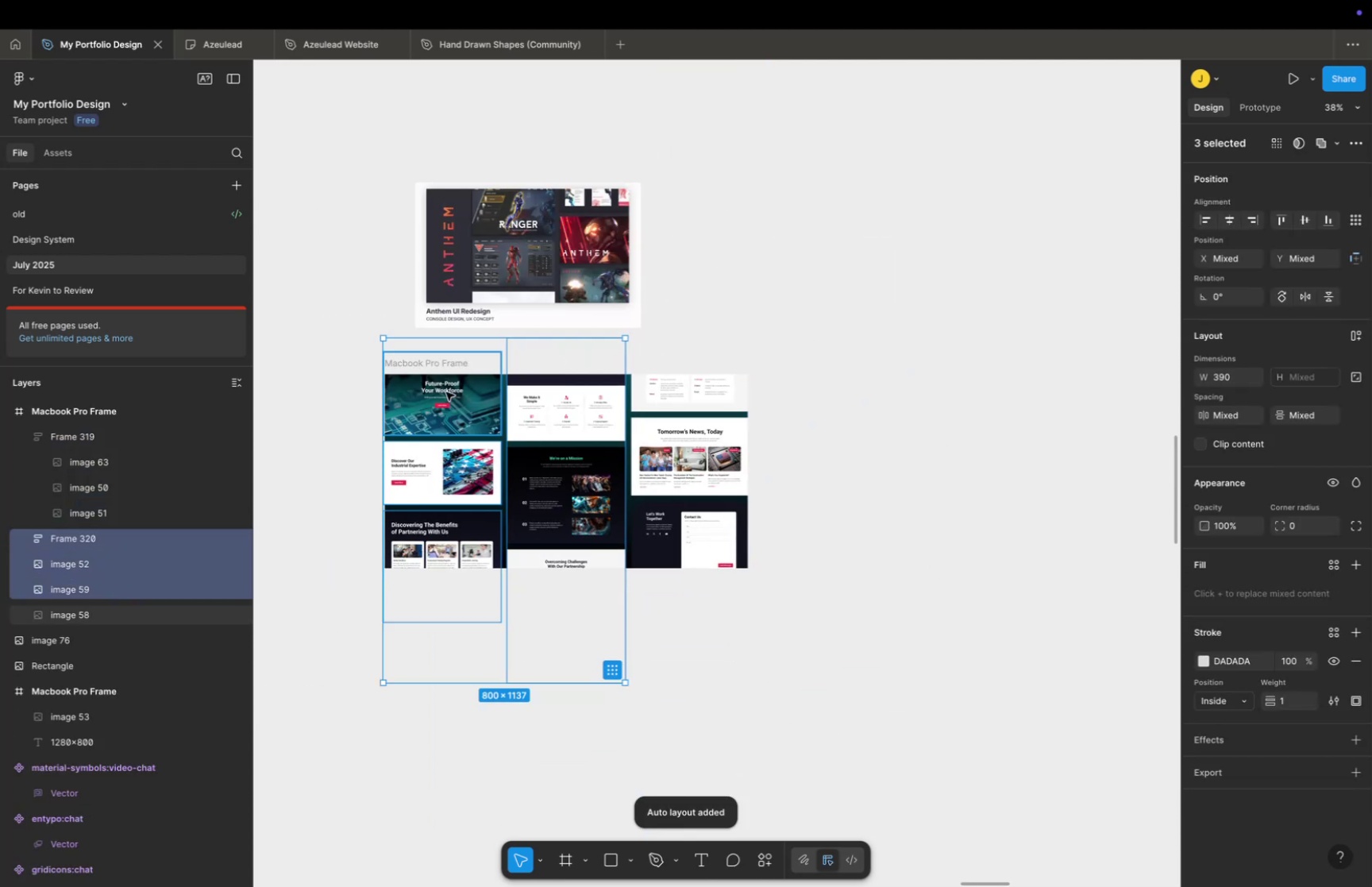 
triple_click([446, 391])
 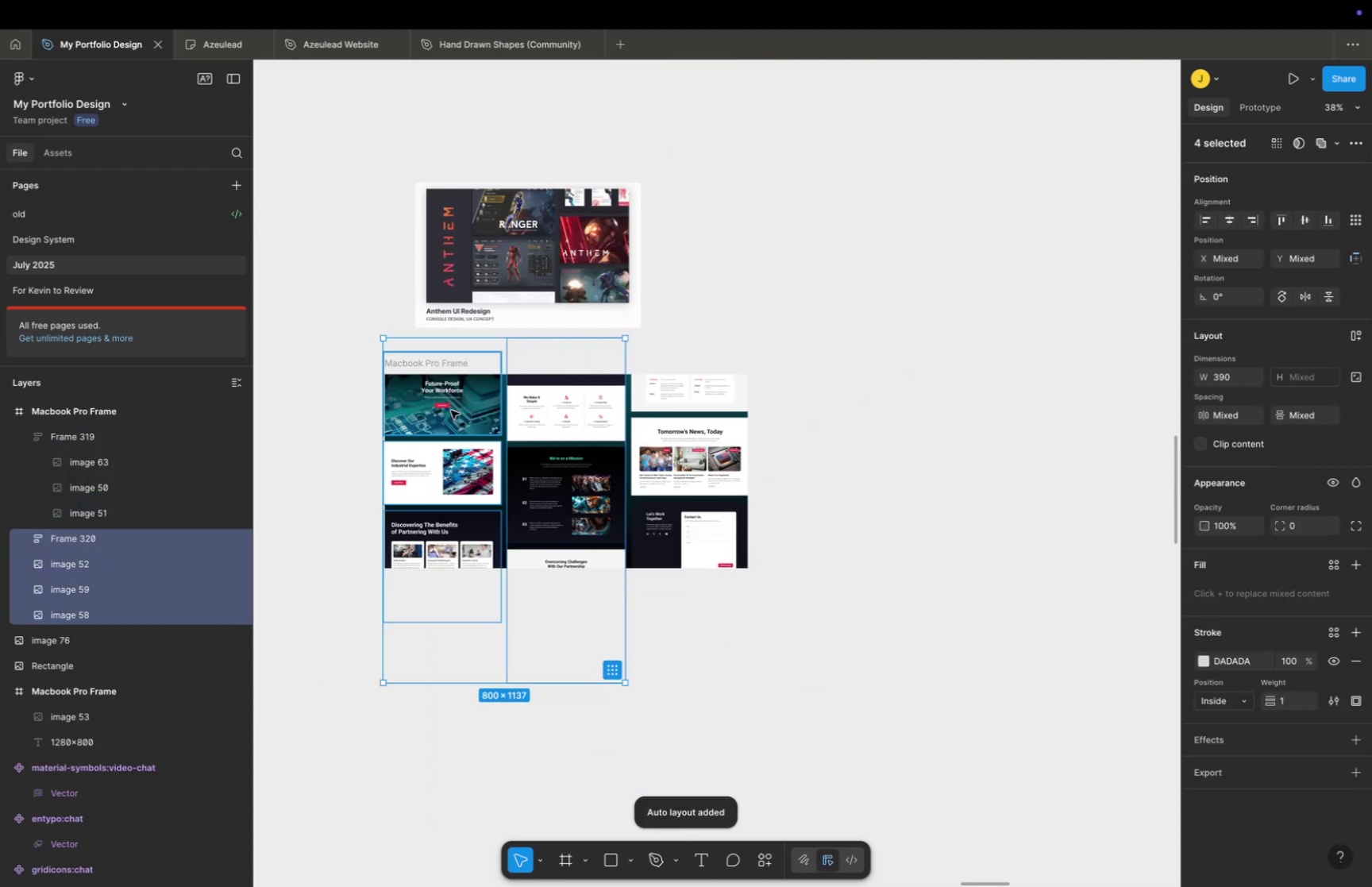 
key(Shift+A)
 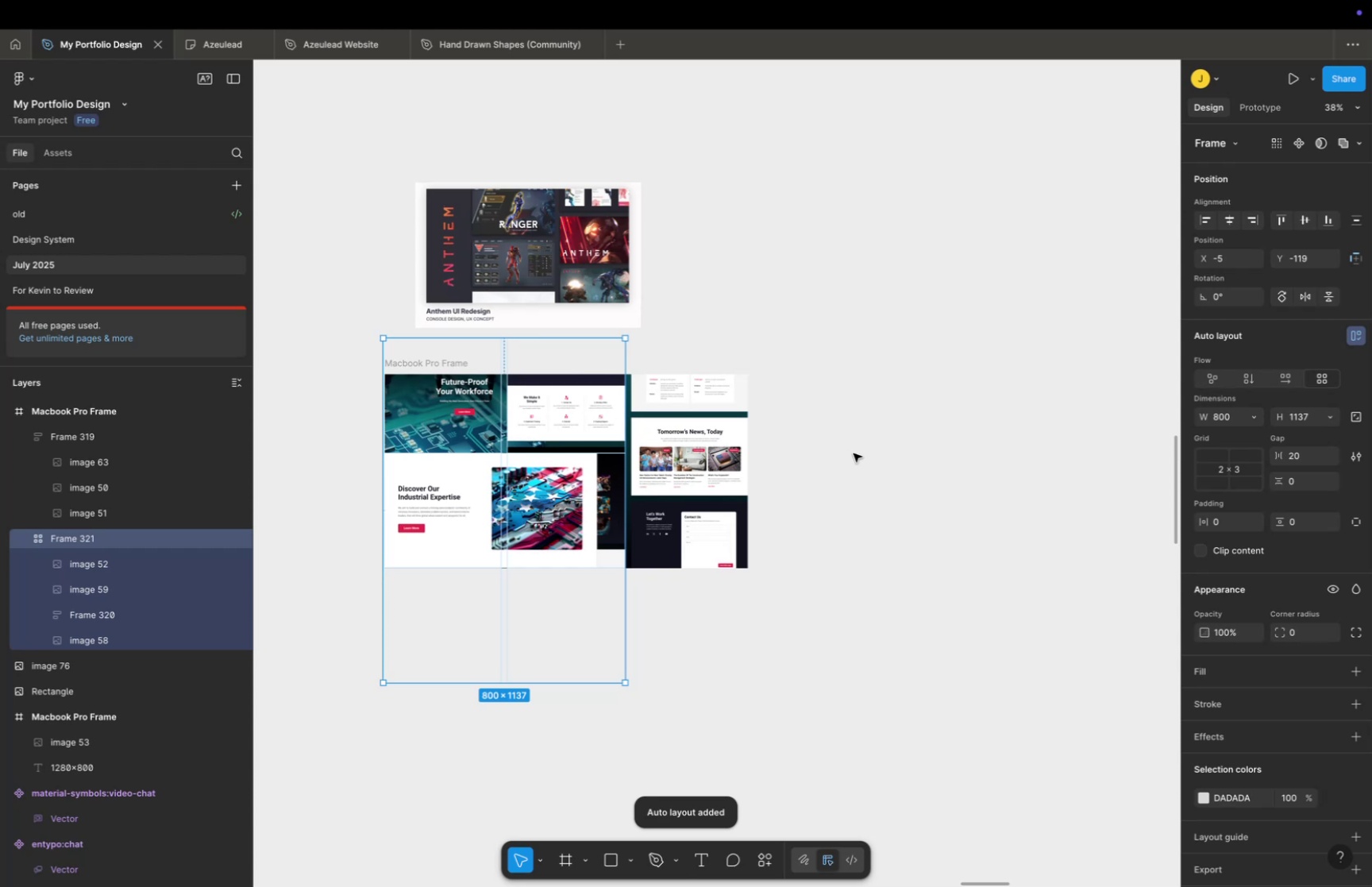 
key(Meta+Z)
 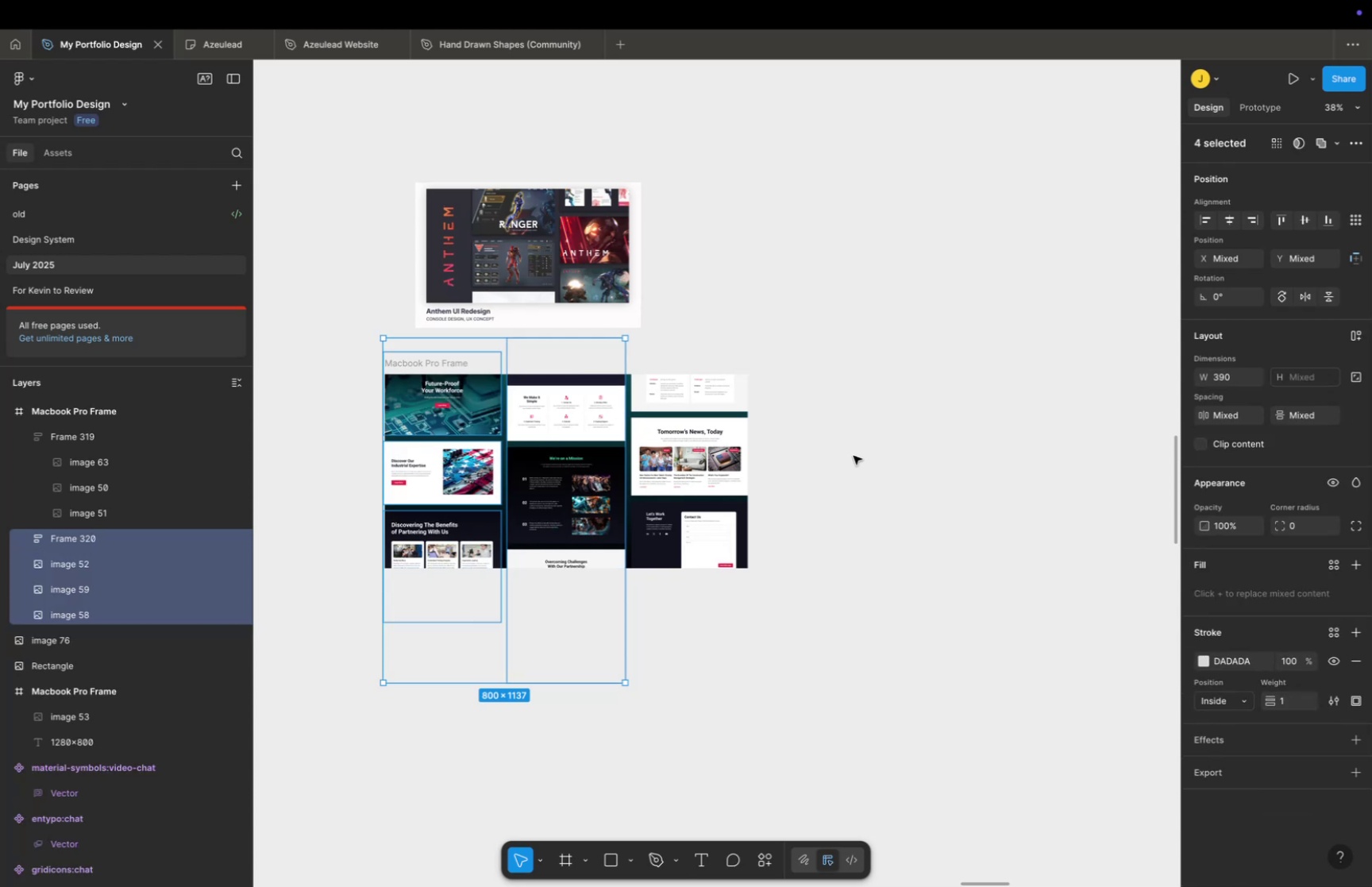 
key(Shift+A)
 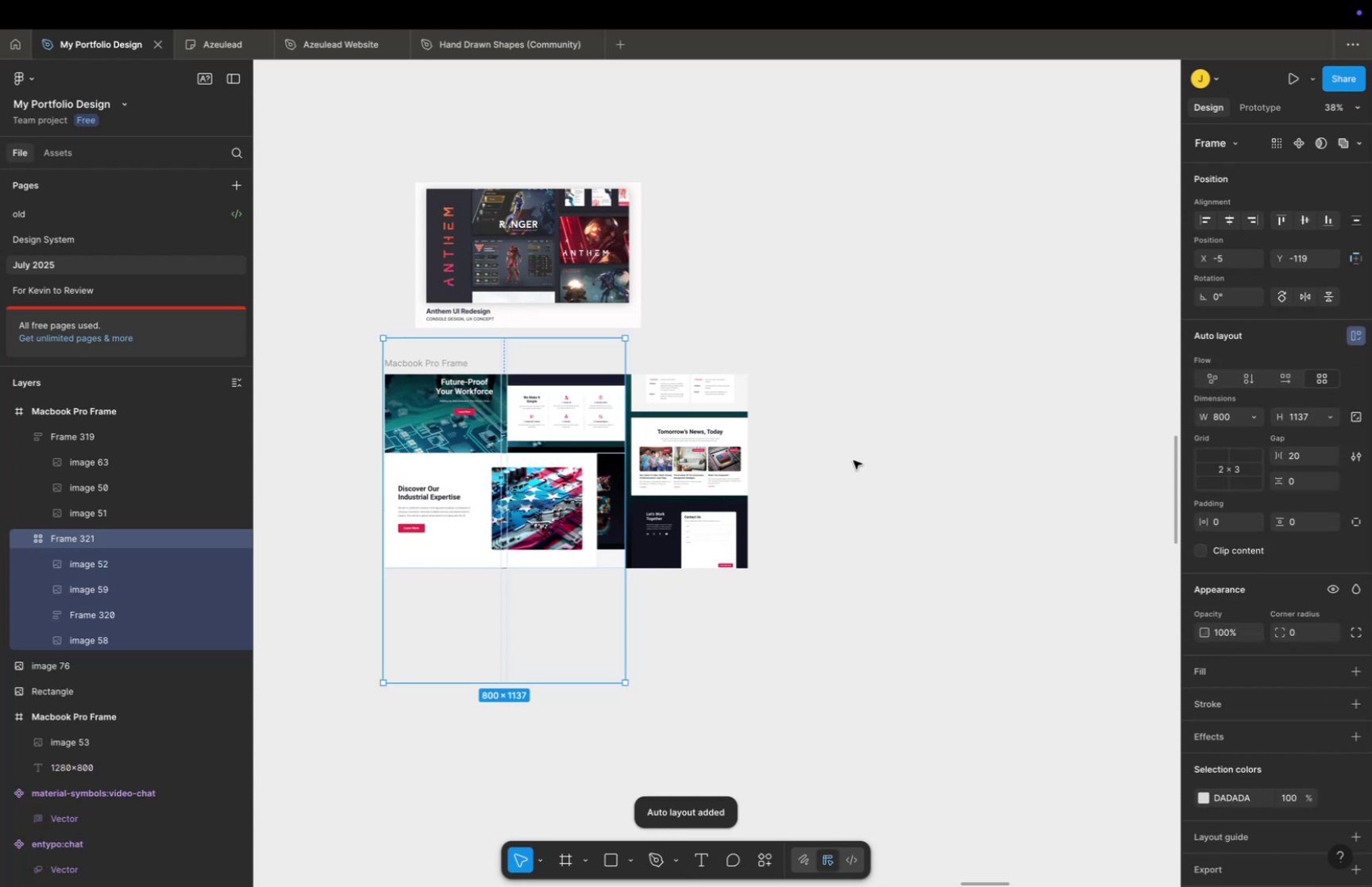 
key(Meta+Z)
 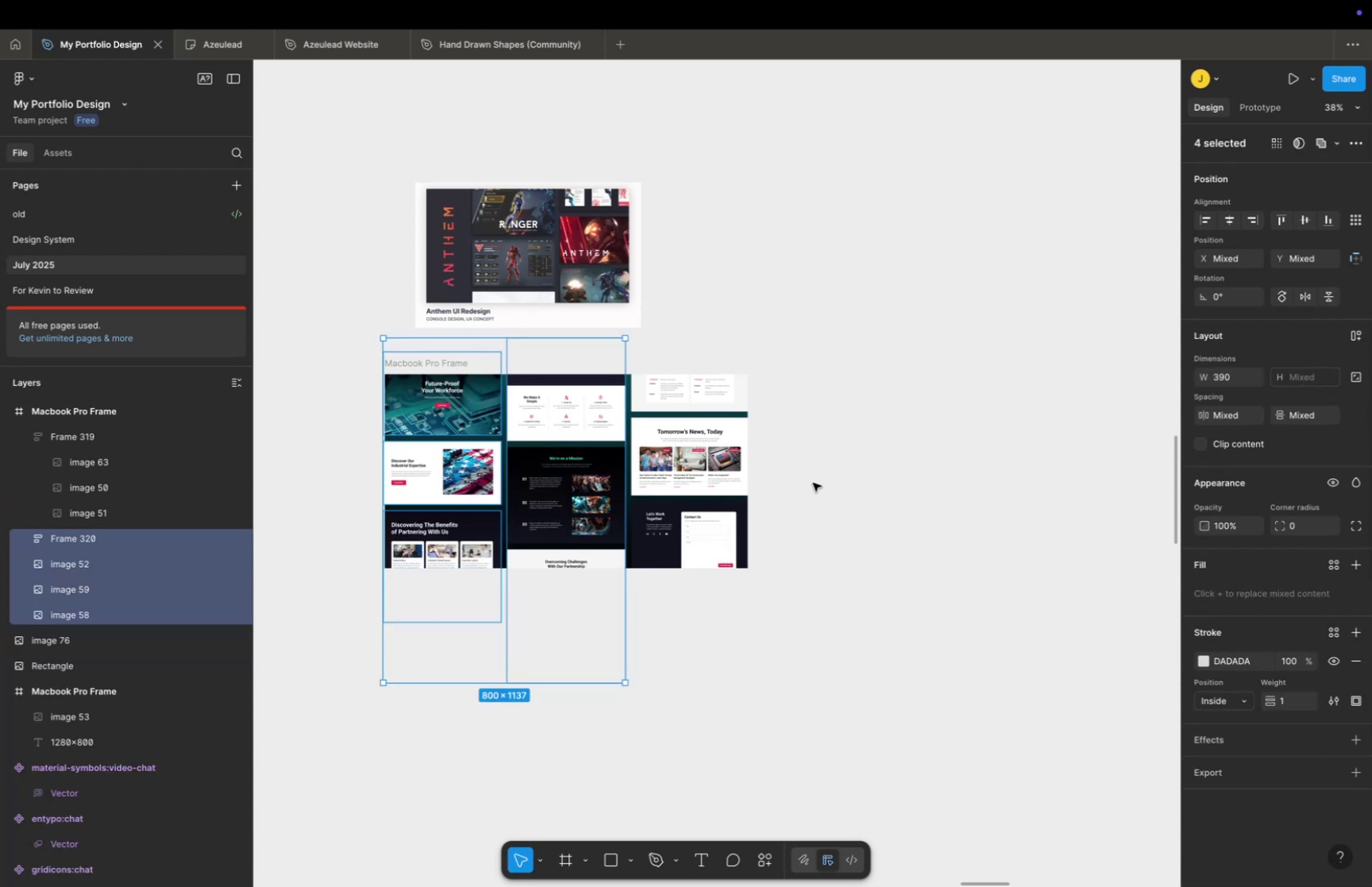 
left_click([813, 482])
 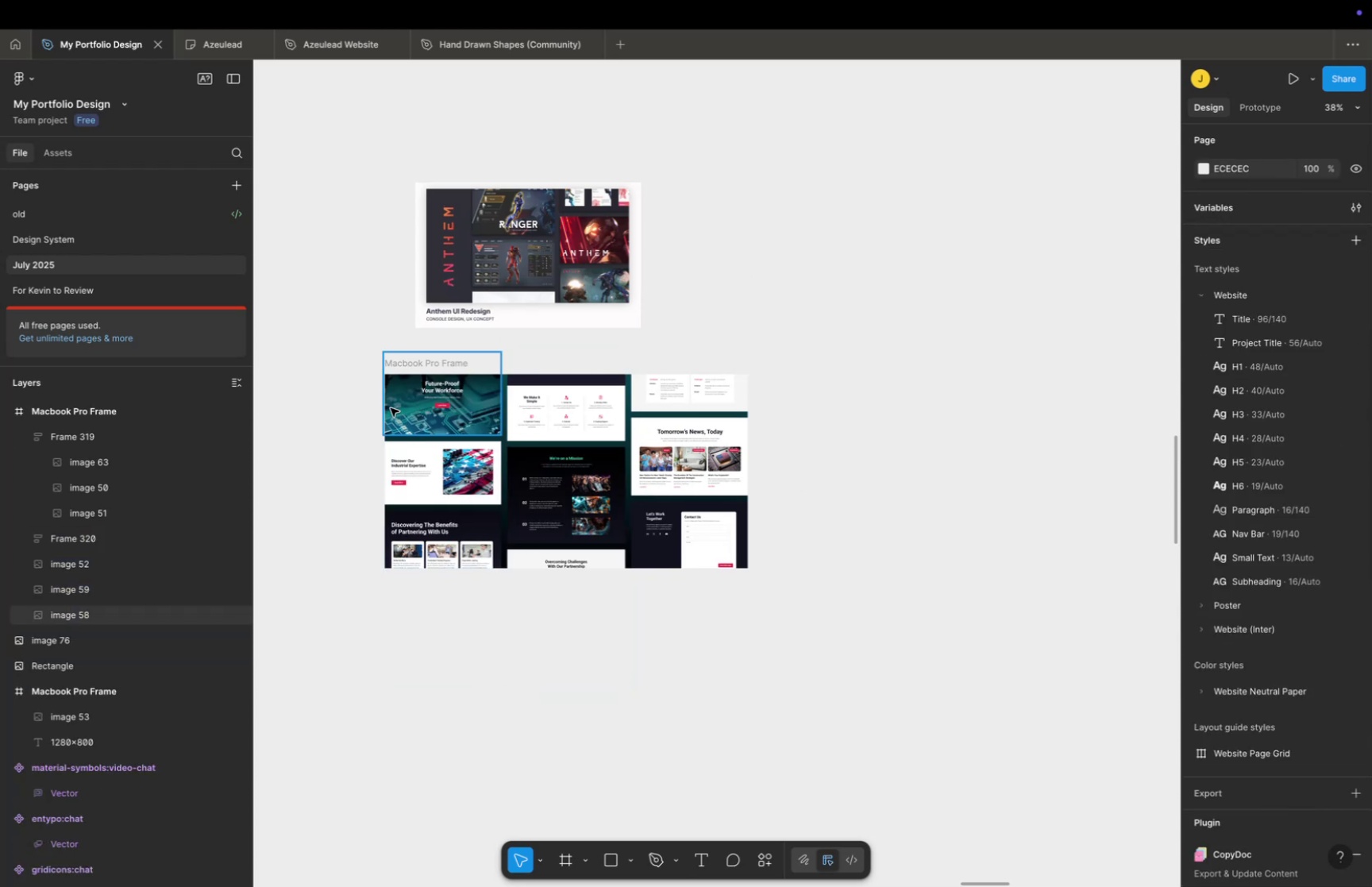 
left_click([391, 407])
 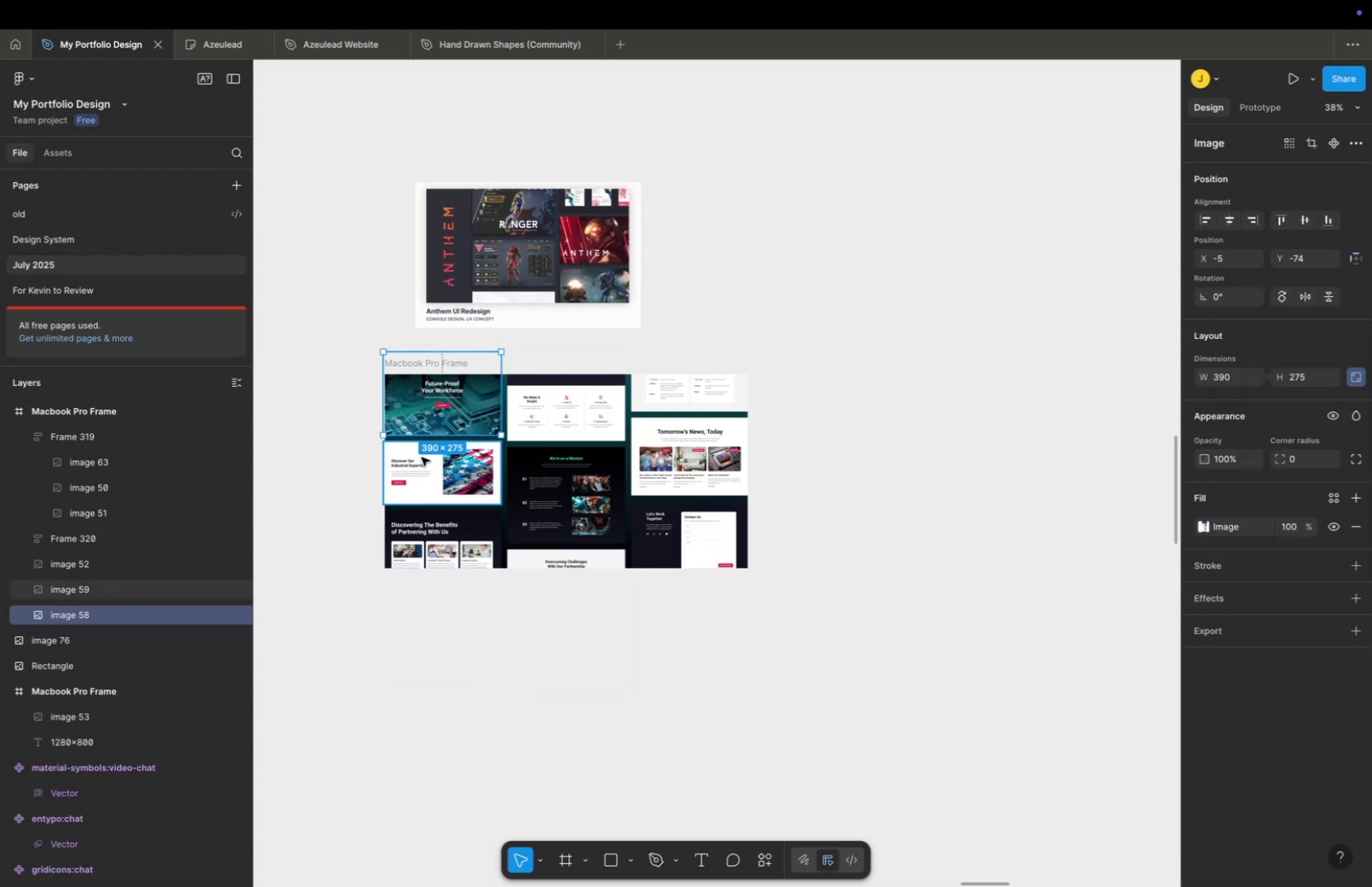 
double_click([422, 457])
 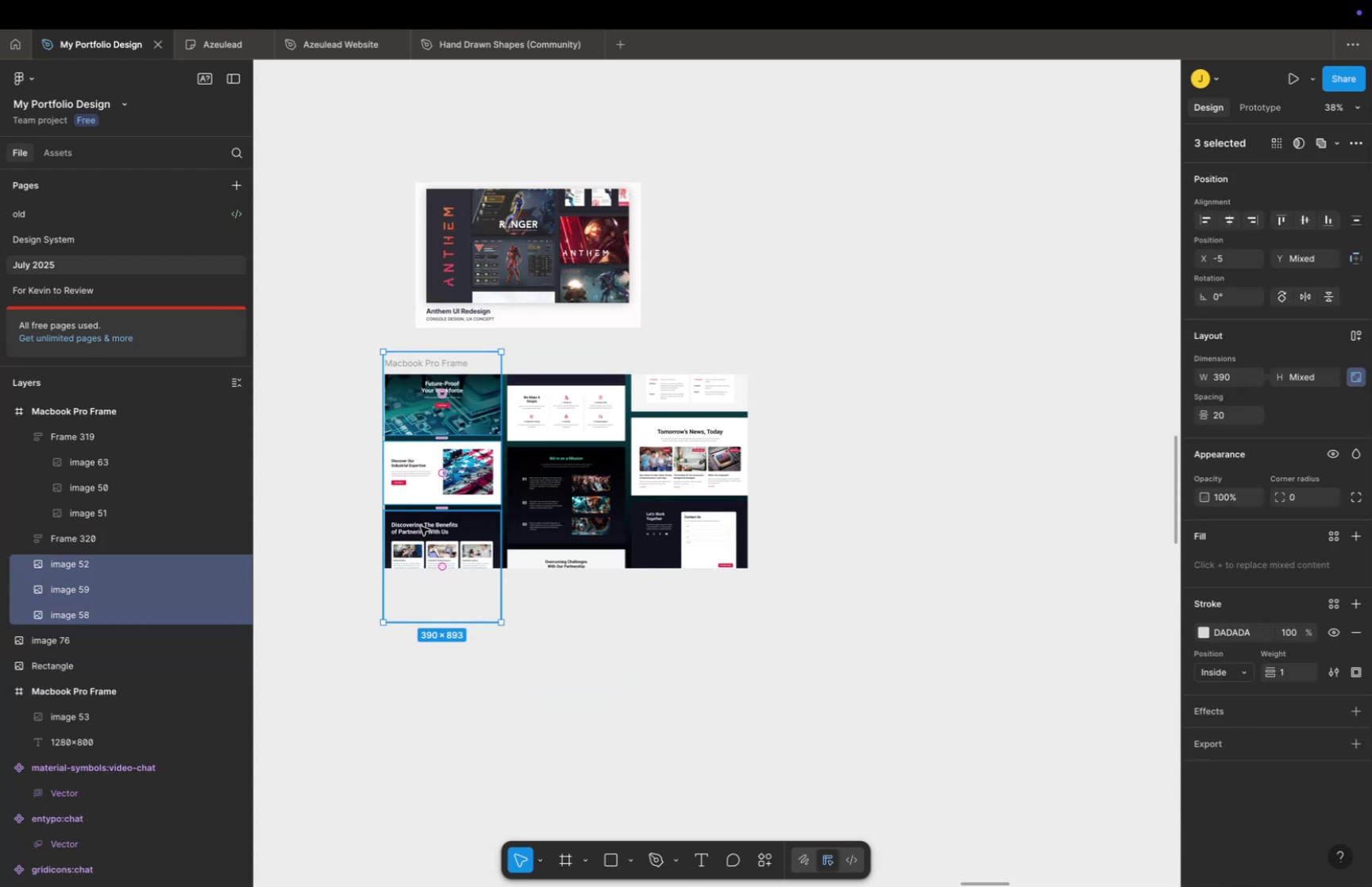 
key(Shift+A)
 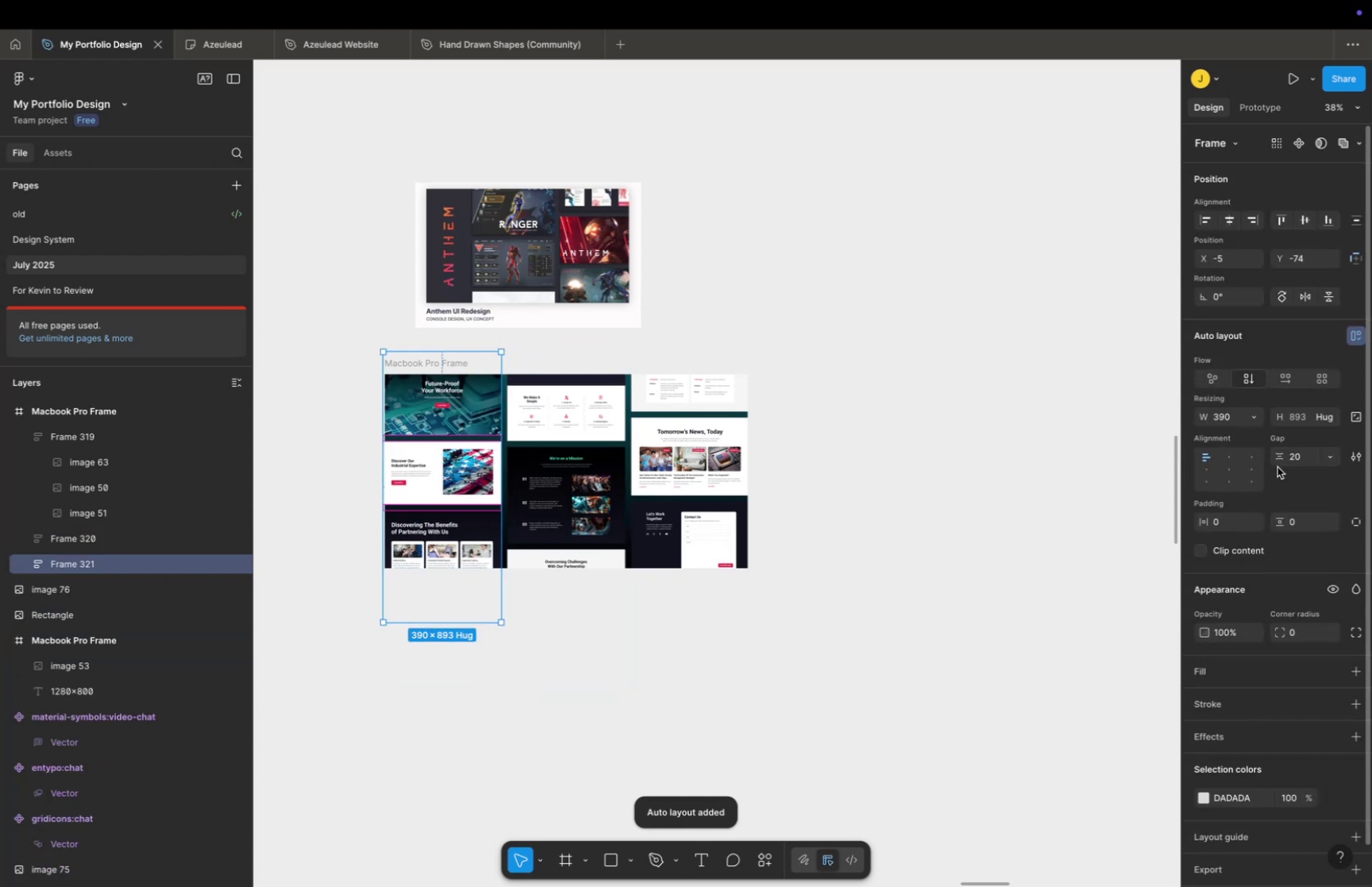 
left_click([1297, 463])
 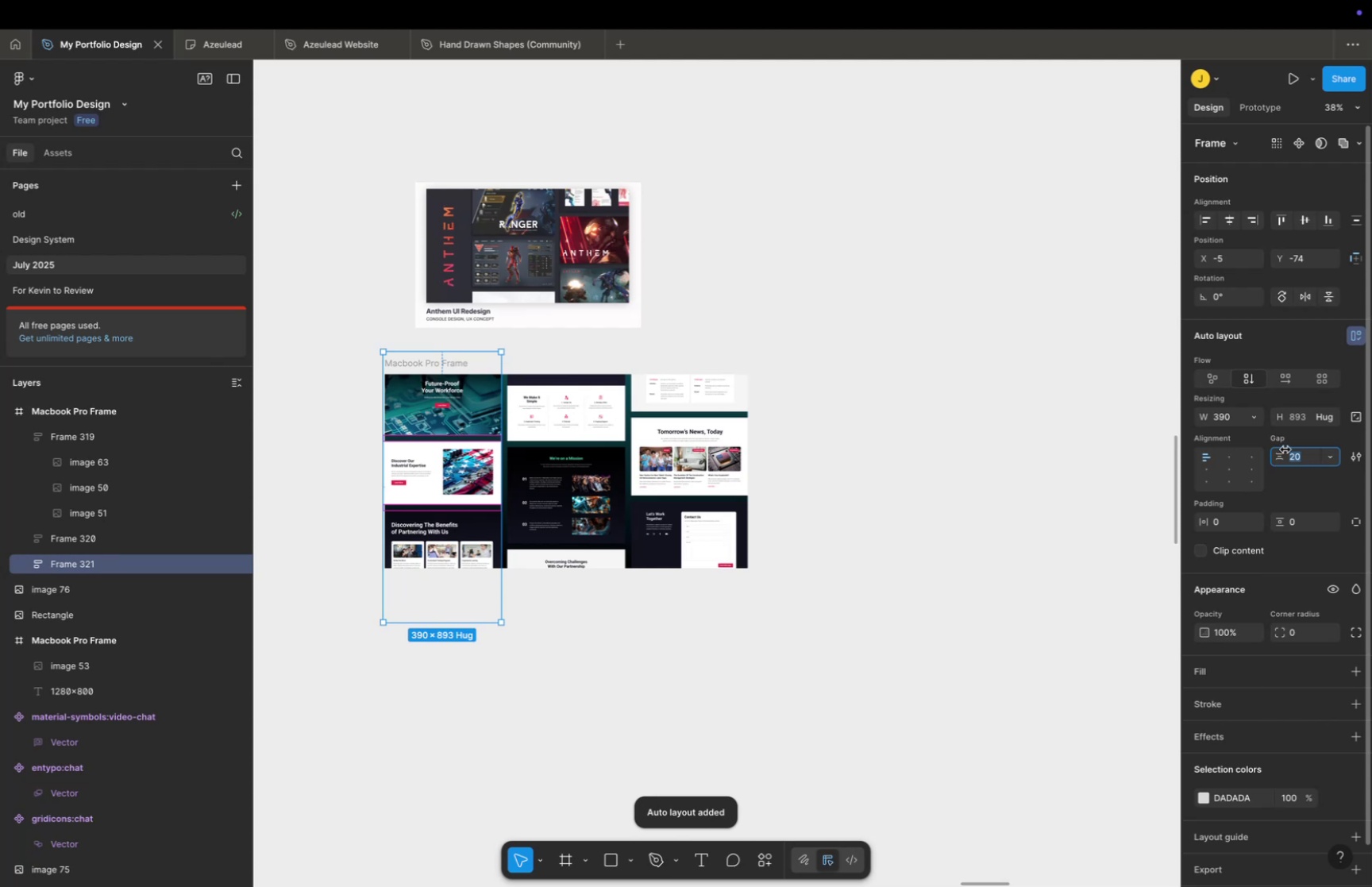 
type(32)
 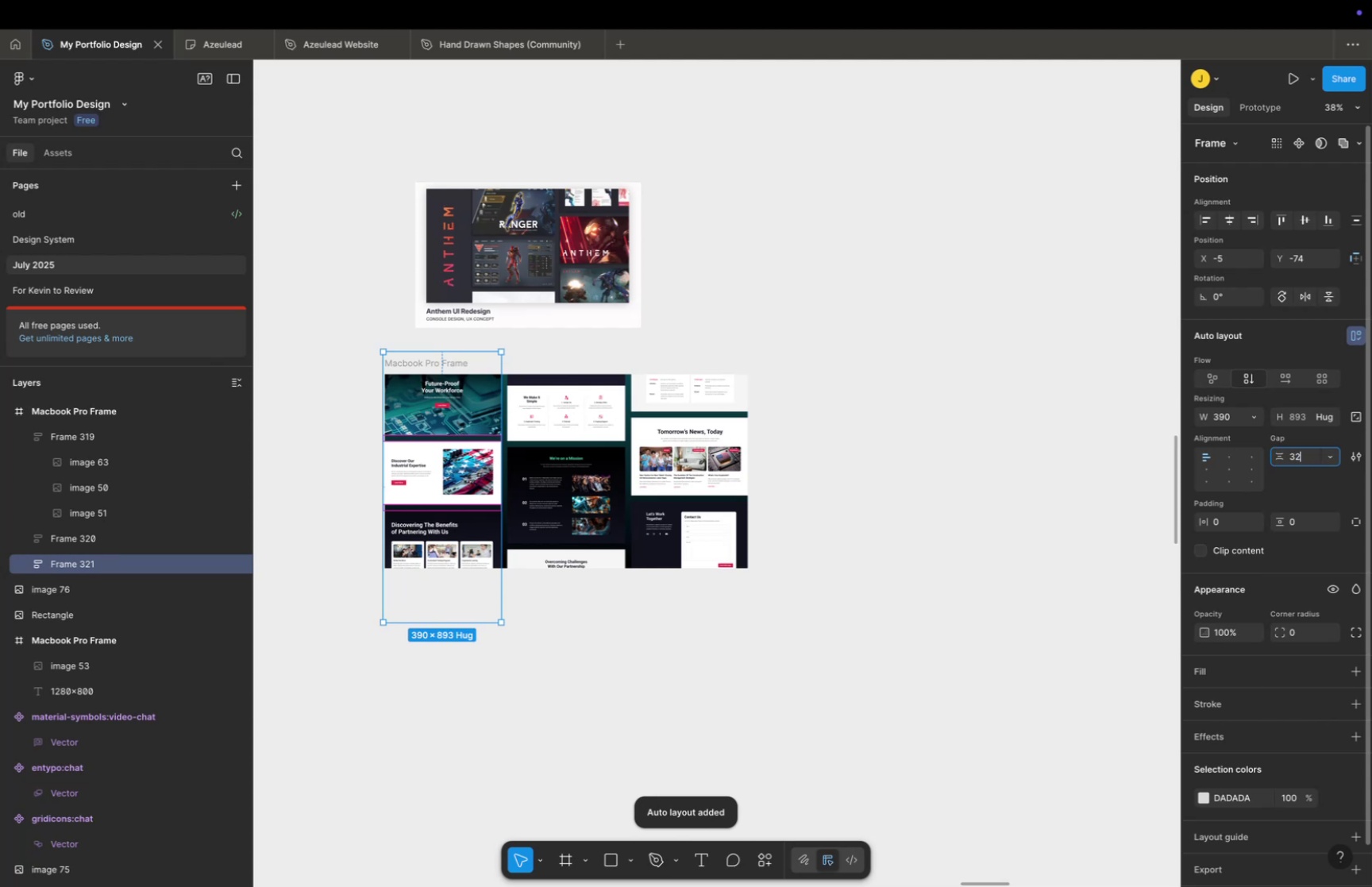 
key(Enter)
 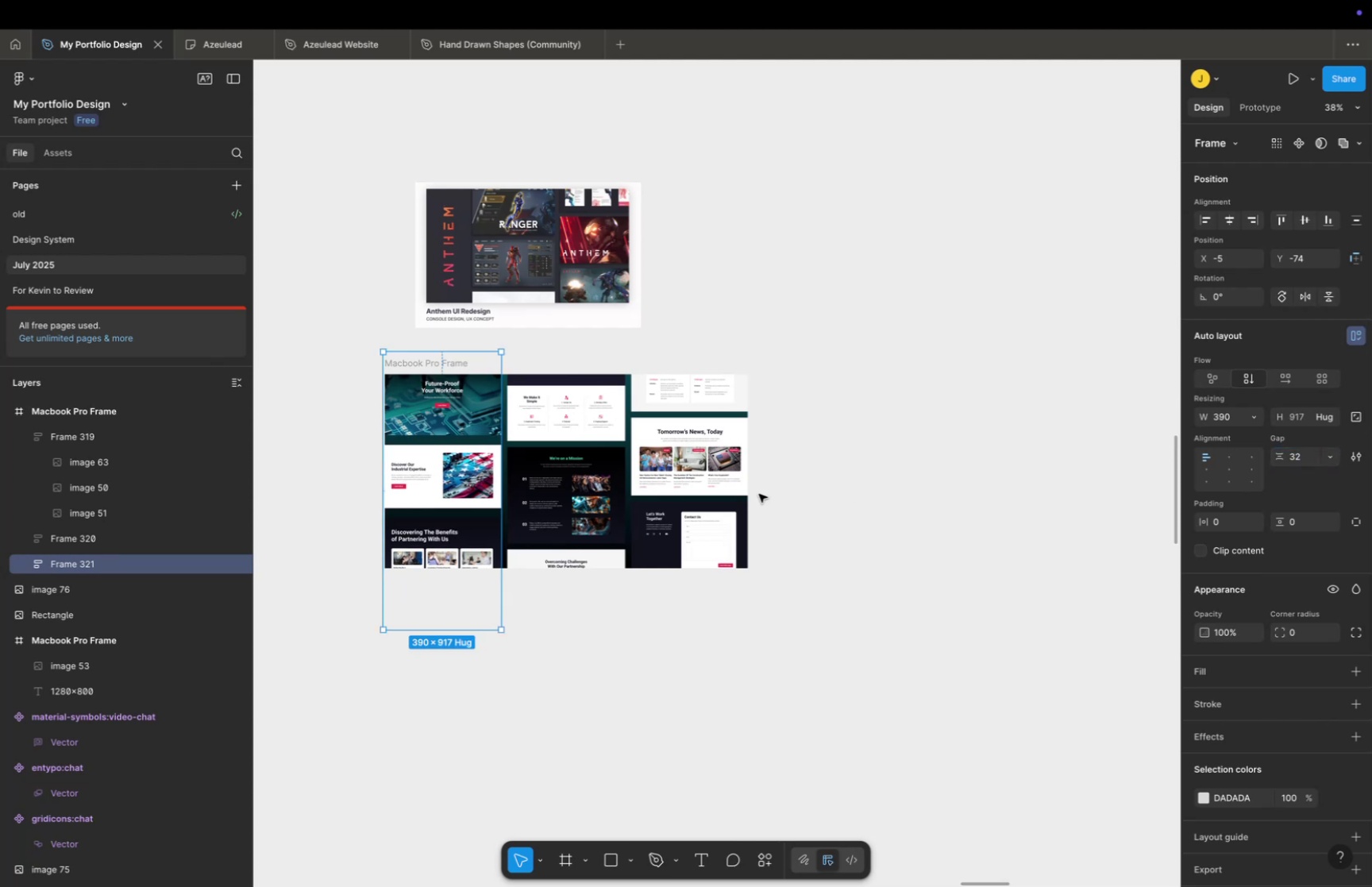 
left_click([720, 488])
 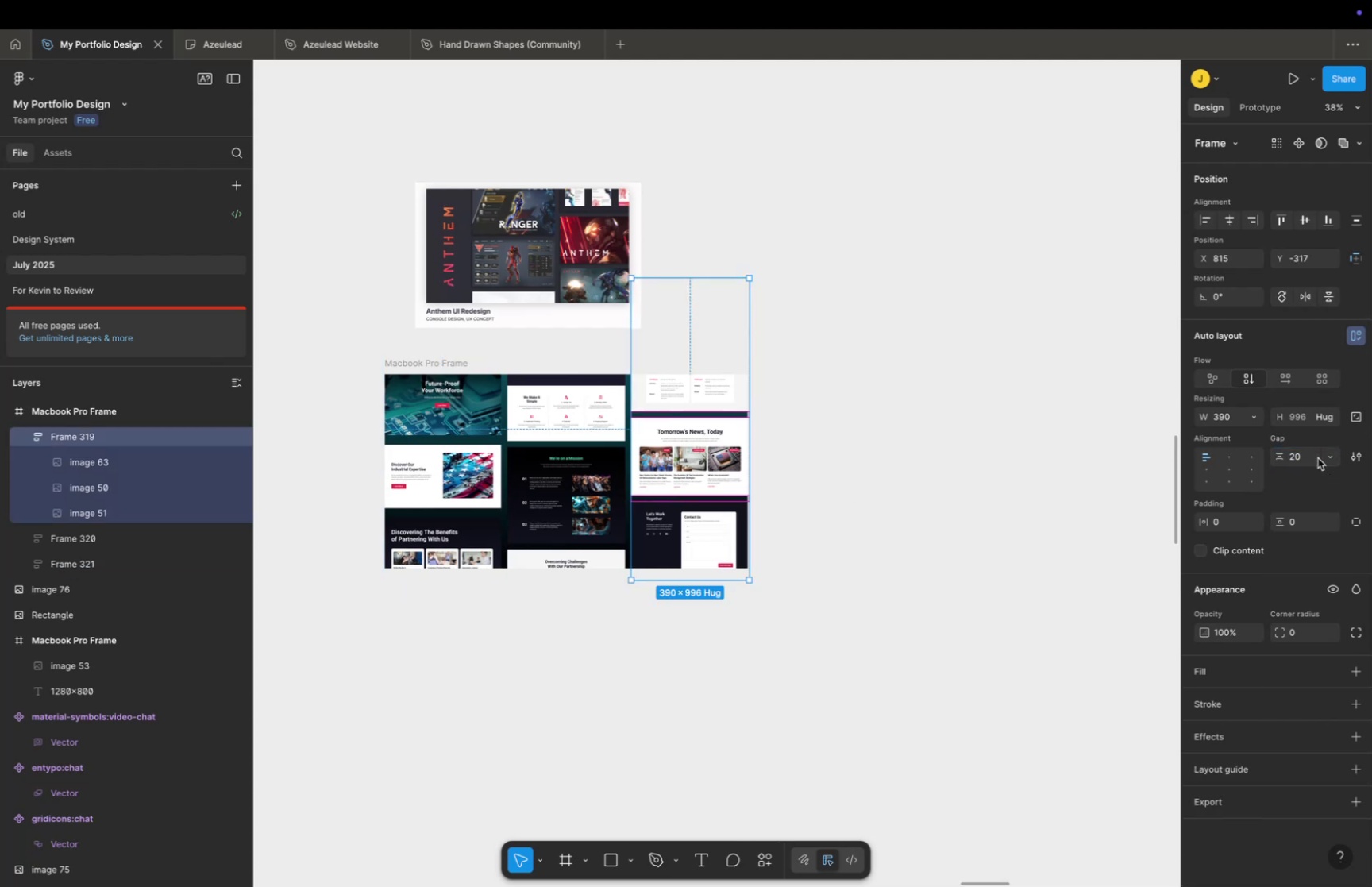 
left_click([1314, 457])
 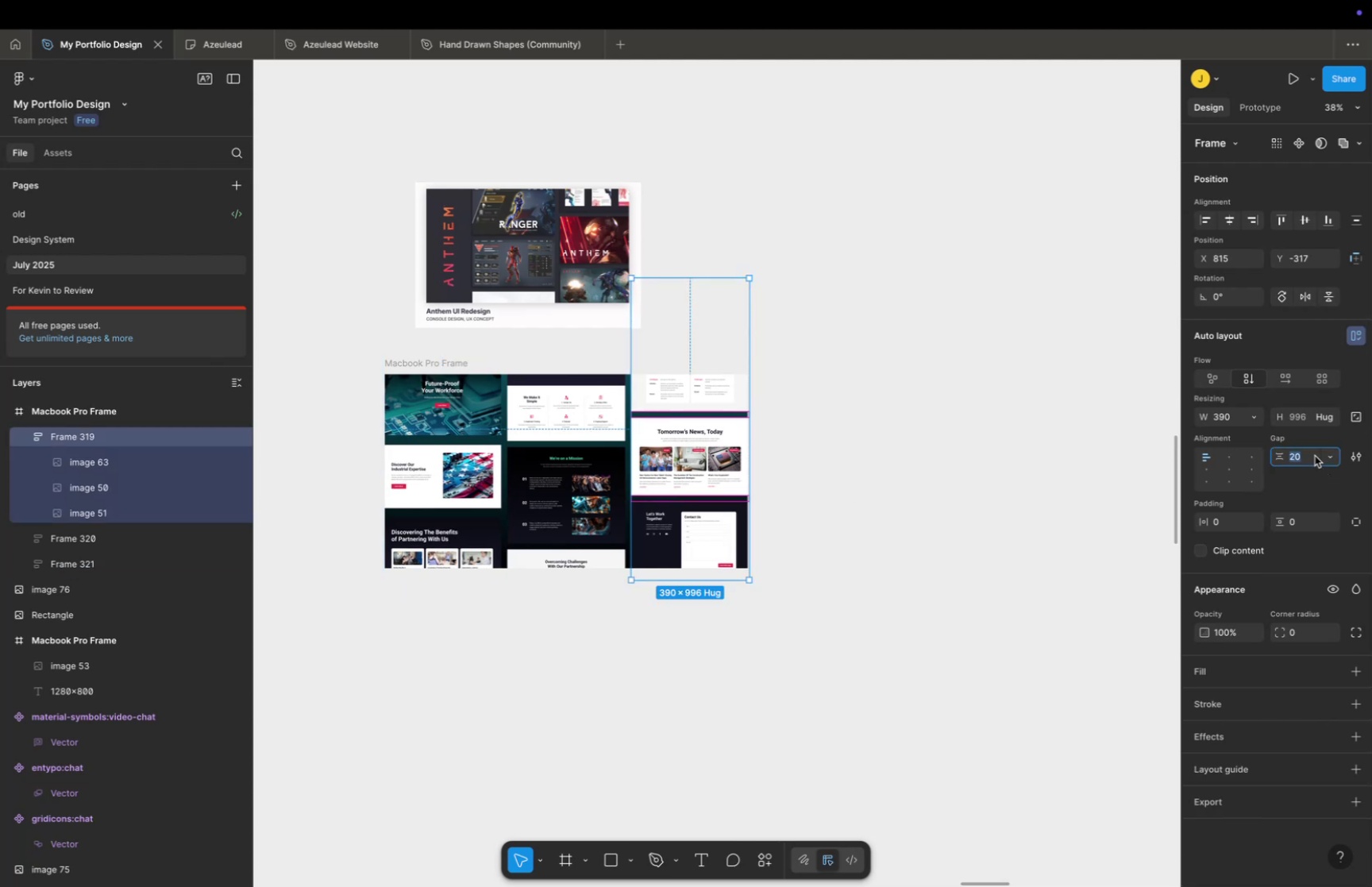 
type(32)
 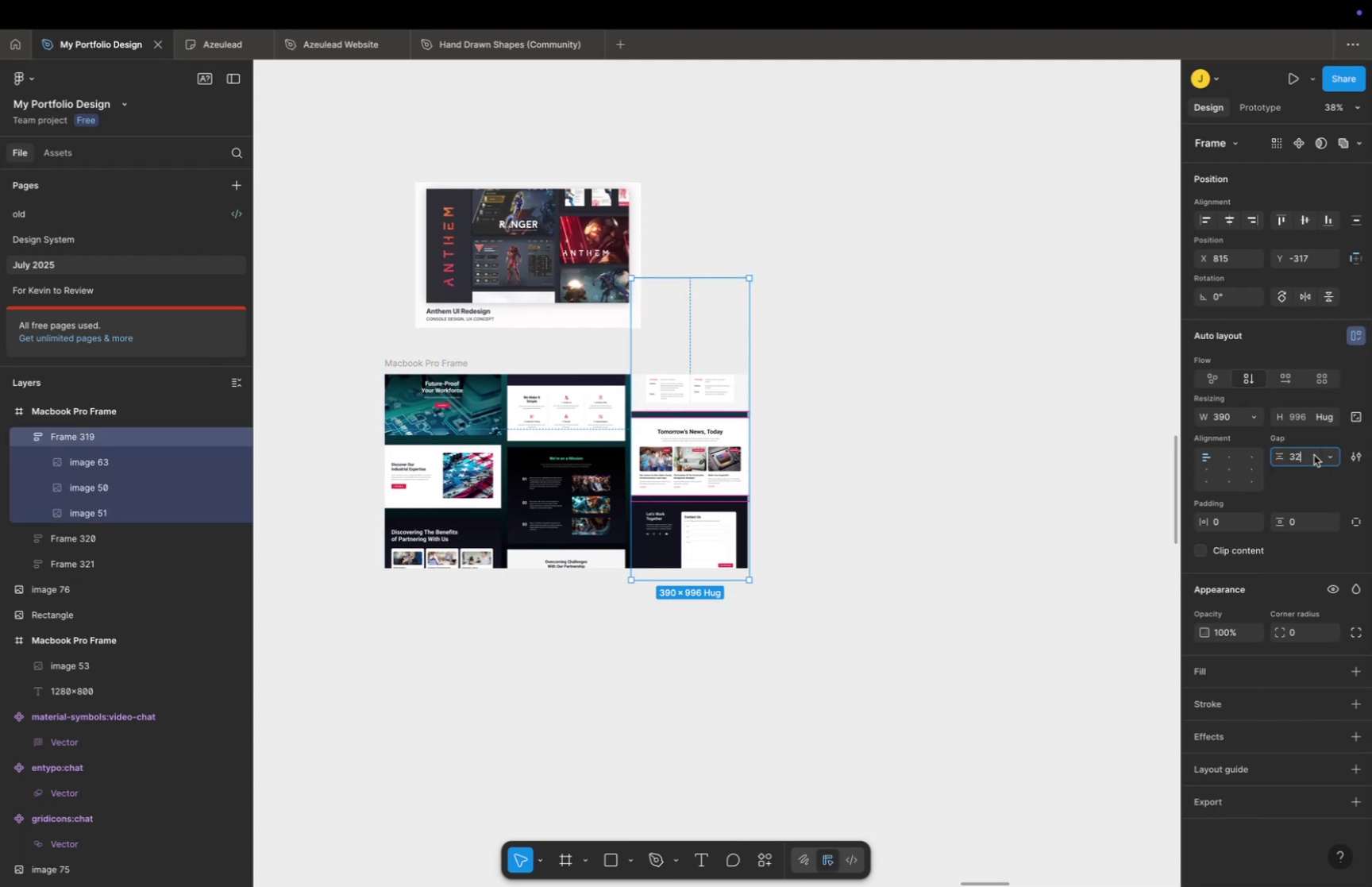 
key(Enter)
 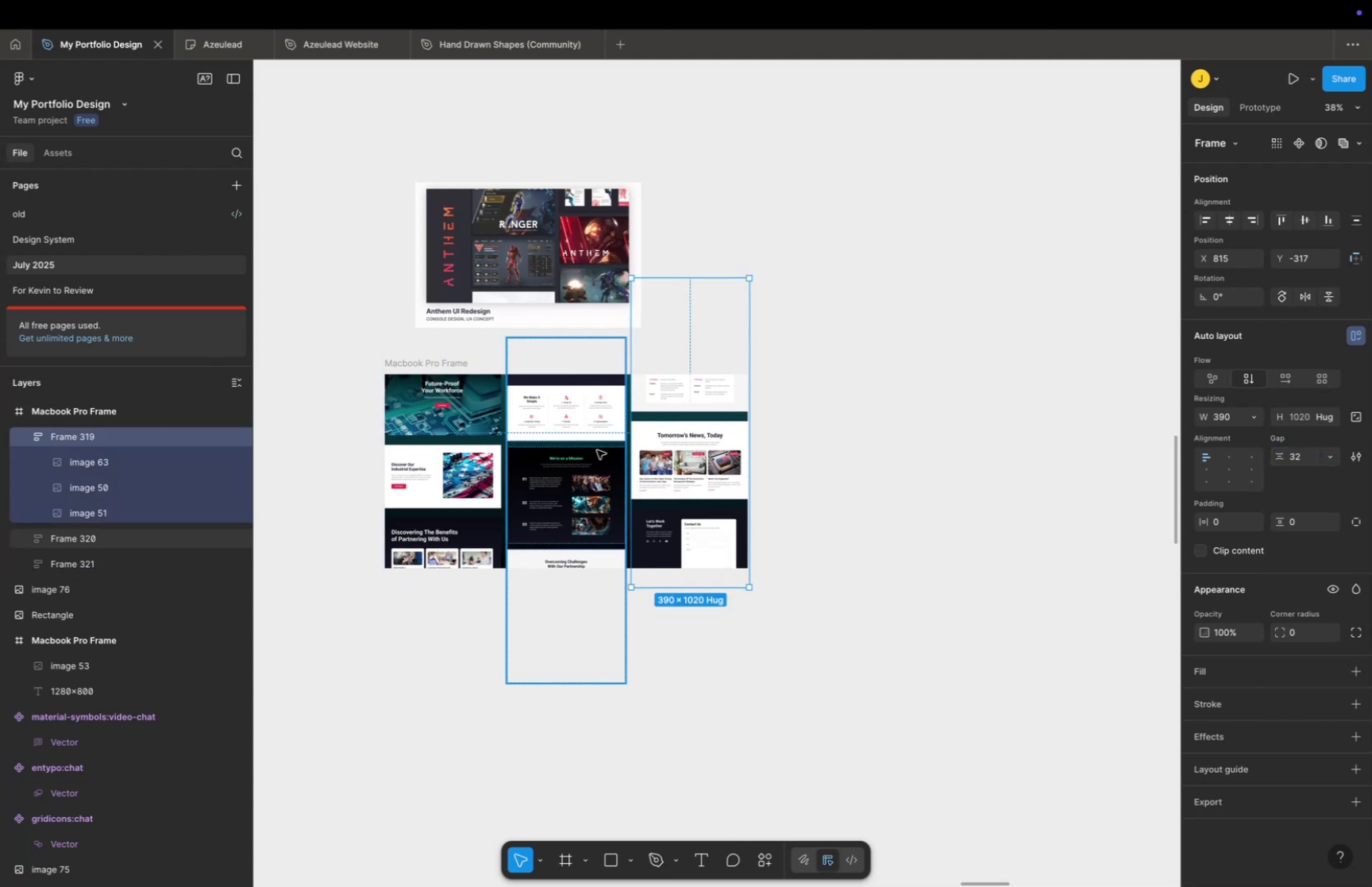 
left_click([587, 445])
 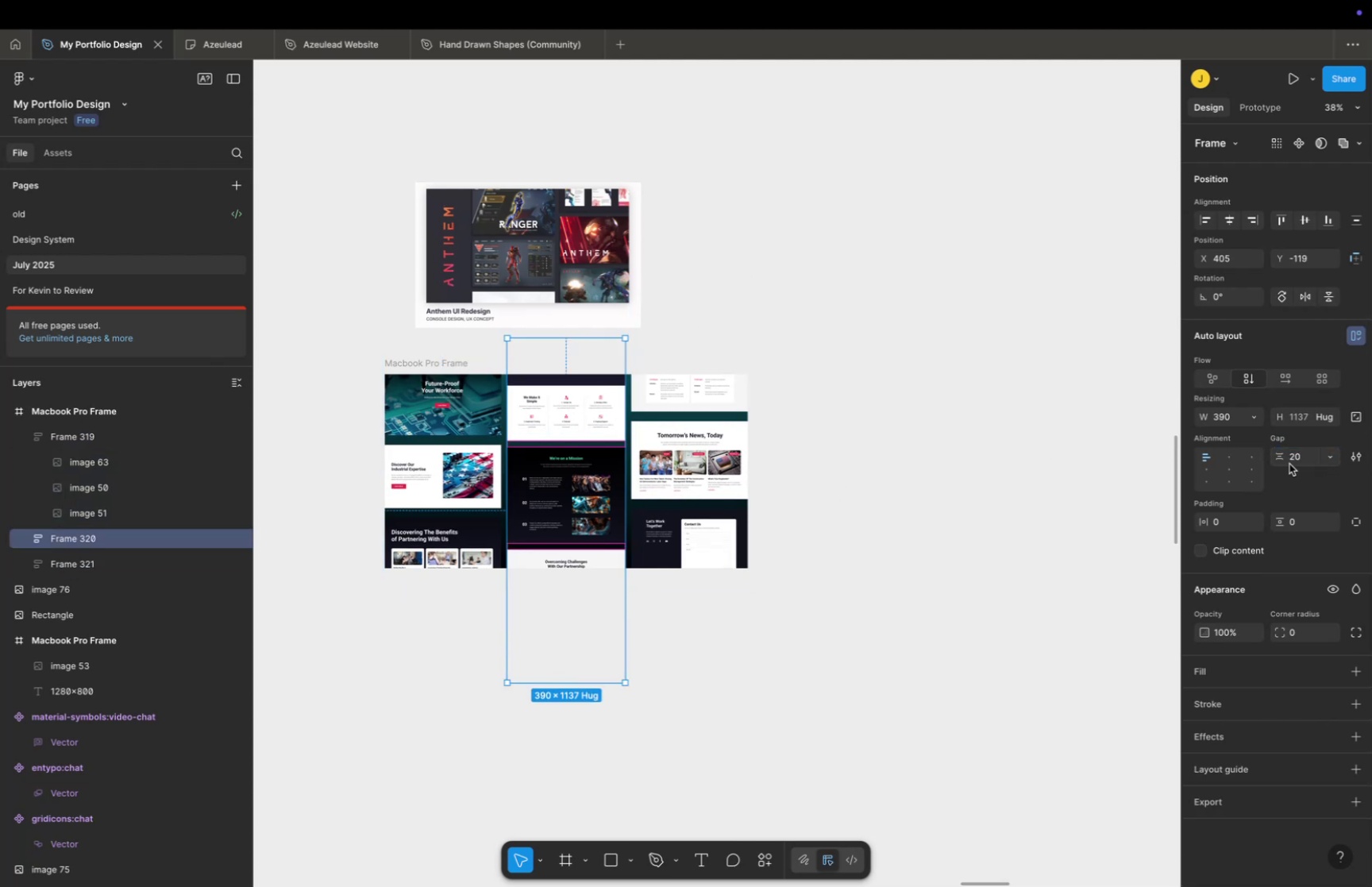 
left_click([1290, 458])
 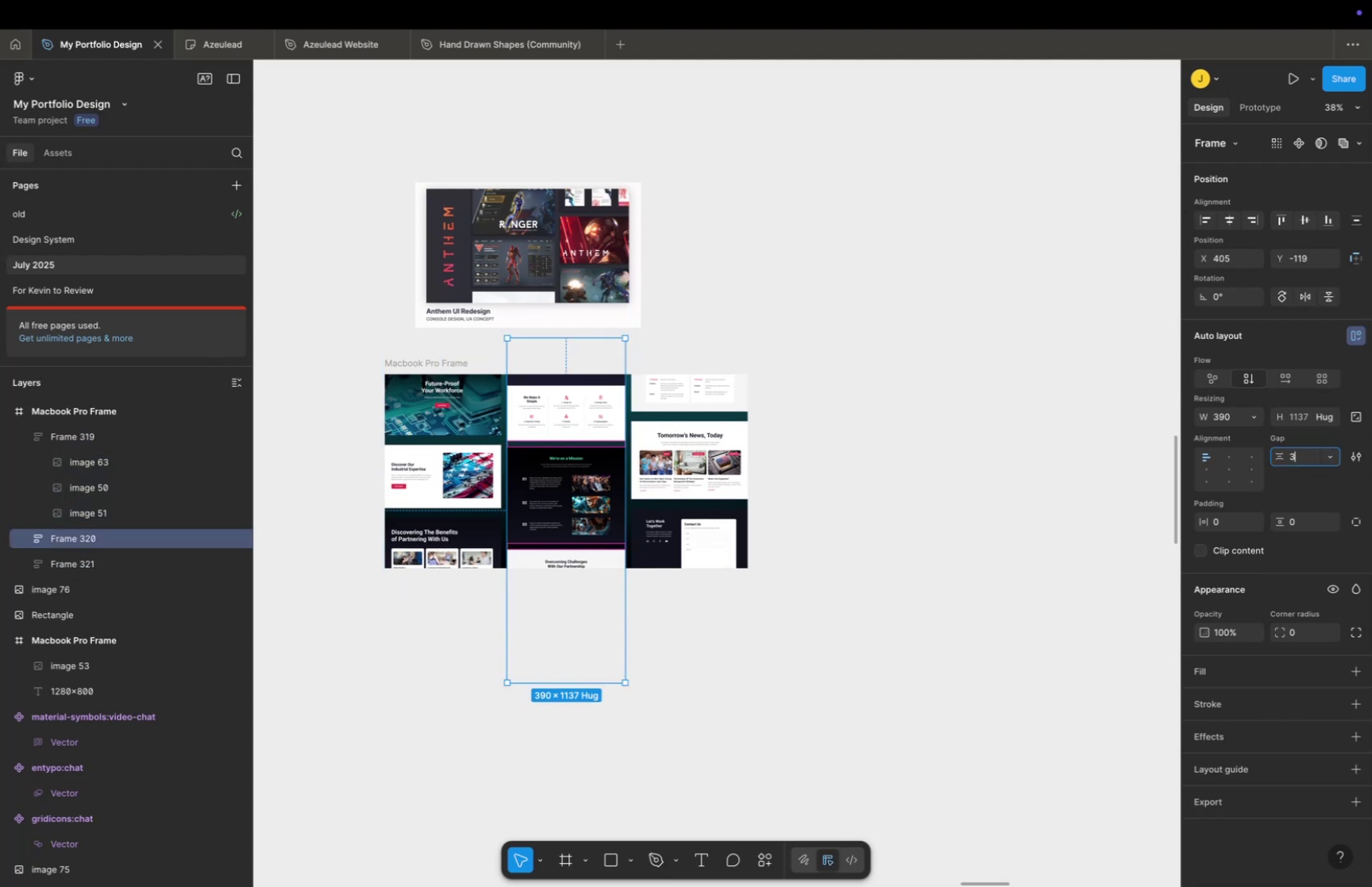 
type(32)
 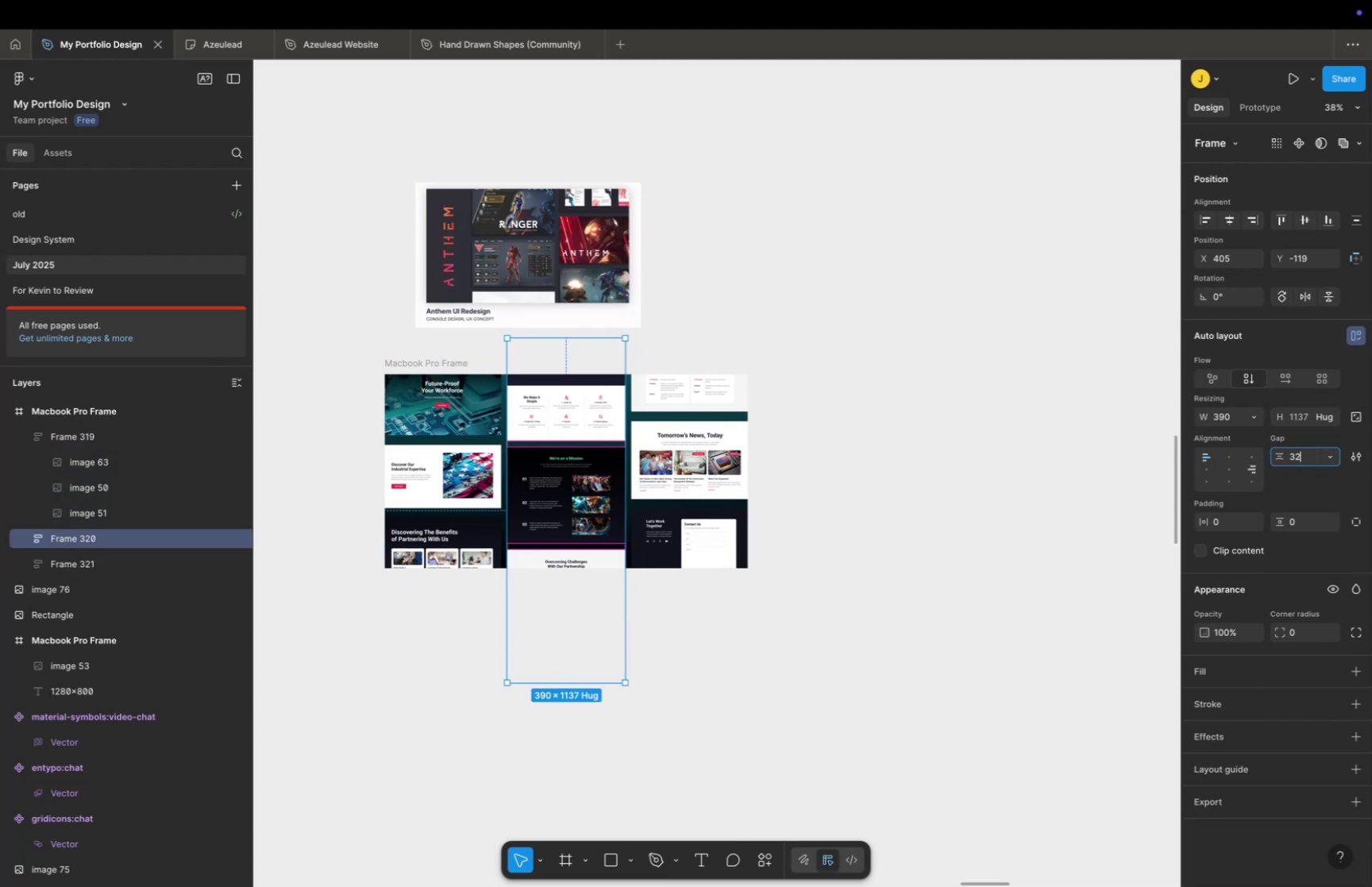 
key(Enter)
 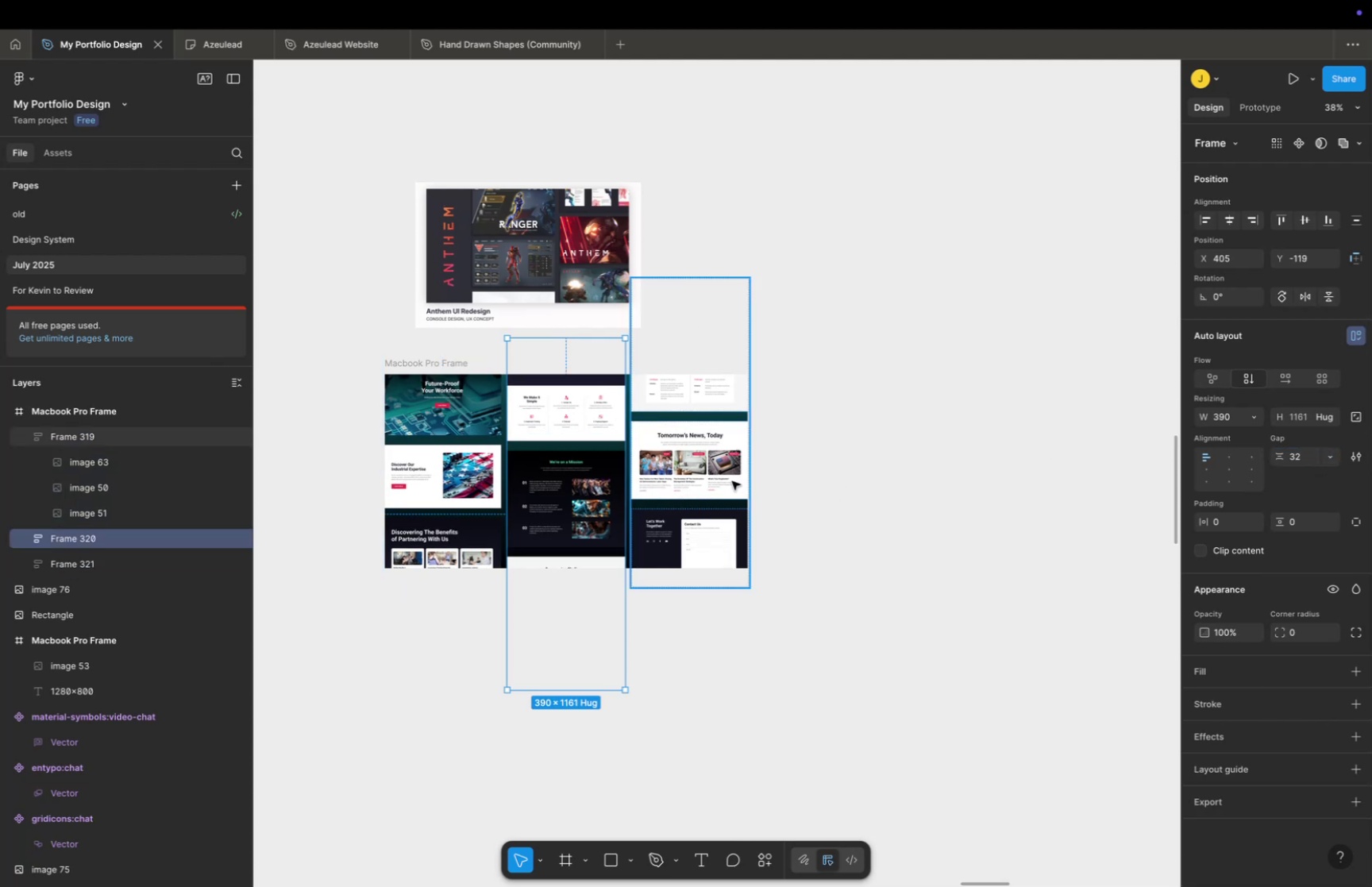 
left_click([704, 471])
 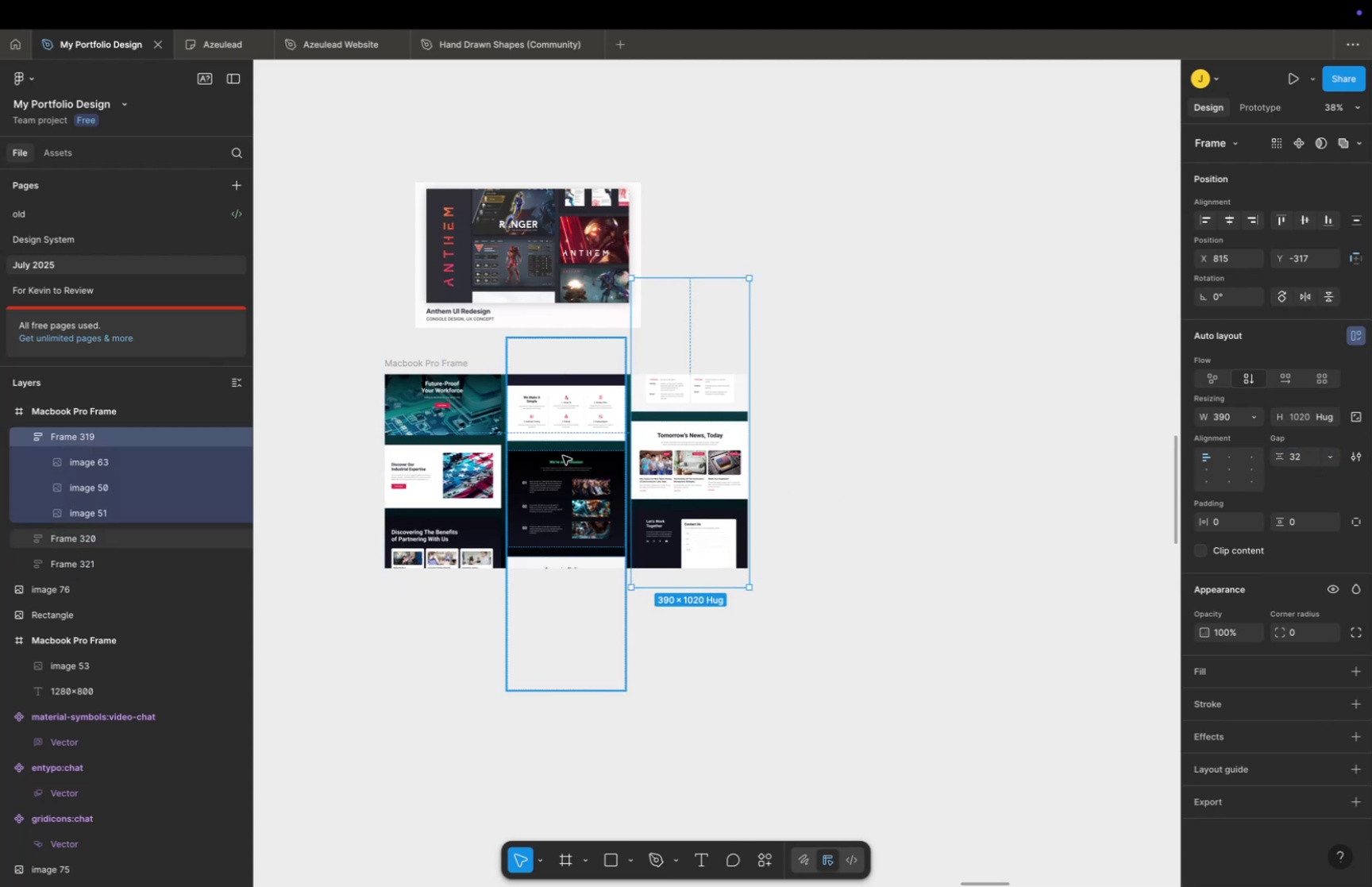 
hold_key(key=ShiftLeft, duration=1.06)
double_click([559, 453])
 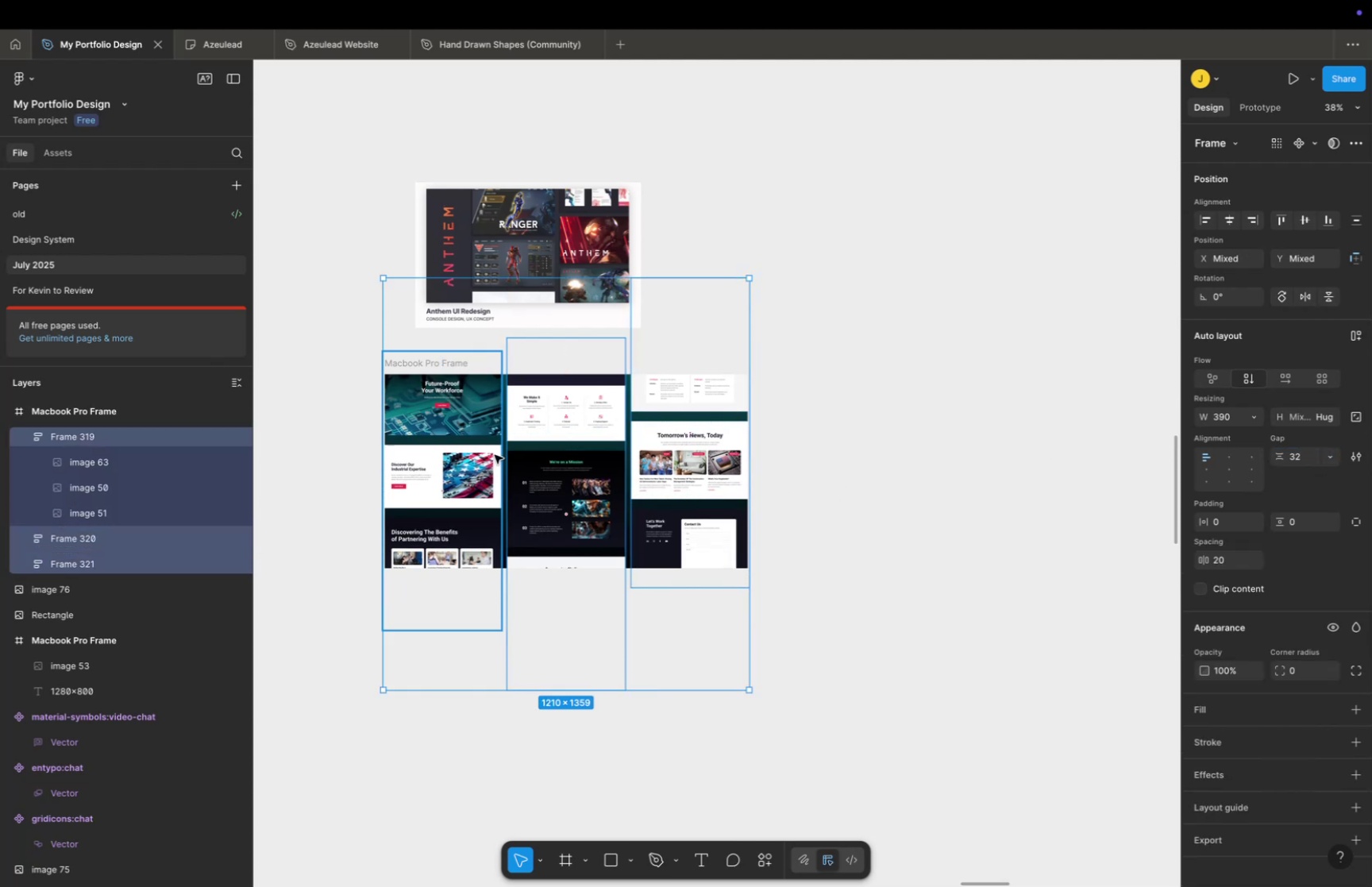 
triple_click([495, 454])
 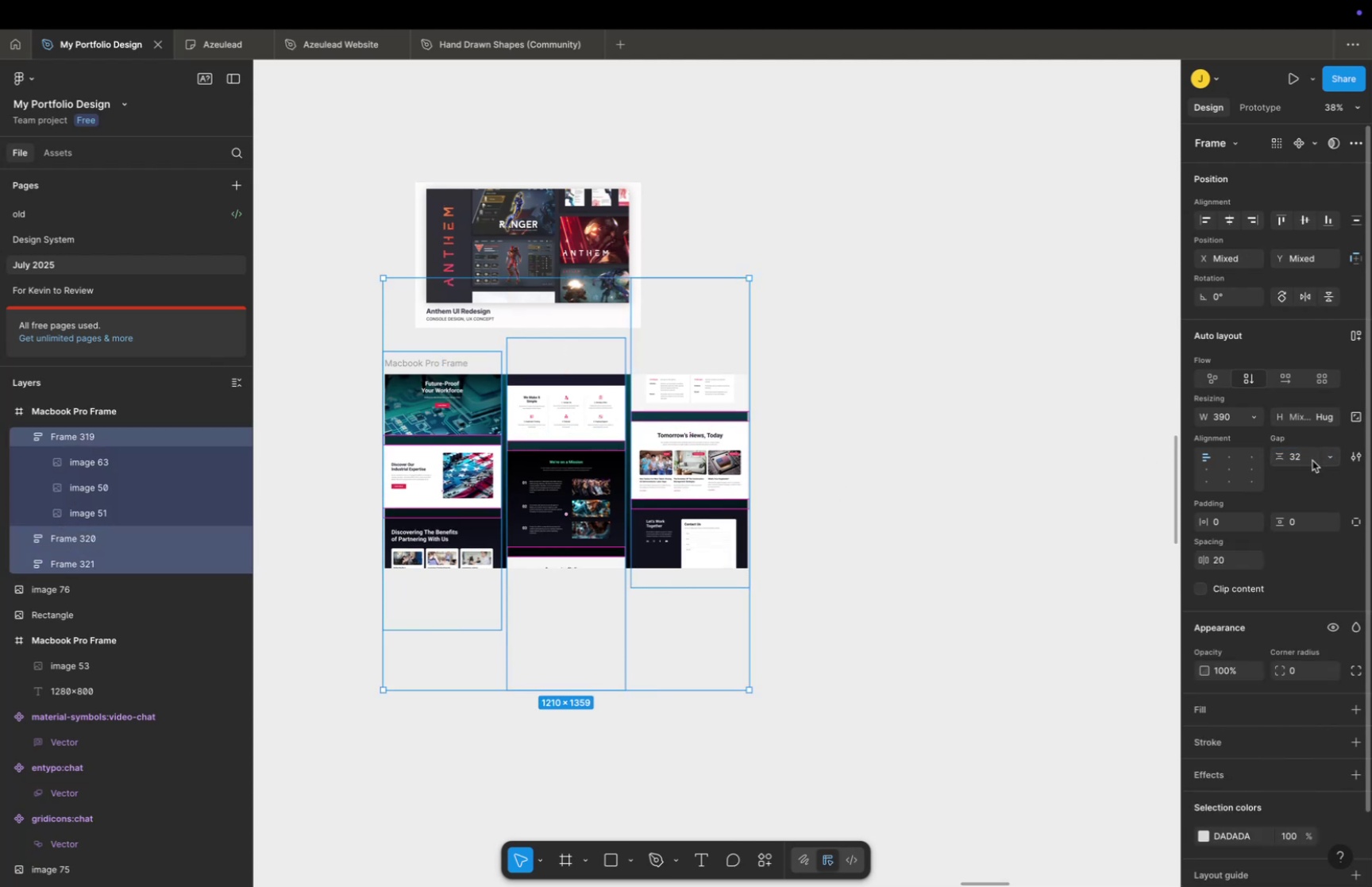 
left_click([1312, 460])
 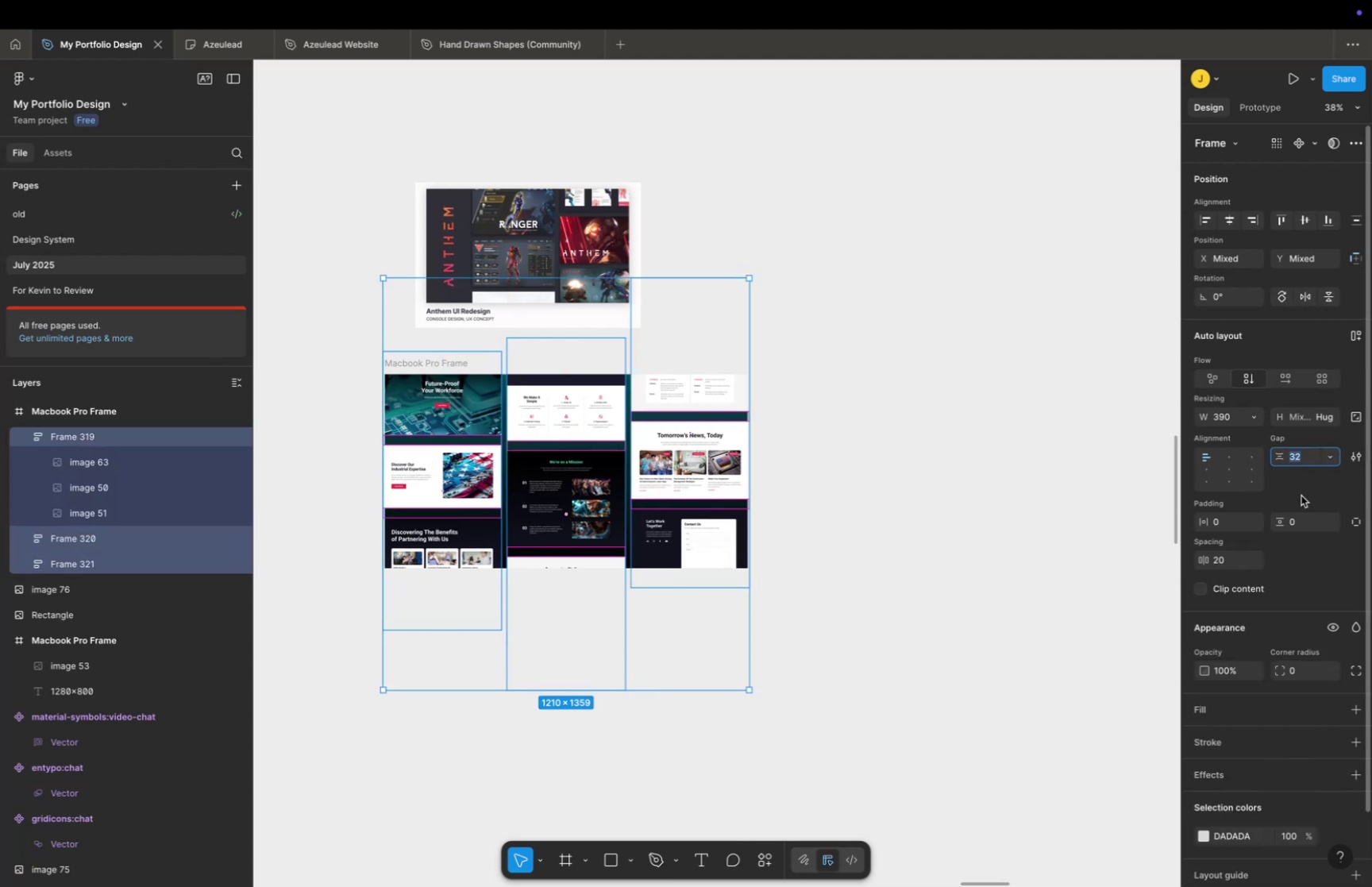 
type(40)
 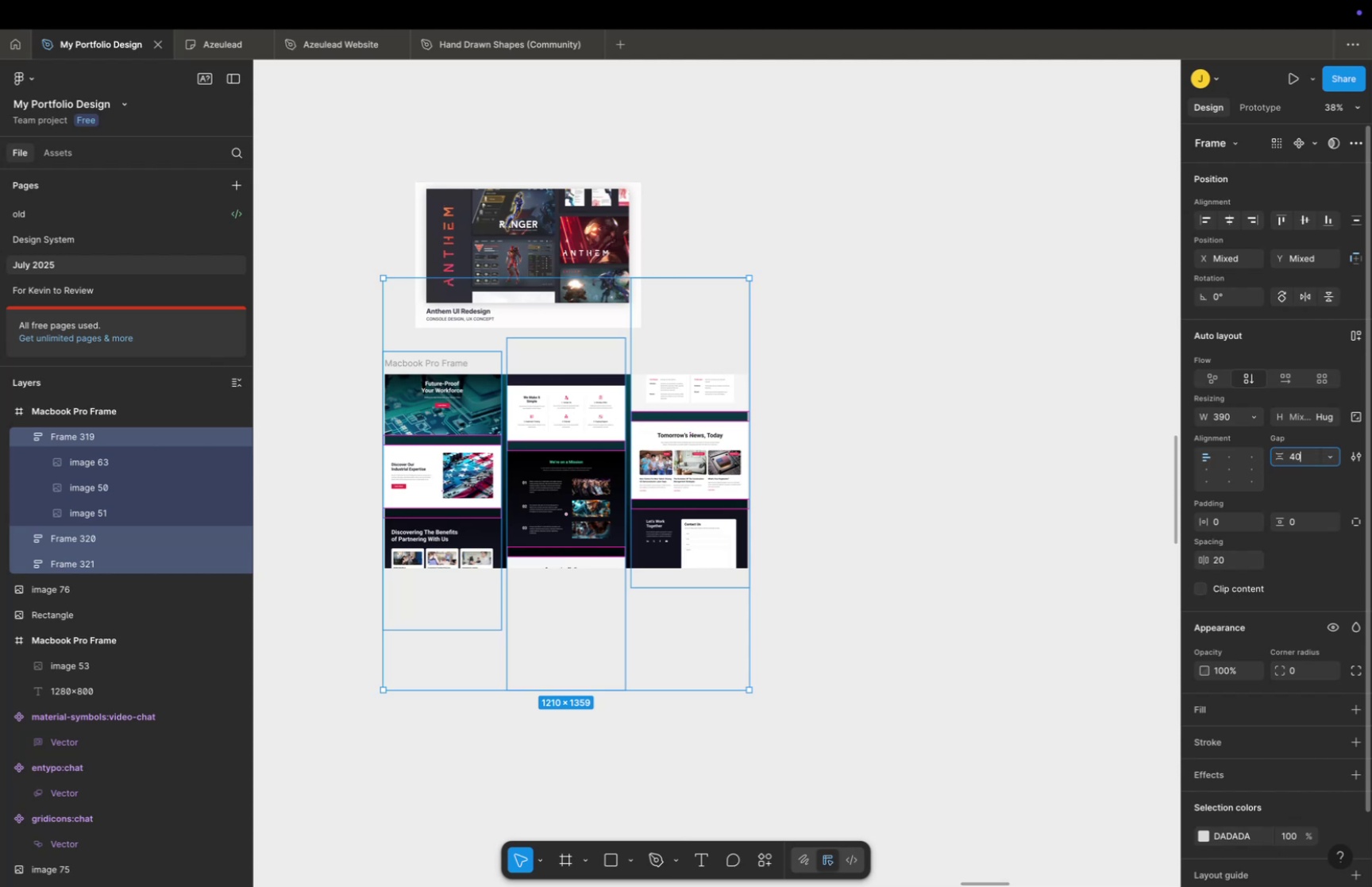 
key(Enter)
 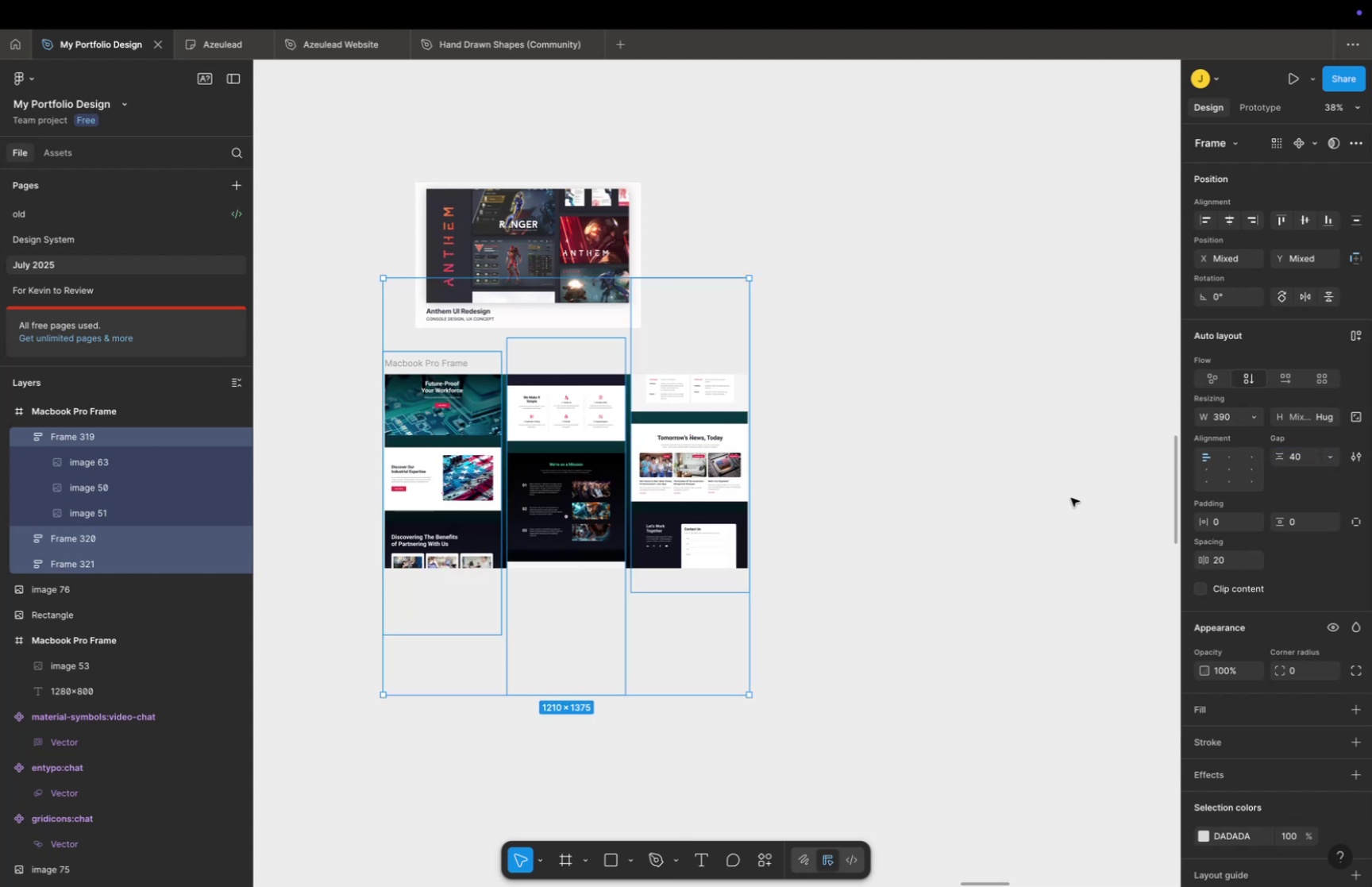 
key(Meta+Z)
 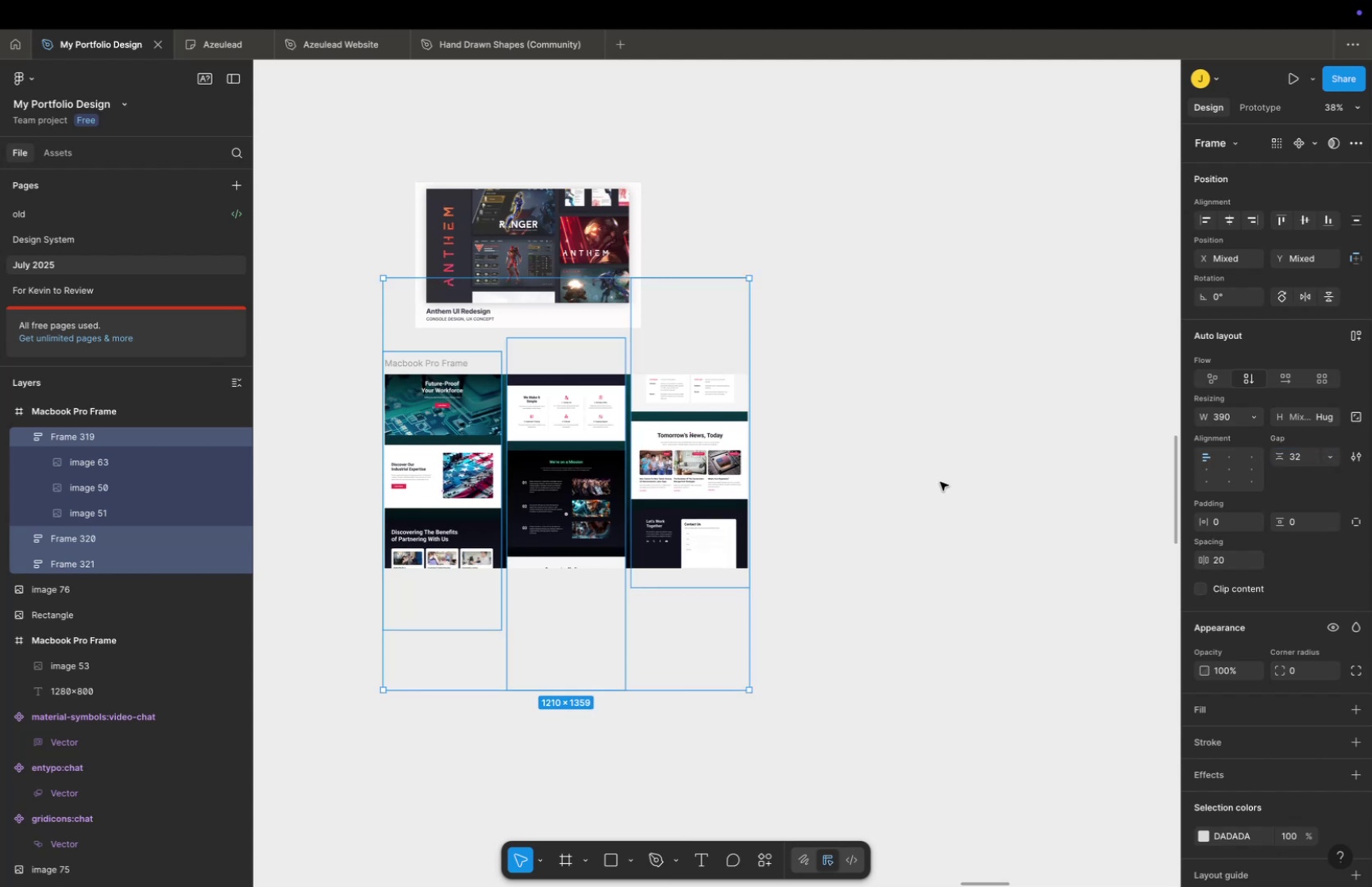 
left_click([940, 481])
 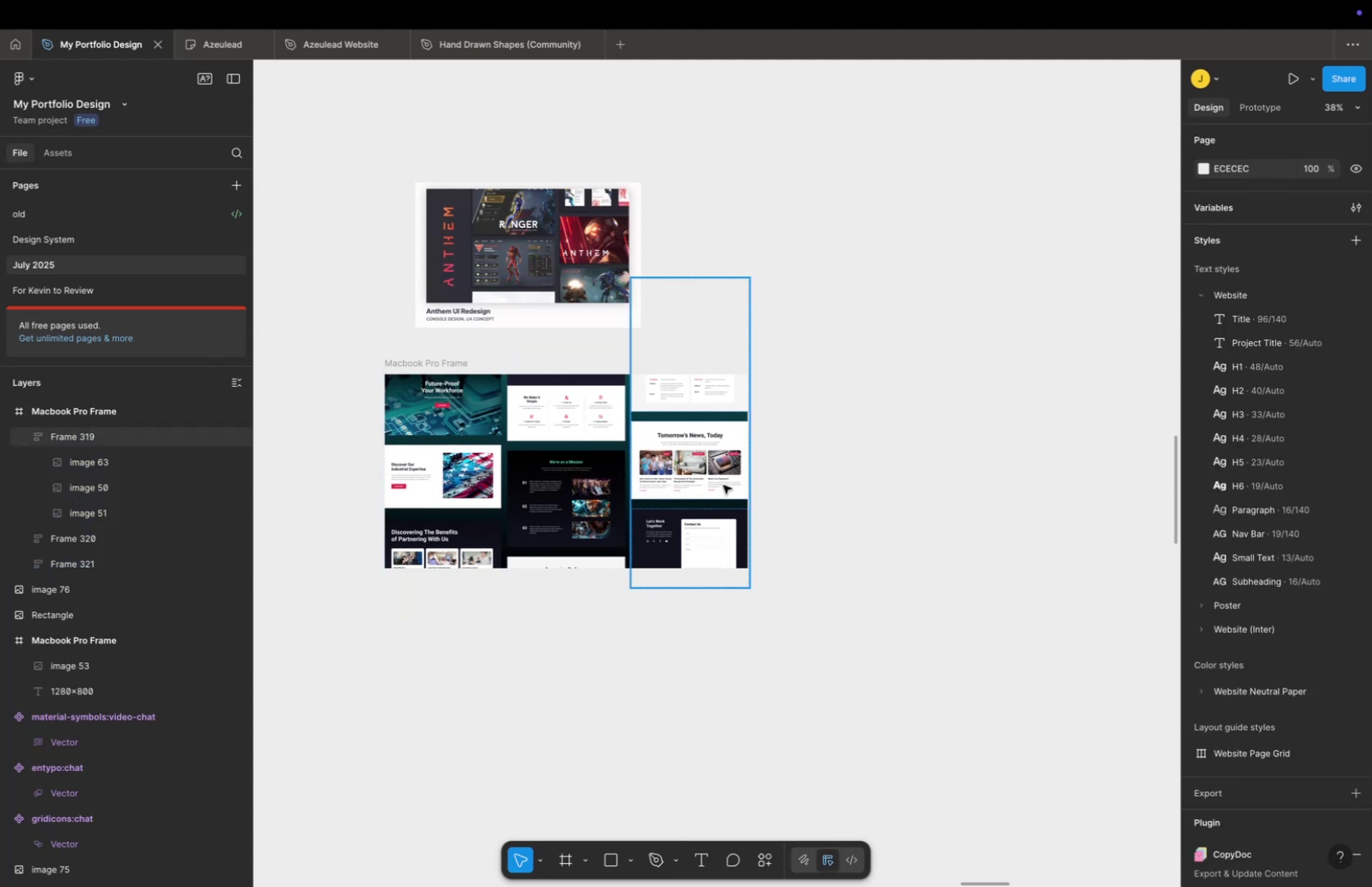 
left_click([723, 484])
 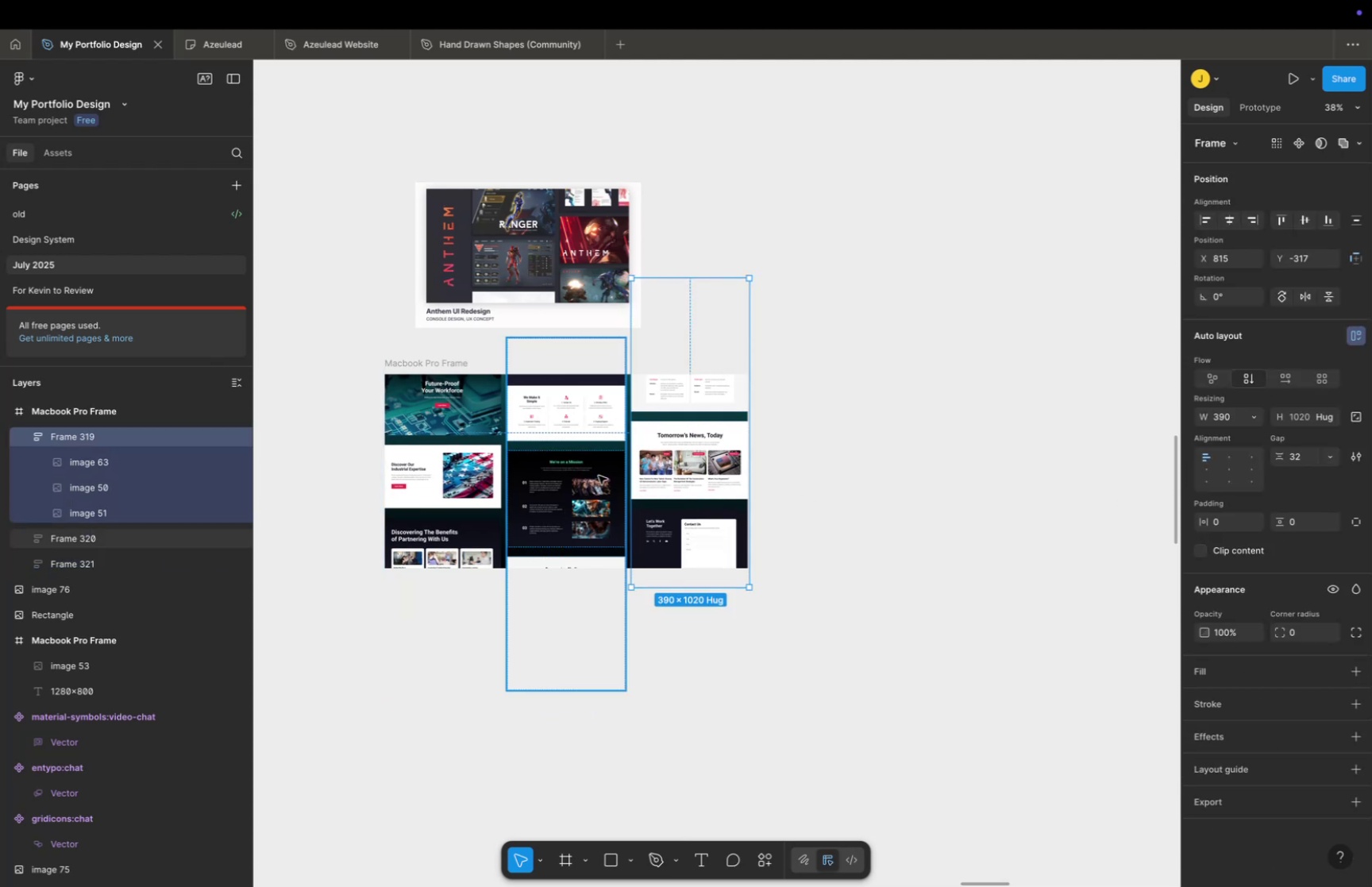 
double_click([590, 473])
 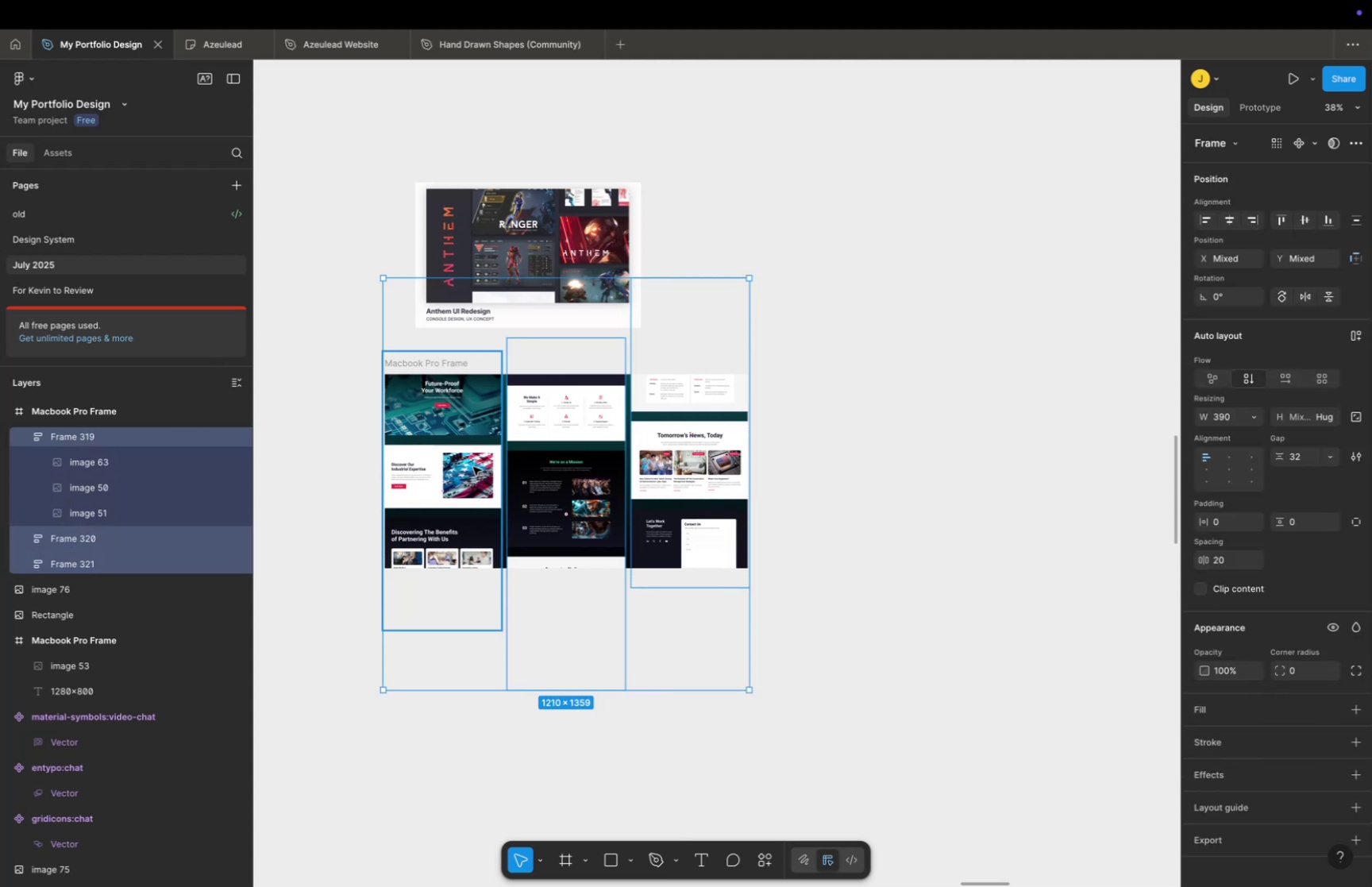 
triple_click([473, 466])
 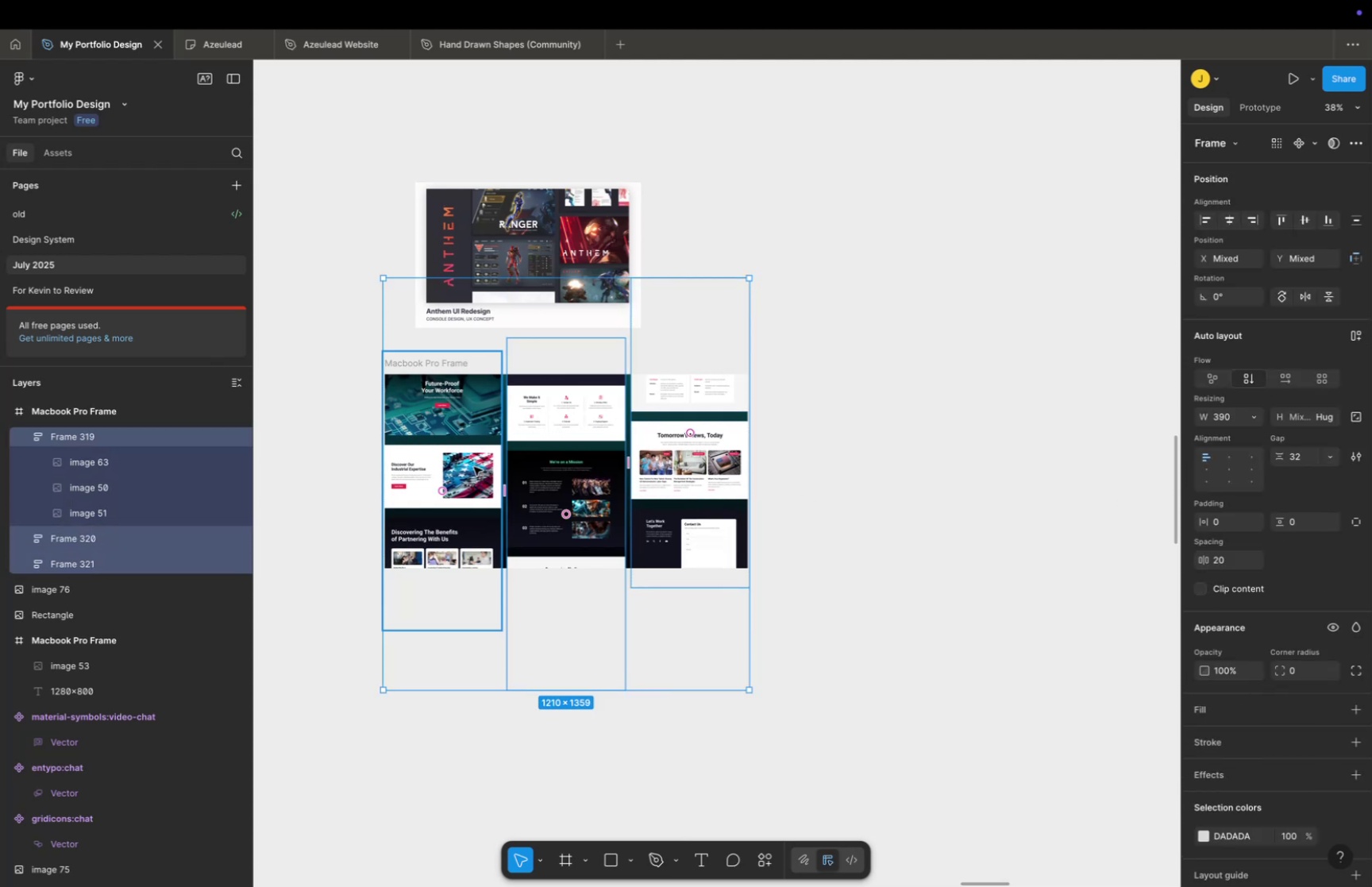 
key(Shift+A)
 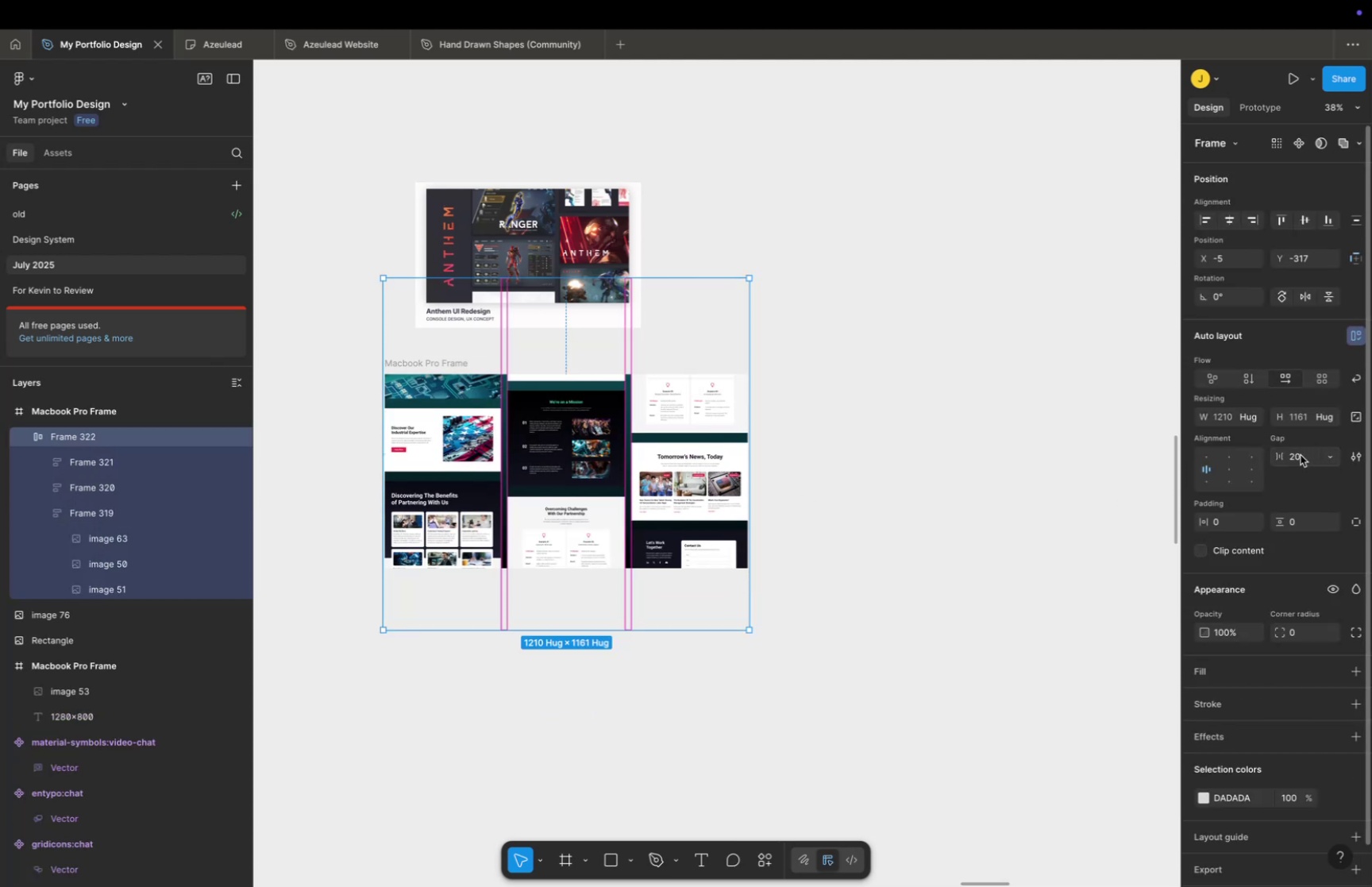 
left_click([1301, 454])
 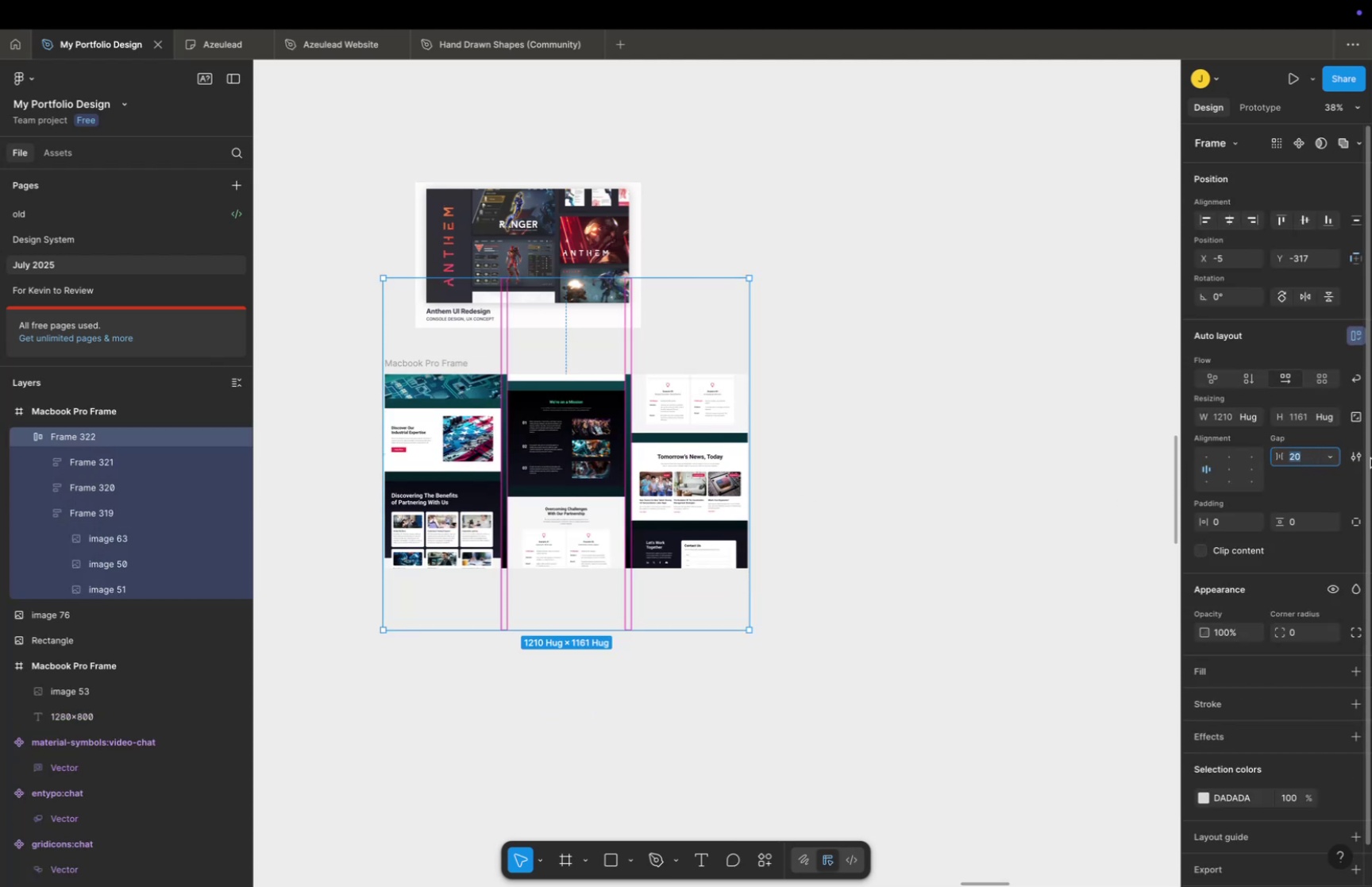 
type(30)
 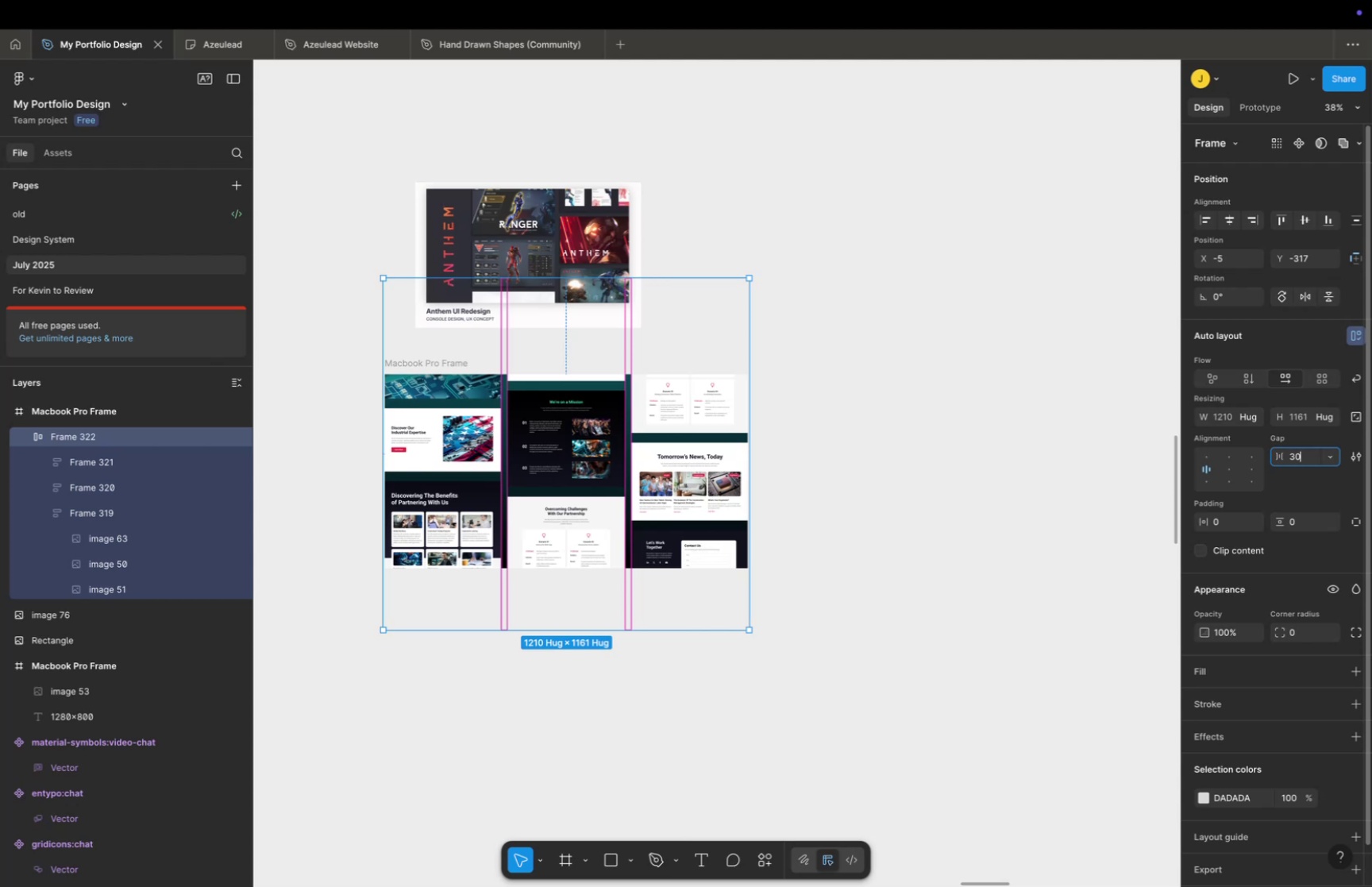 
key(Enter)
 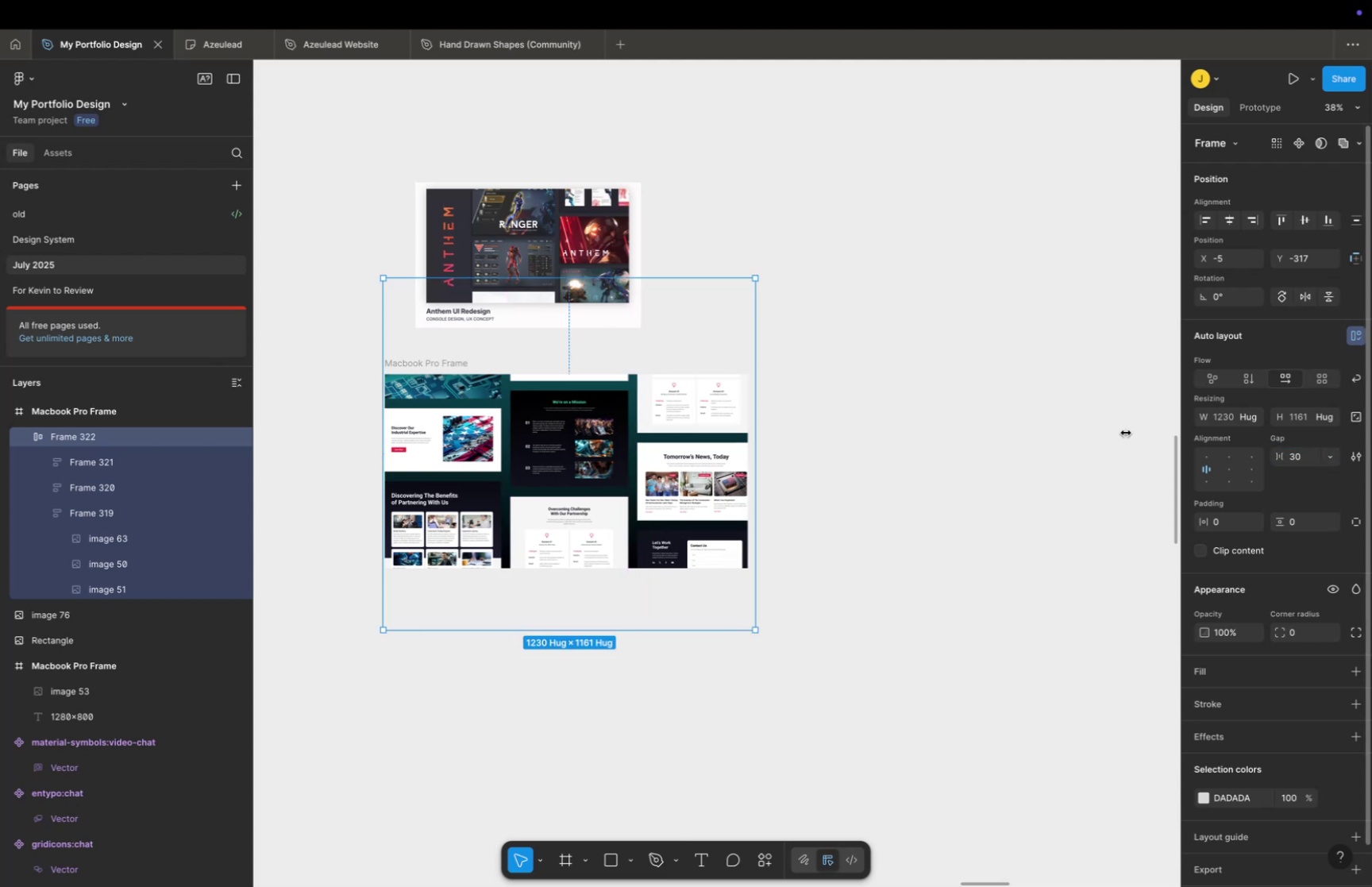 
hold_key(key=ShiftLeft, duration=5.81)
left_click_drag(start_coordinate=[656, 440], to_coordinate=[659, 466])
 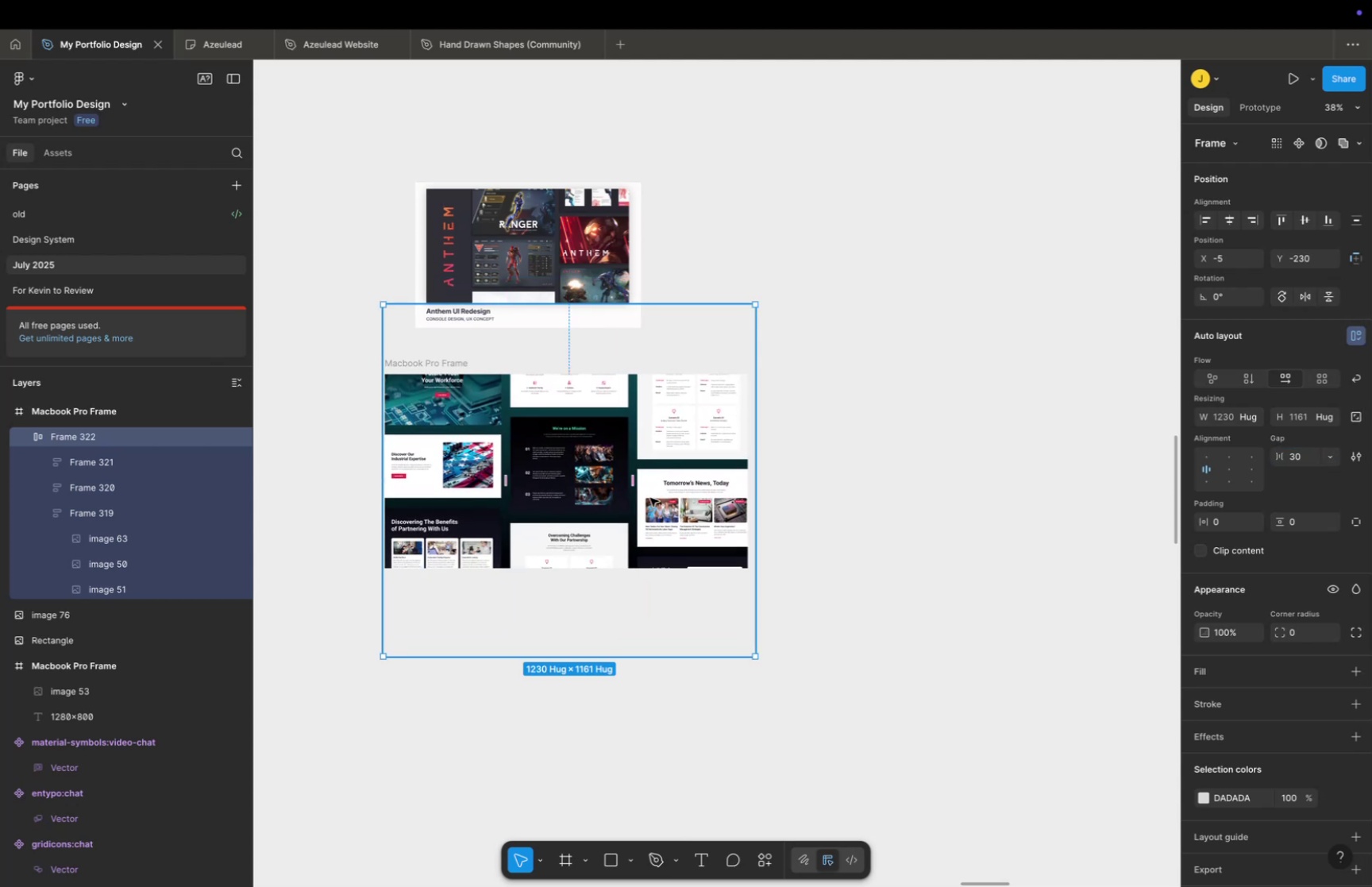 
hold_key(key=ShiftLeft, duration=3.11)
left_click_drag(start_coordinate=[650, 499], to_coordinate=[639, 511])
 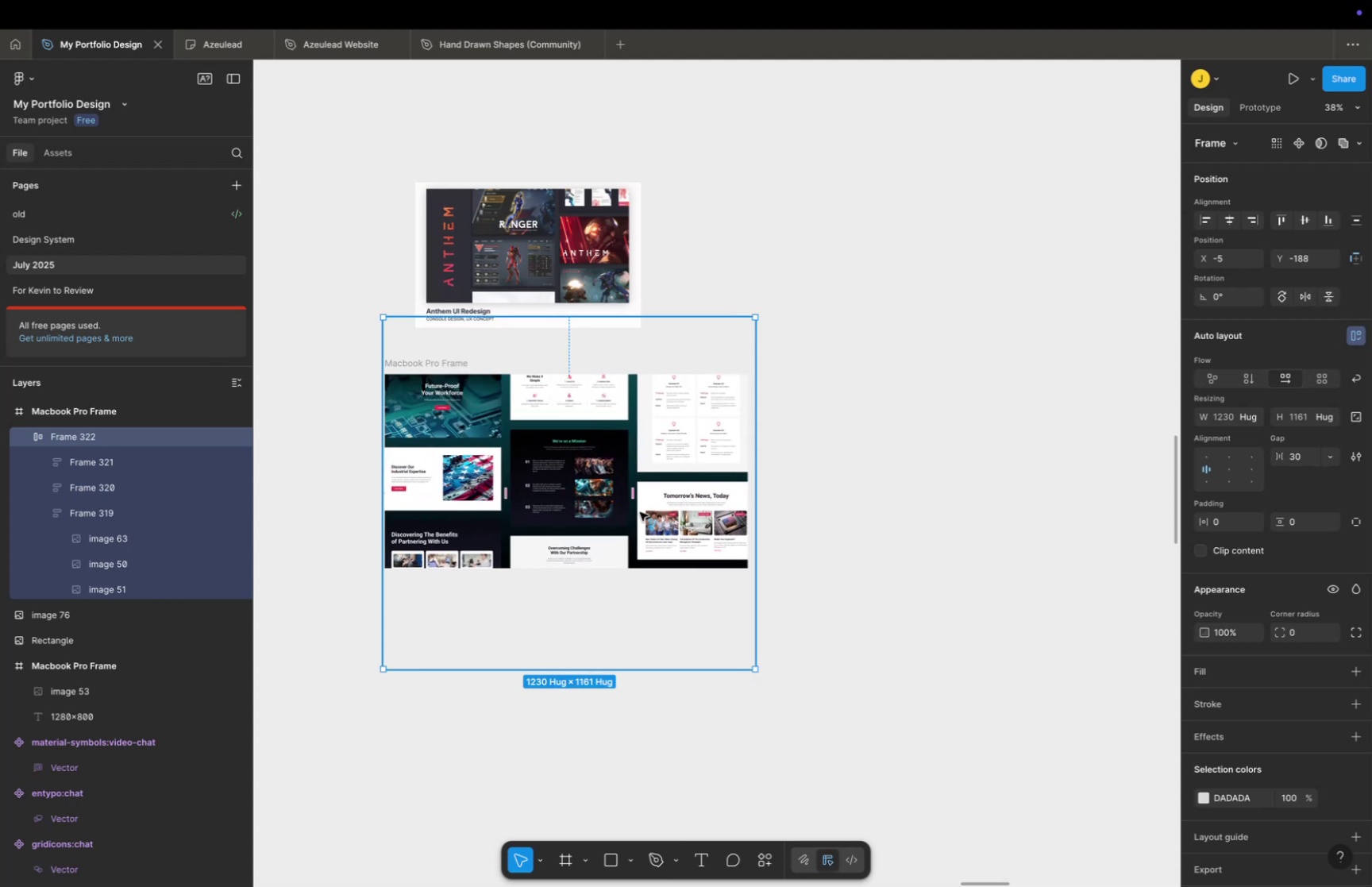 
key(Meta+CommandLeft)
 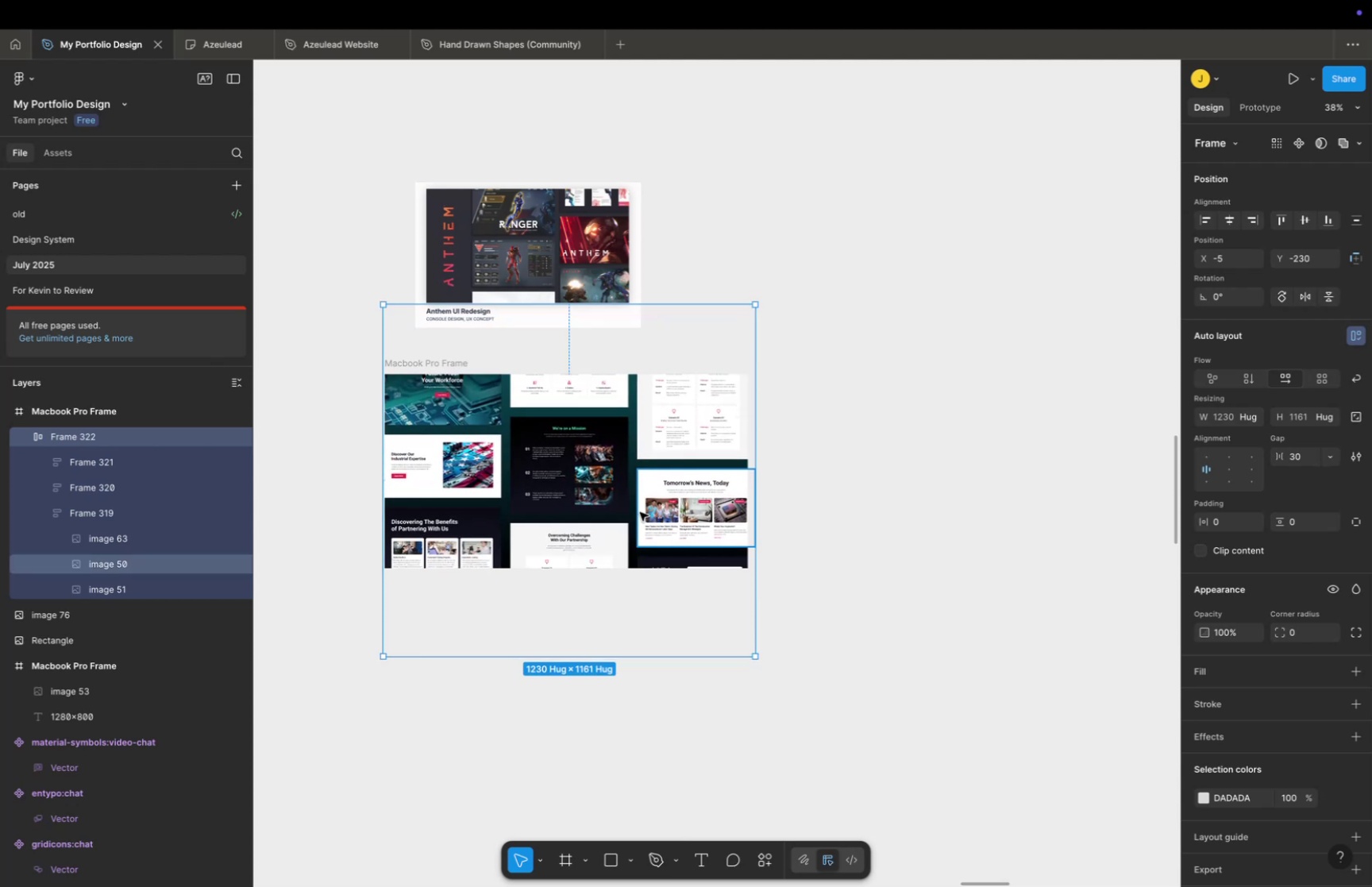 
key(Meta+Z)
 